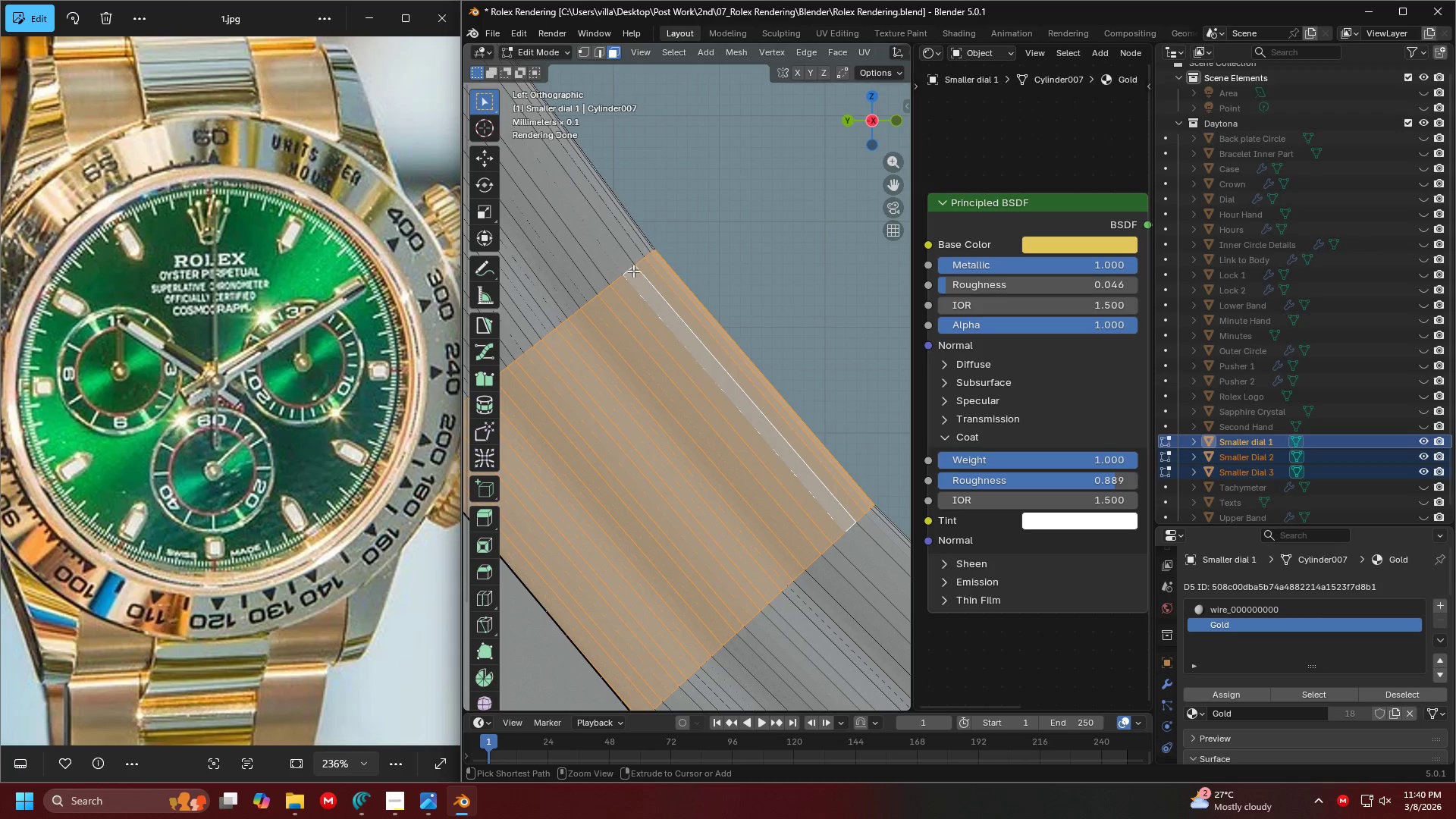 
key(Shift+ShiftLeft)
 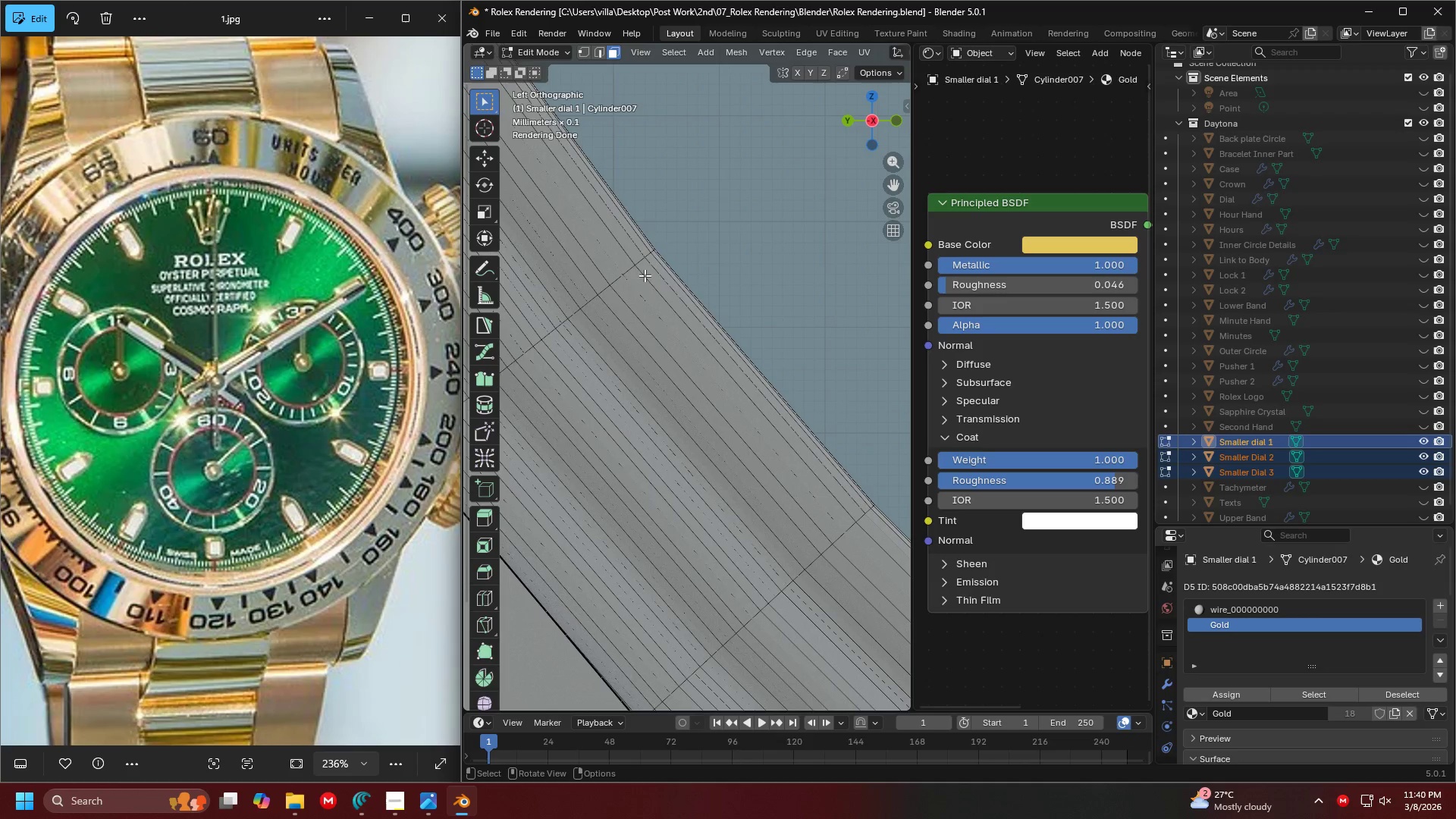 
hold_key(key=ShiftLeft, duration=0.84)
hold_key(key=AltLeft, duration=0.7)
left_click([629, 275])
 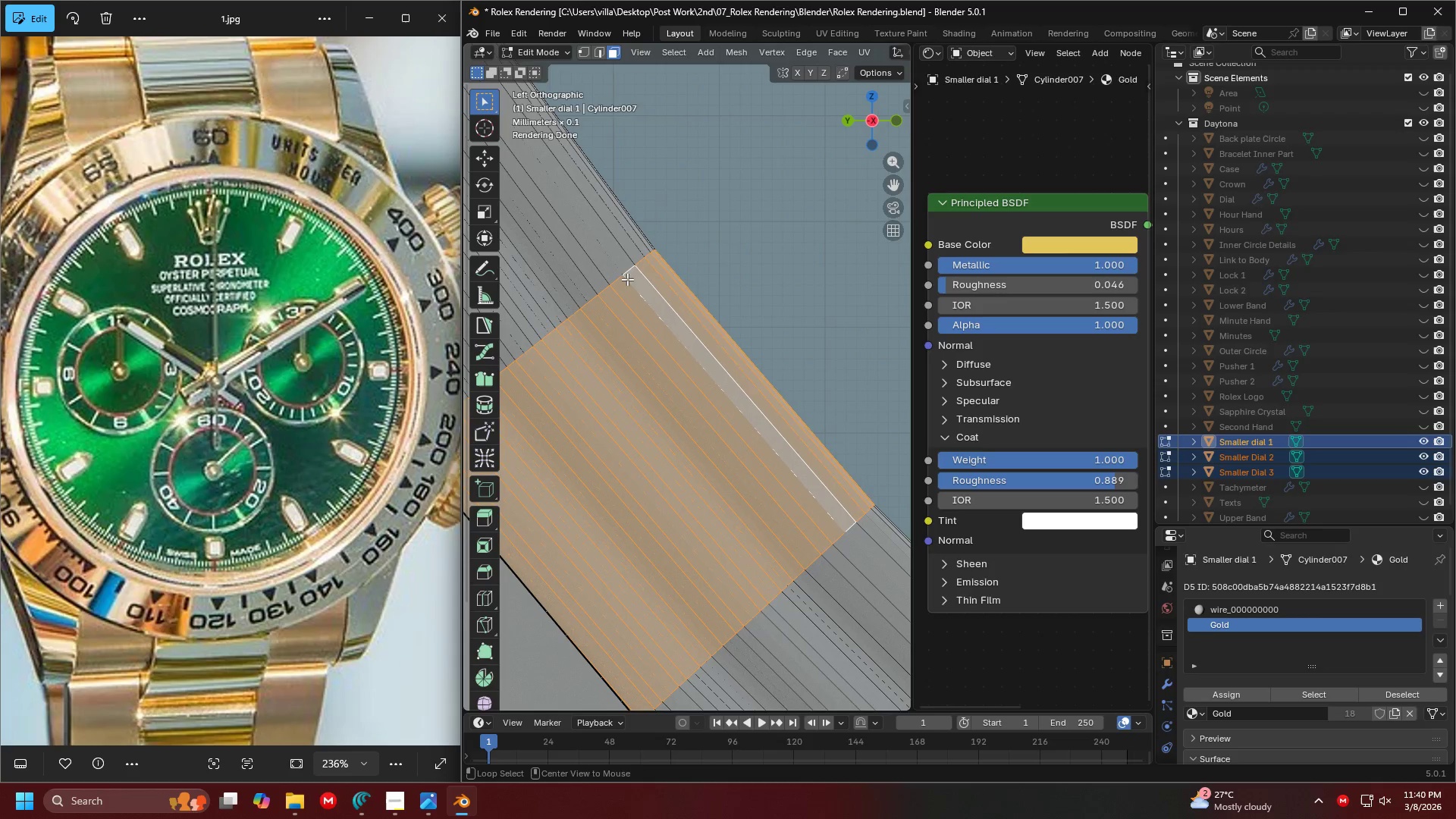 
key(Control+ControlLeft)
 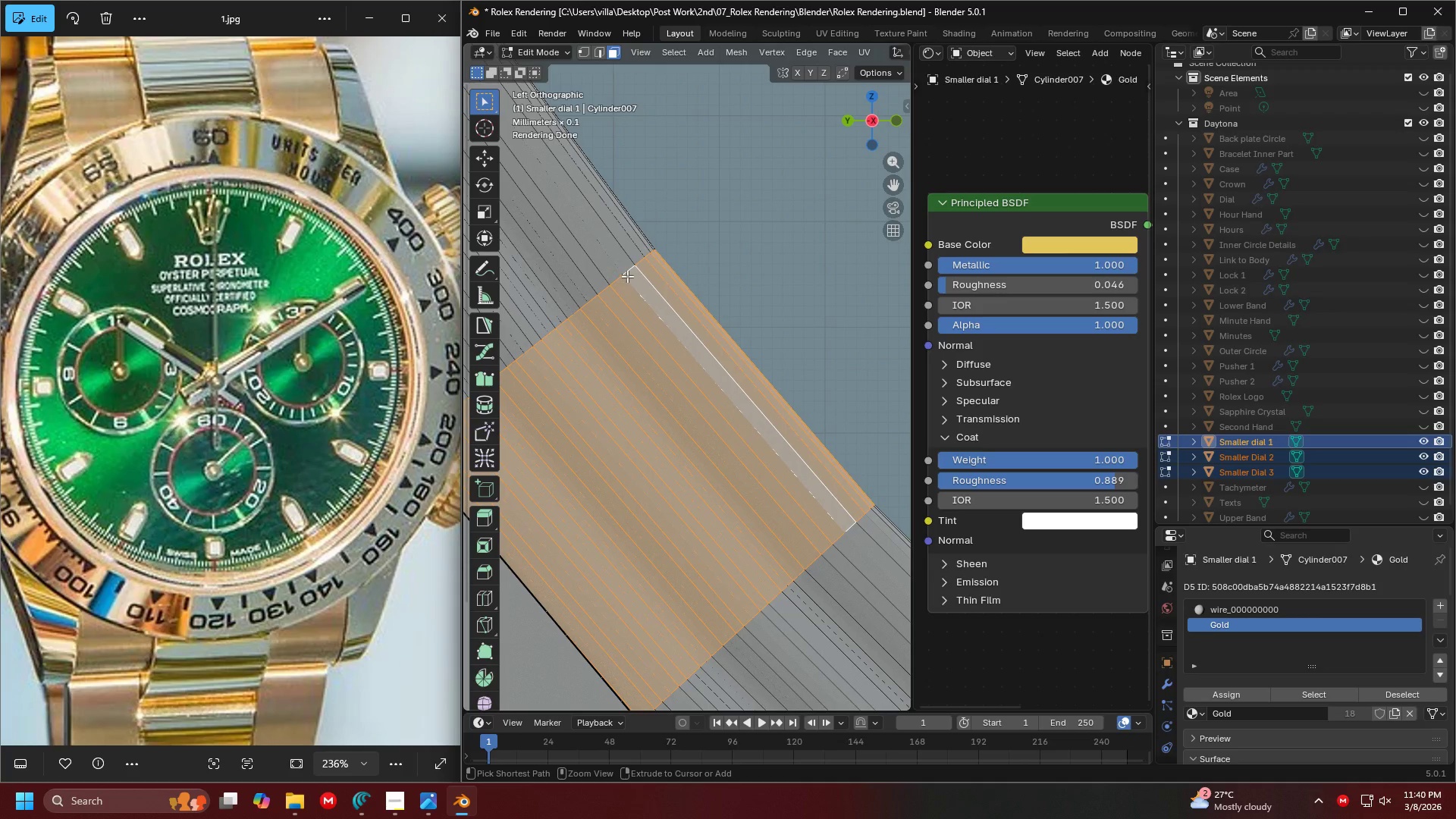 
key(Control+Z)
 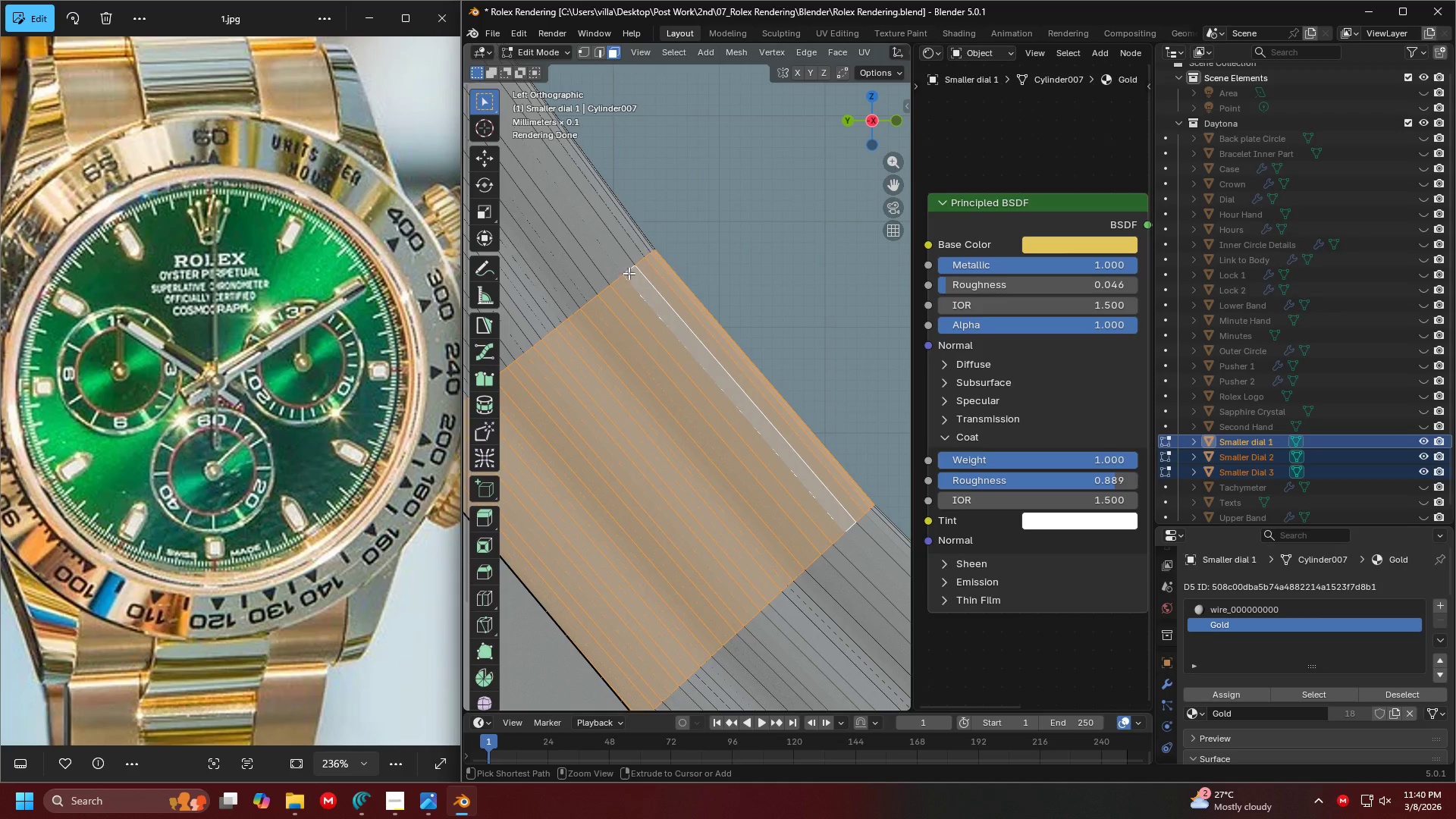 
hold_key(key=ShiftLeft, duration=4.58)
hold_key(key=AltLeft, duration=1.53)
left_click([629, 272])
 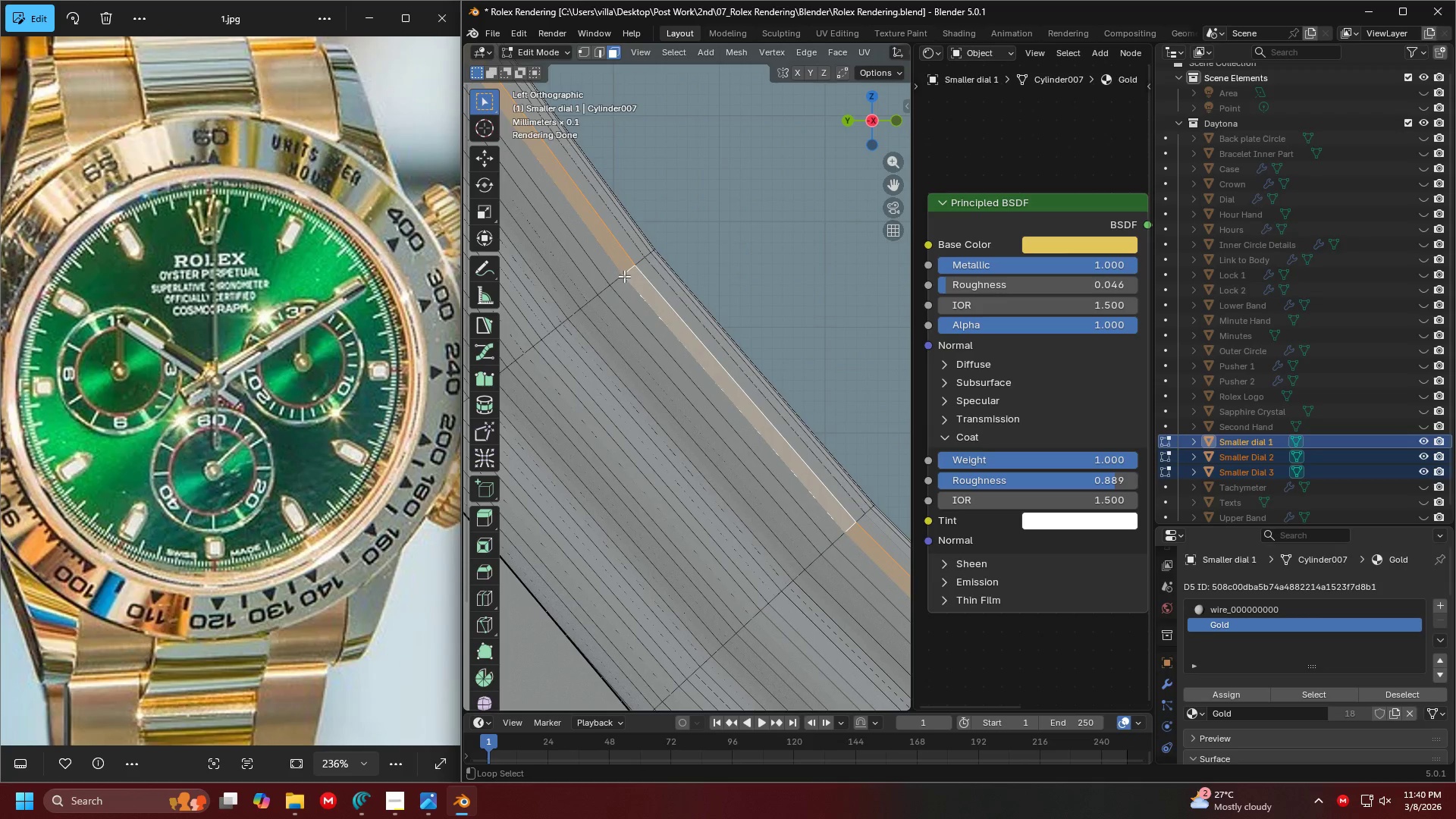 
left_click([622, 278])
 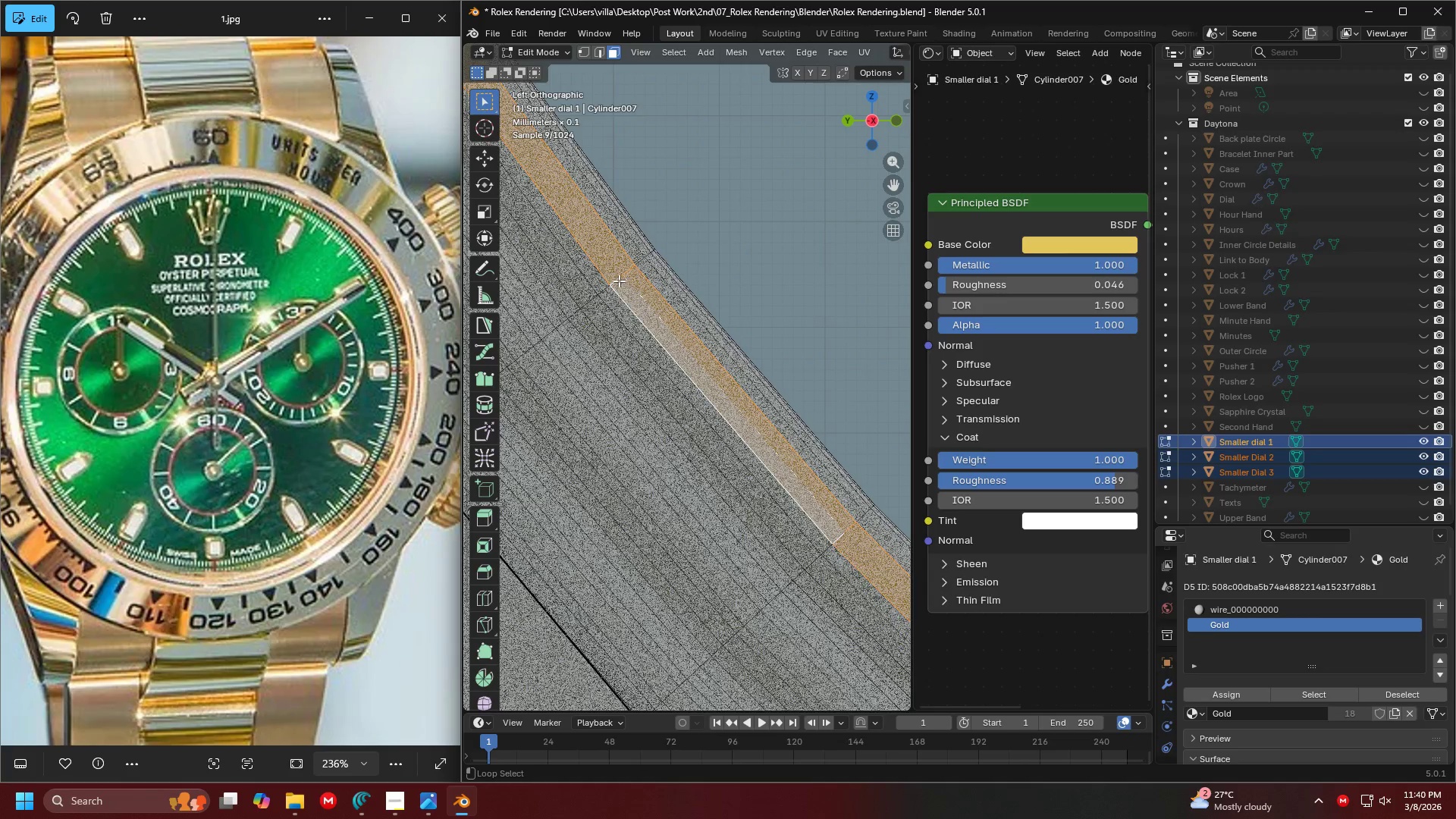 
hold_key(key=AltLeft, duration=1.52)
left_click([607, 289])
 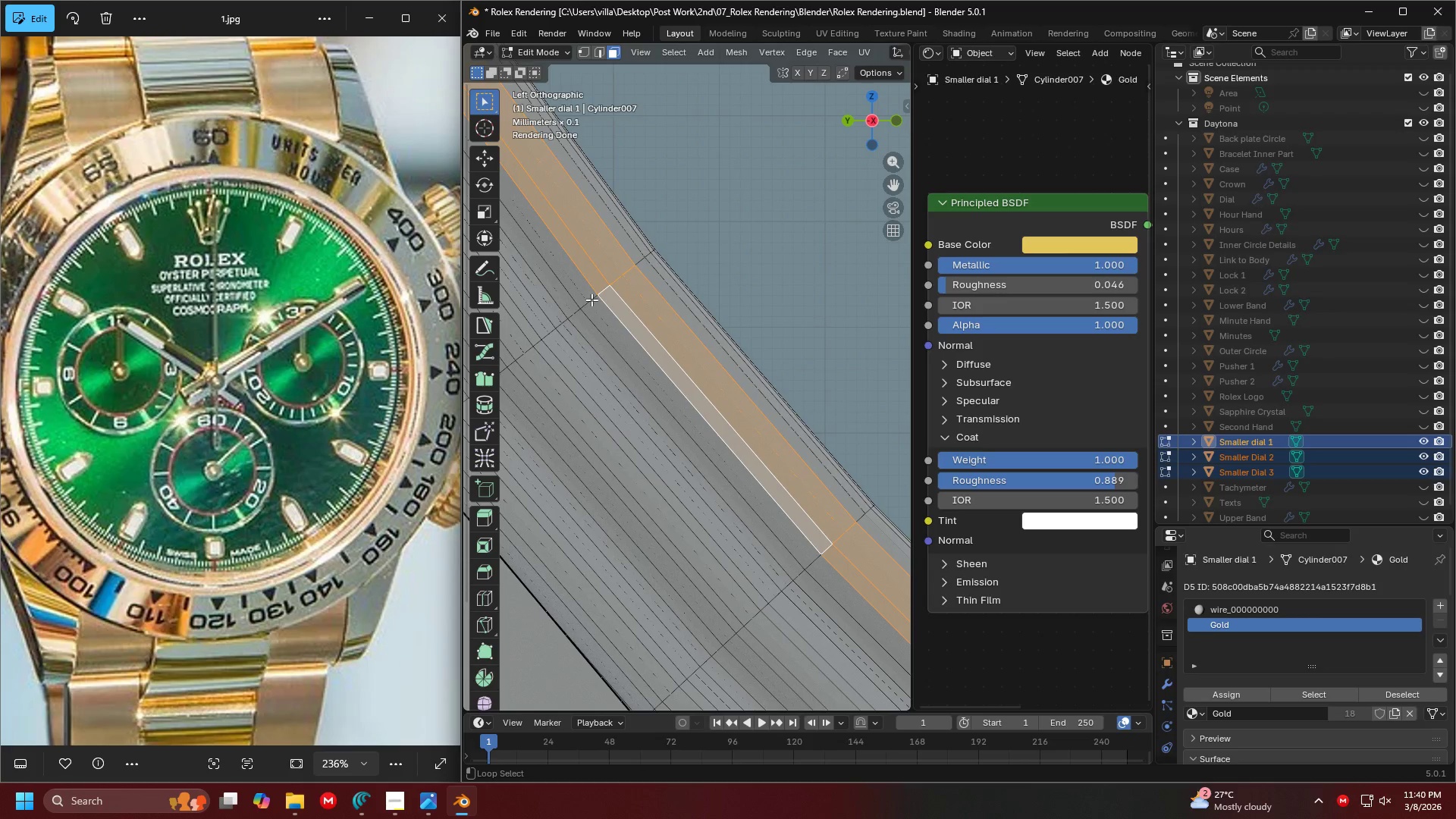 
left_click([592, 300])
 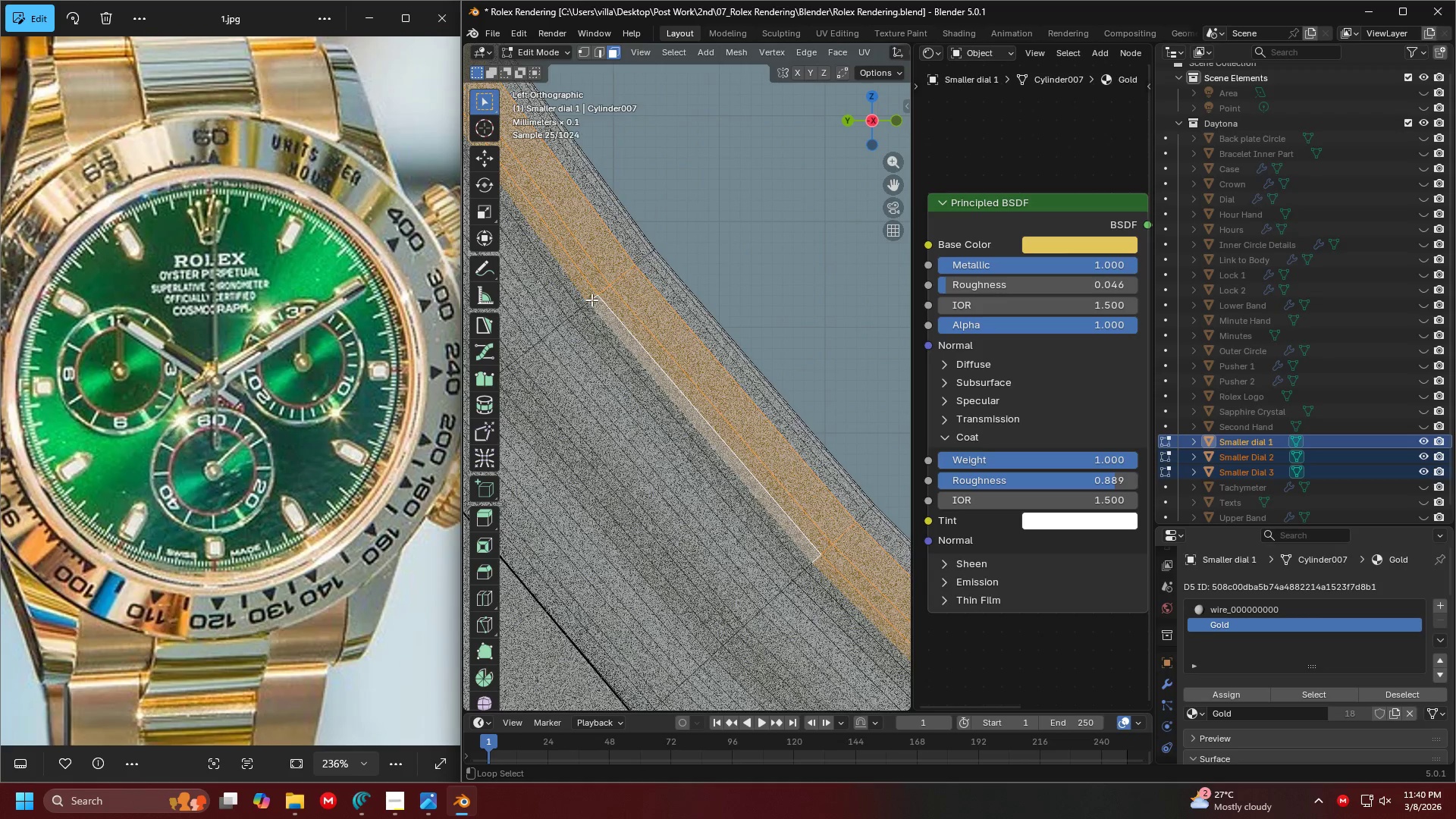 
hold_key(key=AltLeft, duration=1.31)
left_click([586, 307])
 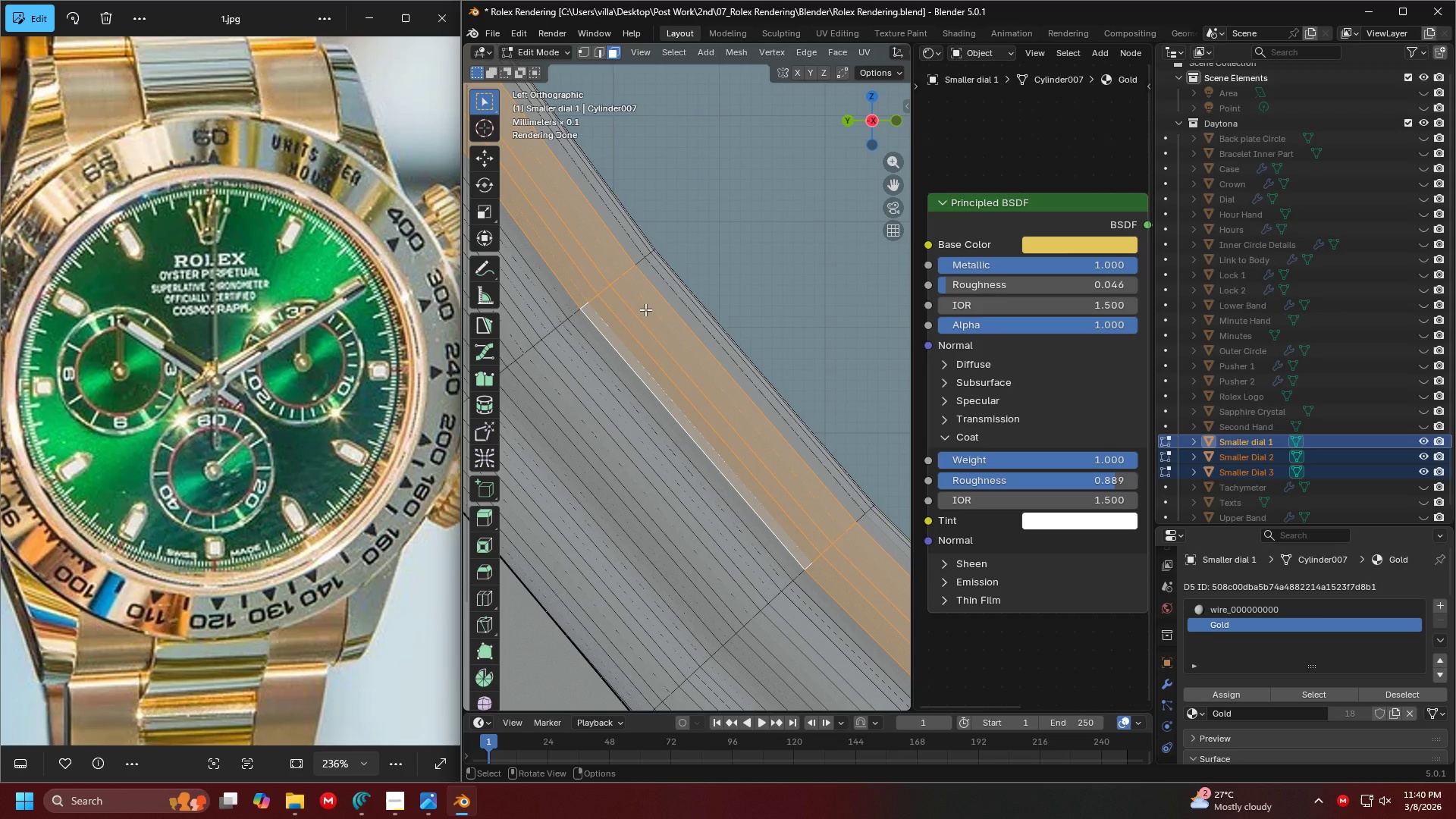 
hold_key(key=ShiftLeft, duration=1.12)
 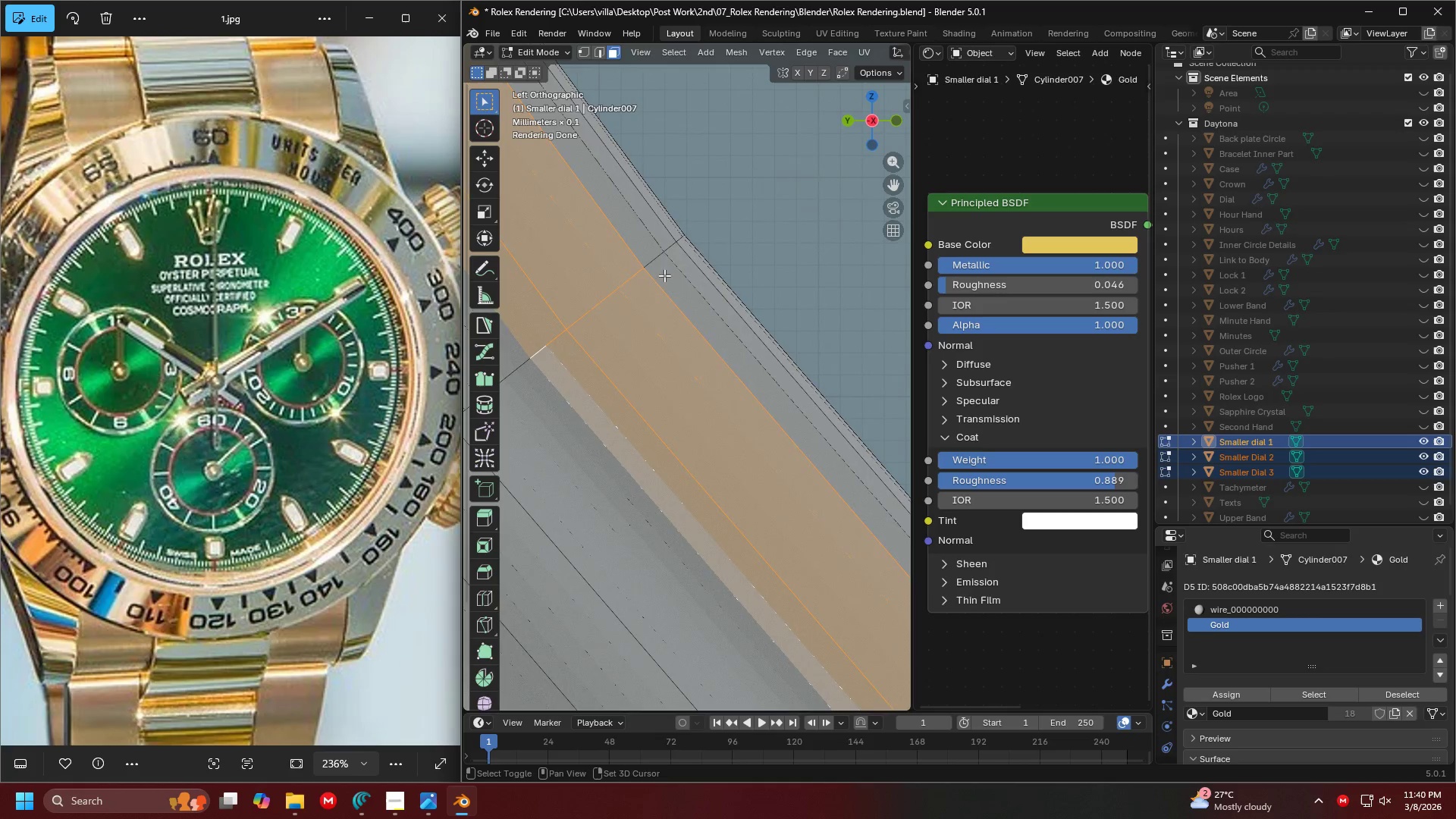 
hold_key(key=ShiftLeft, duration=2.34)
 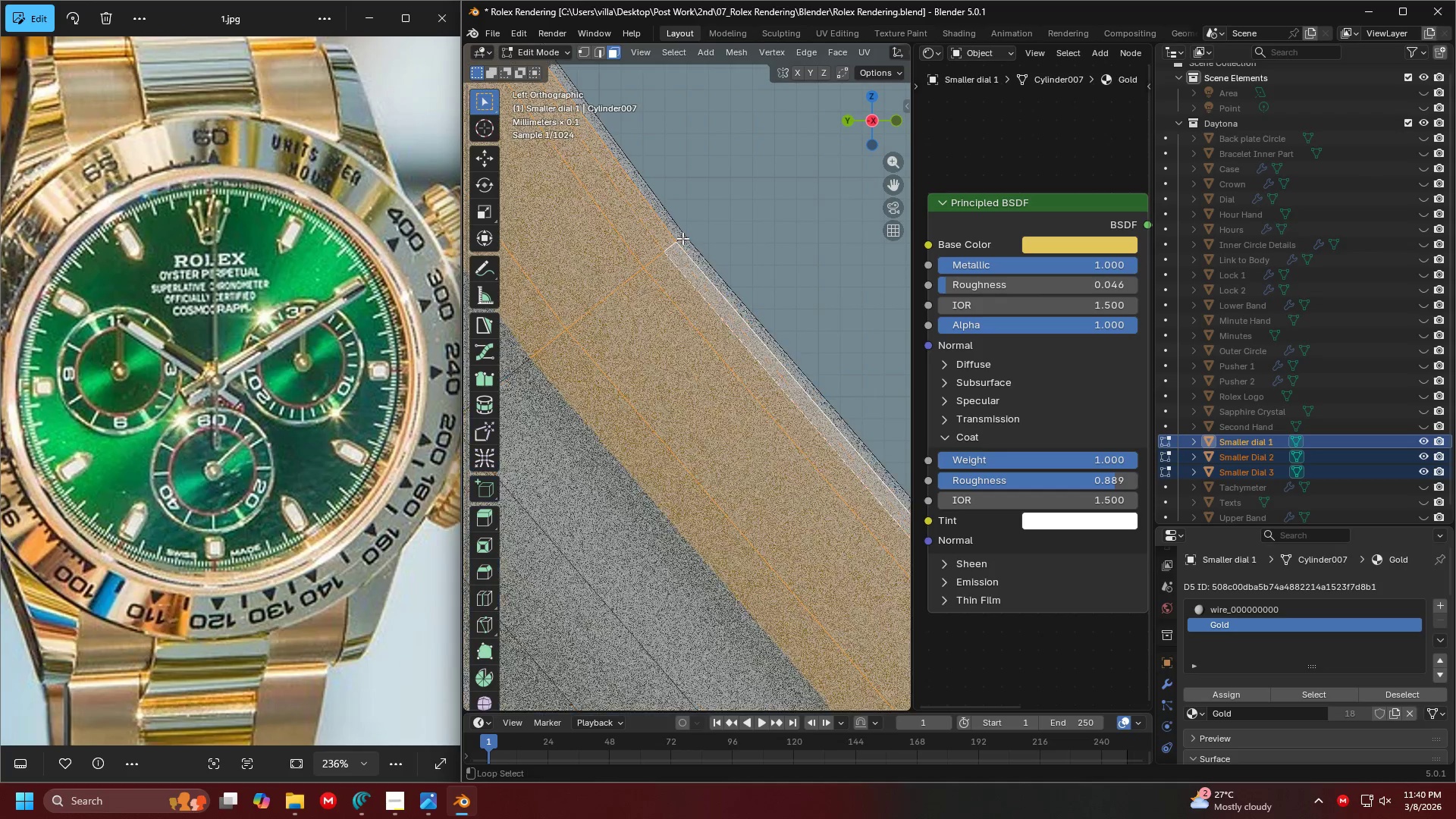 
hold_key(key=AltLeft, duration=1.5)
 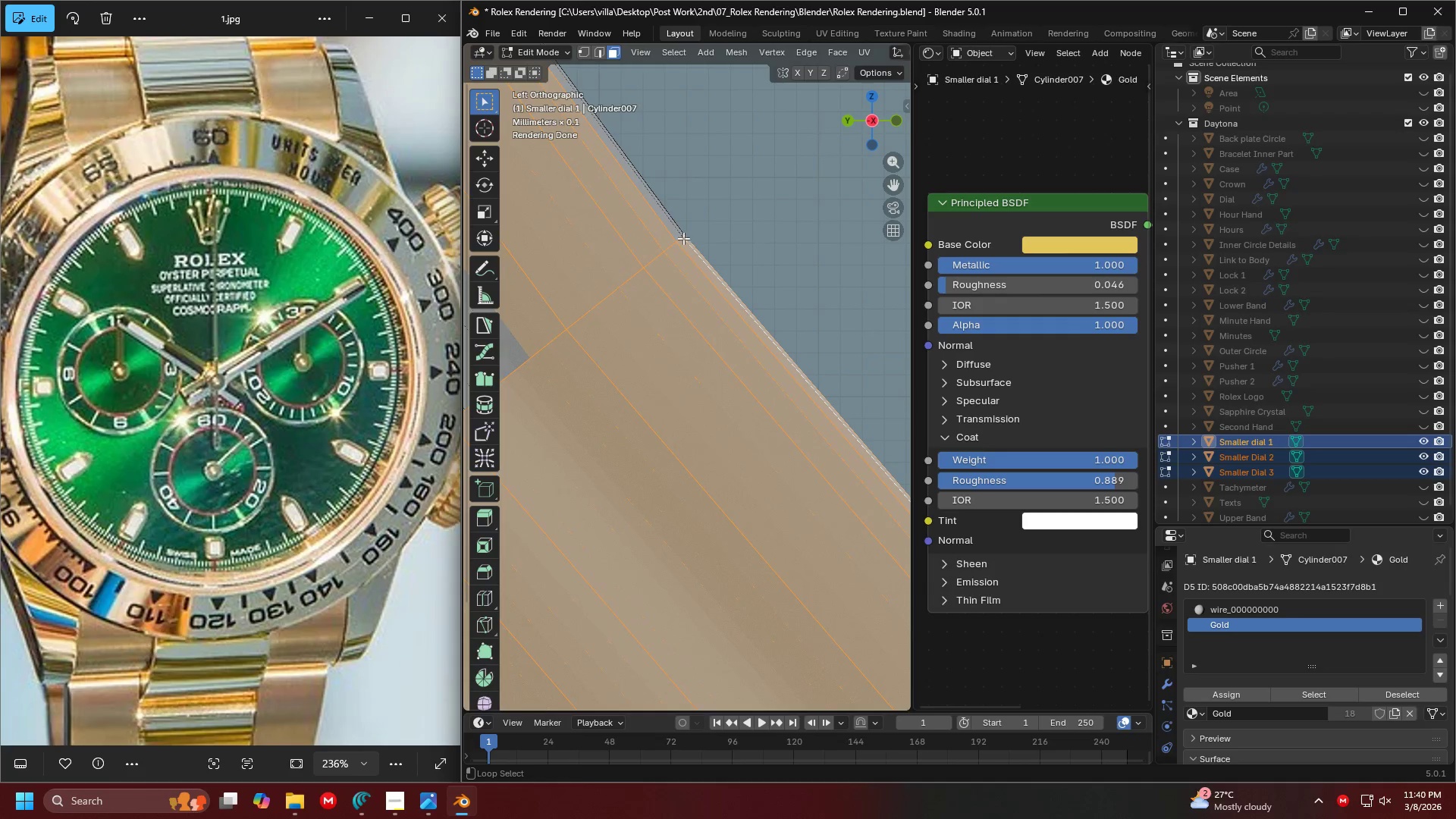 
scroll: coordinate [714, 340], scroll_direction: up, amount: 4.0
 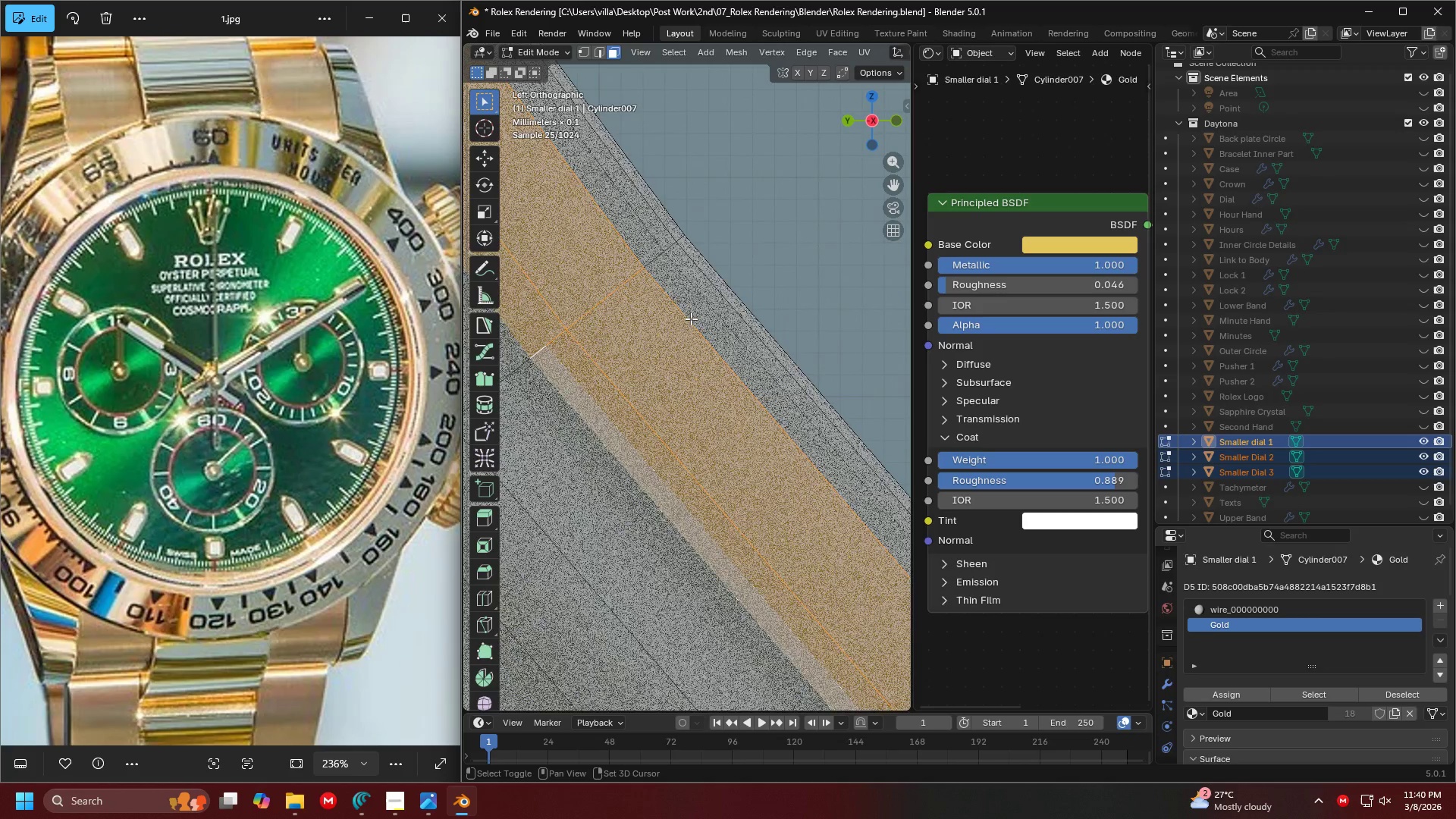 
left_click([655, 261])
 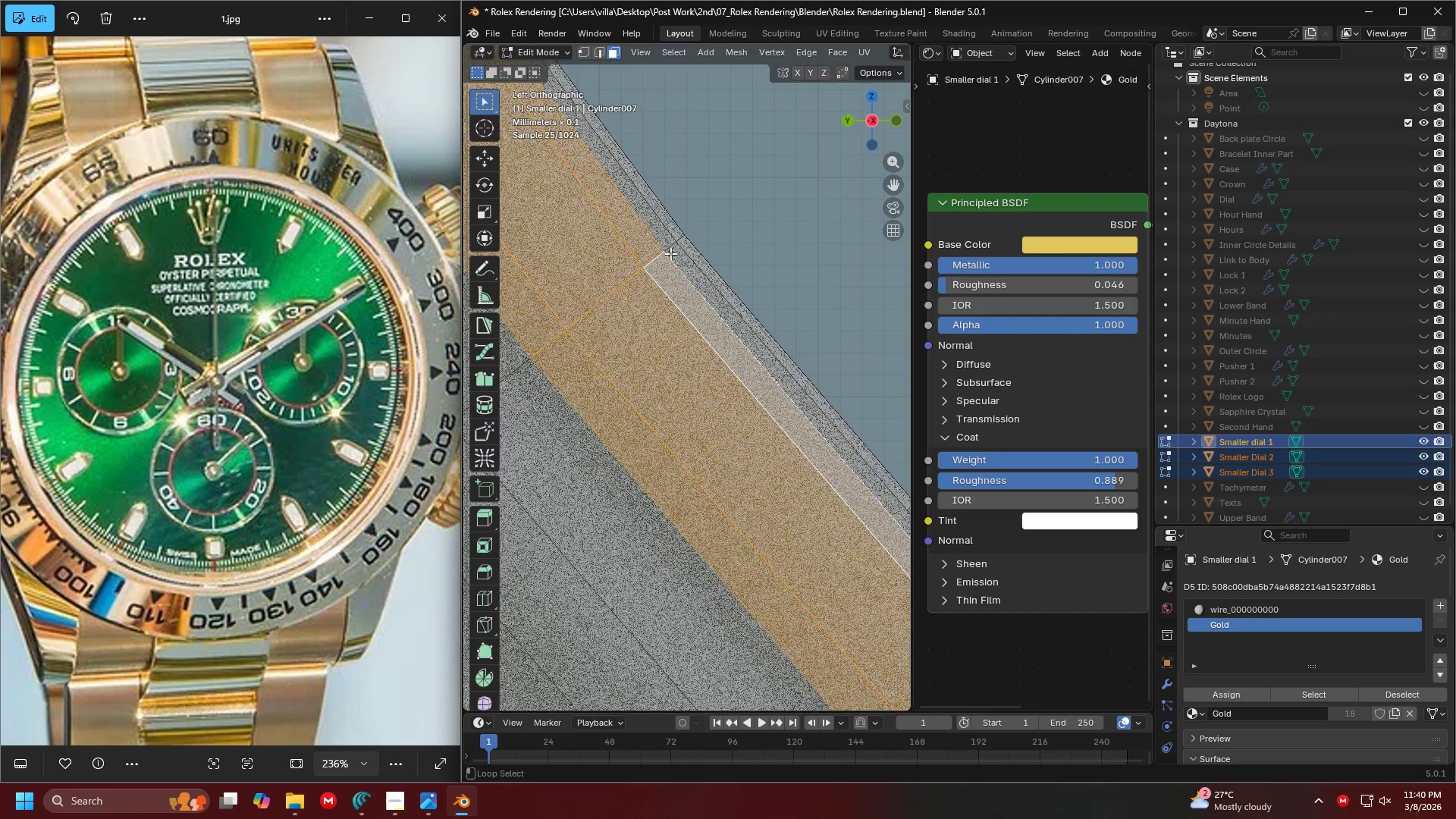 
double_click([673, 251])
 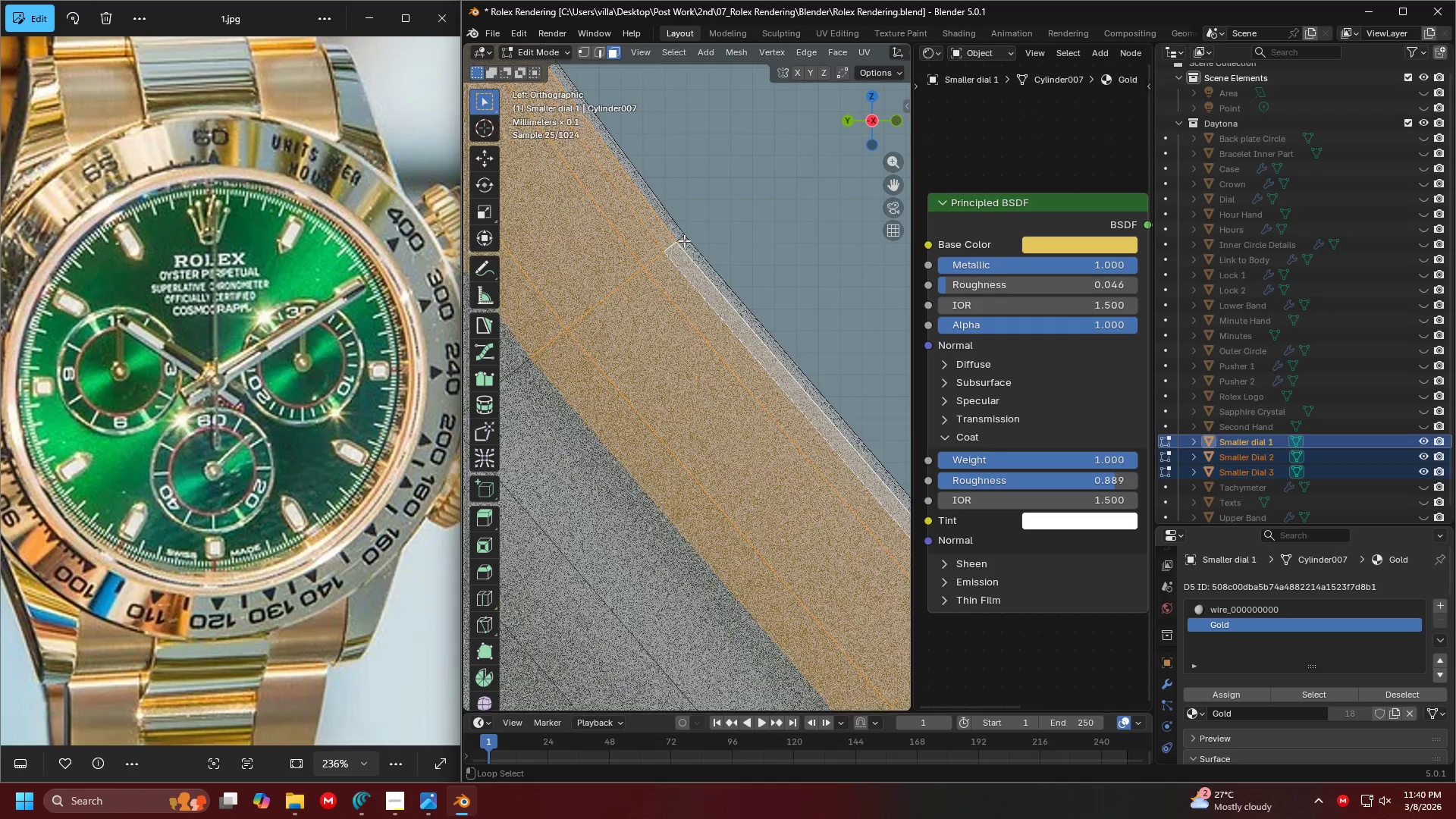 
triple_click([685, 240])
 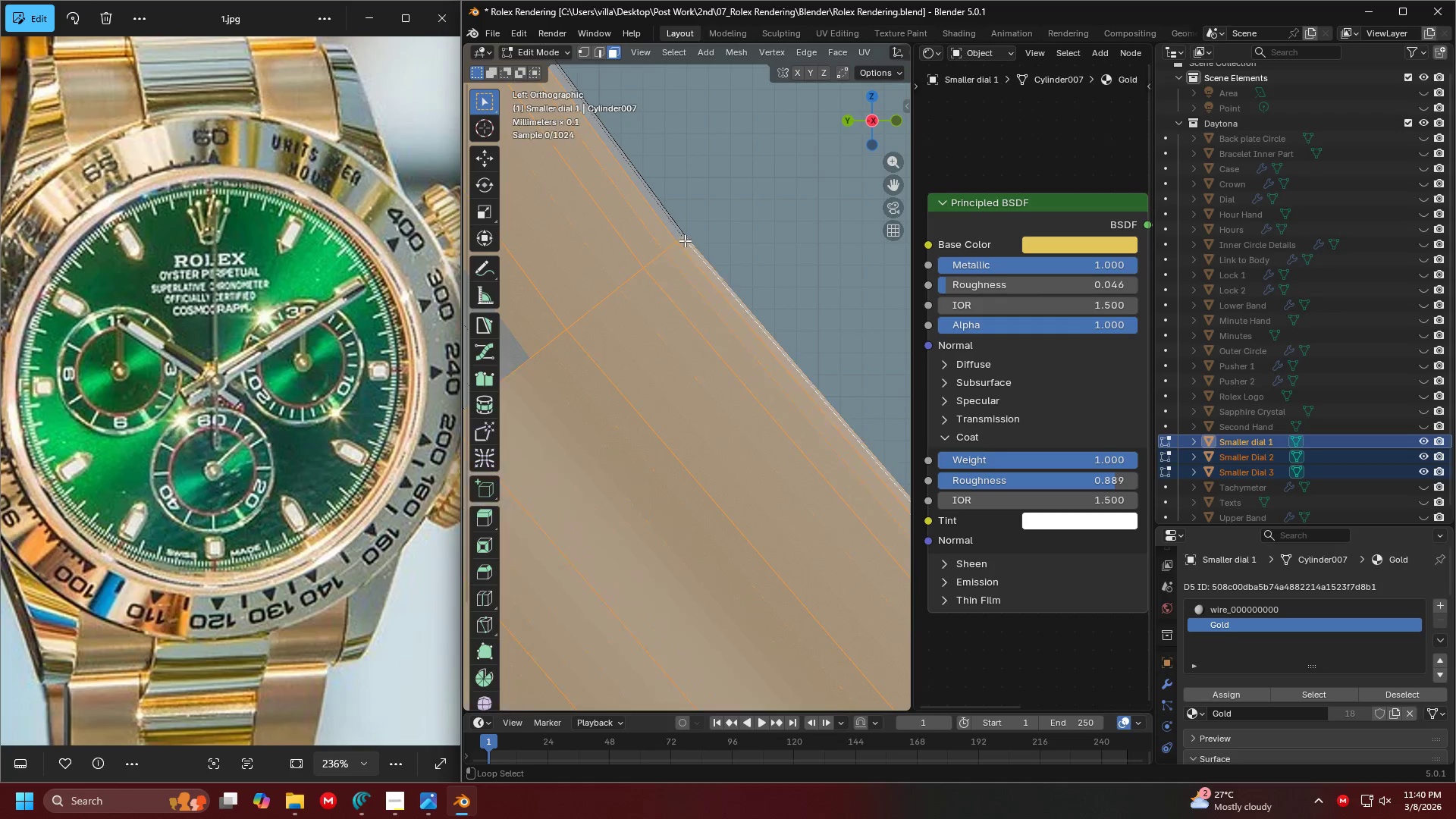 
hold_key(key=AltLeft, duration=0.59)
 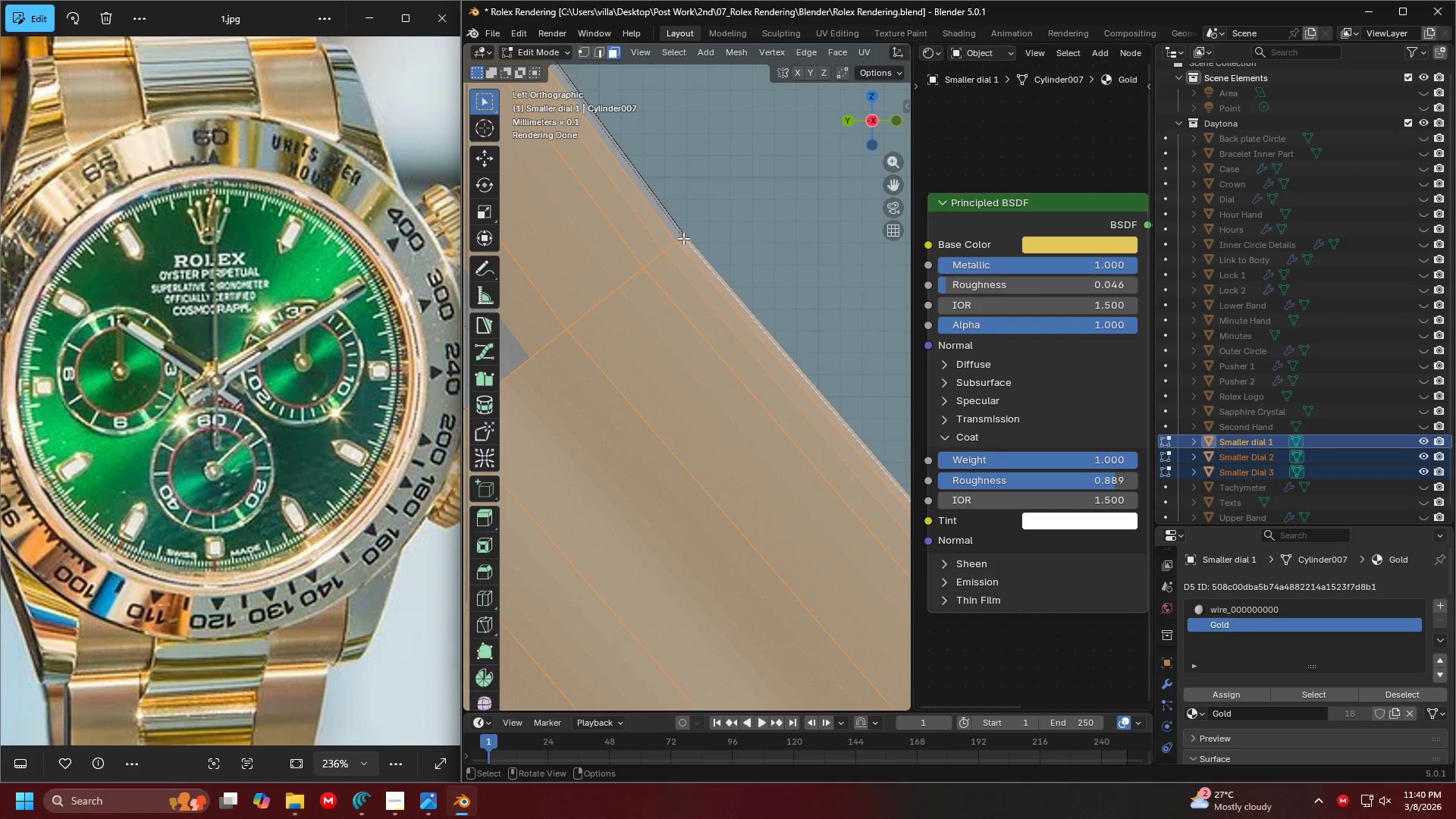 
key(Control+ControlLeft)
 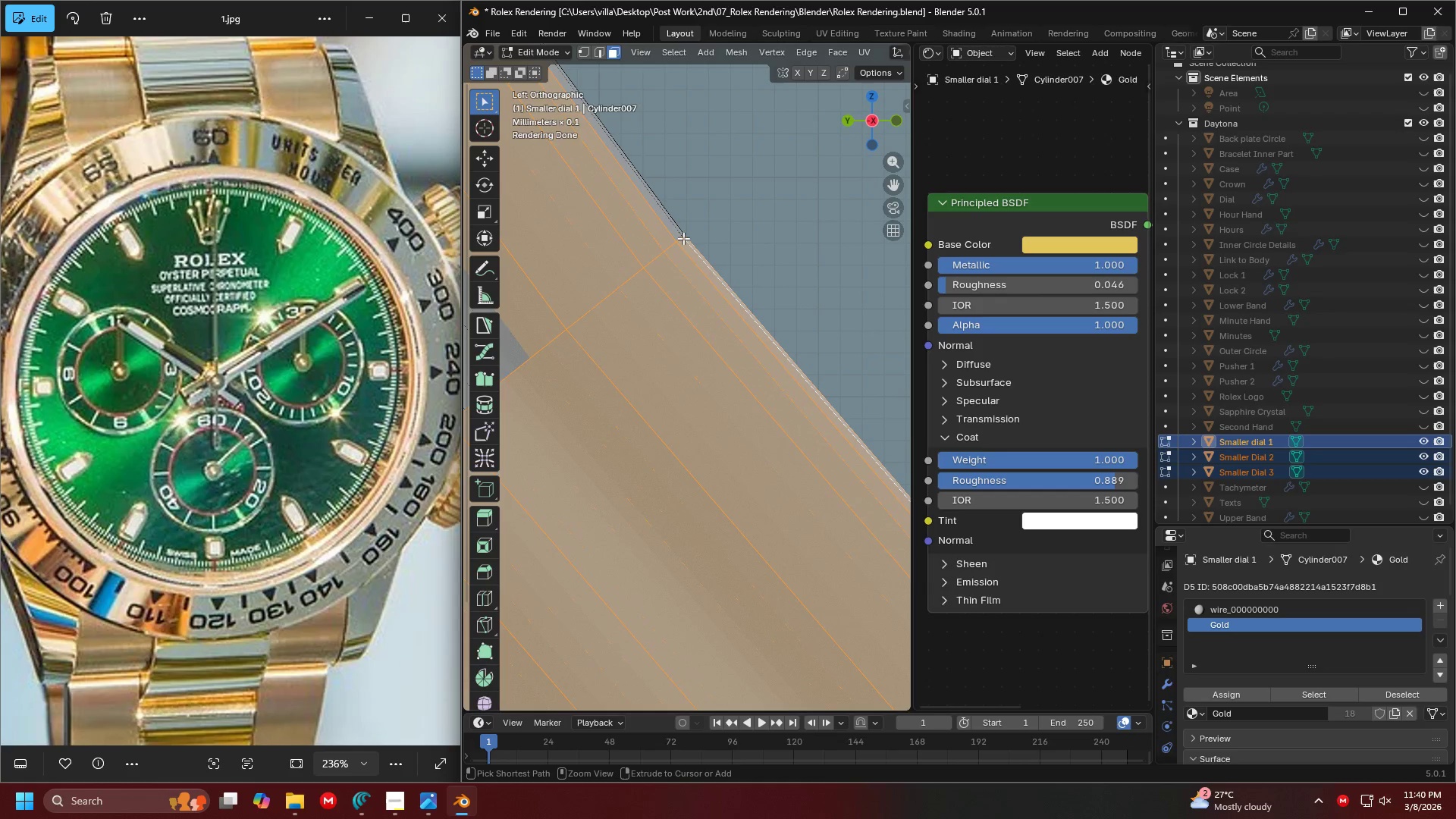 
key(Control+Z)
 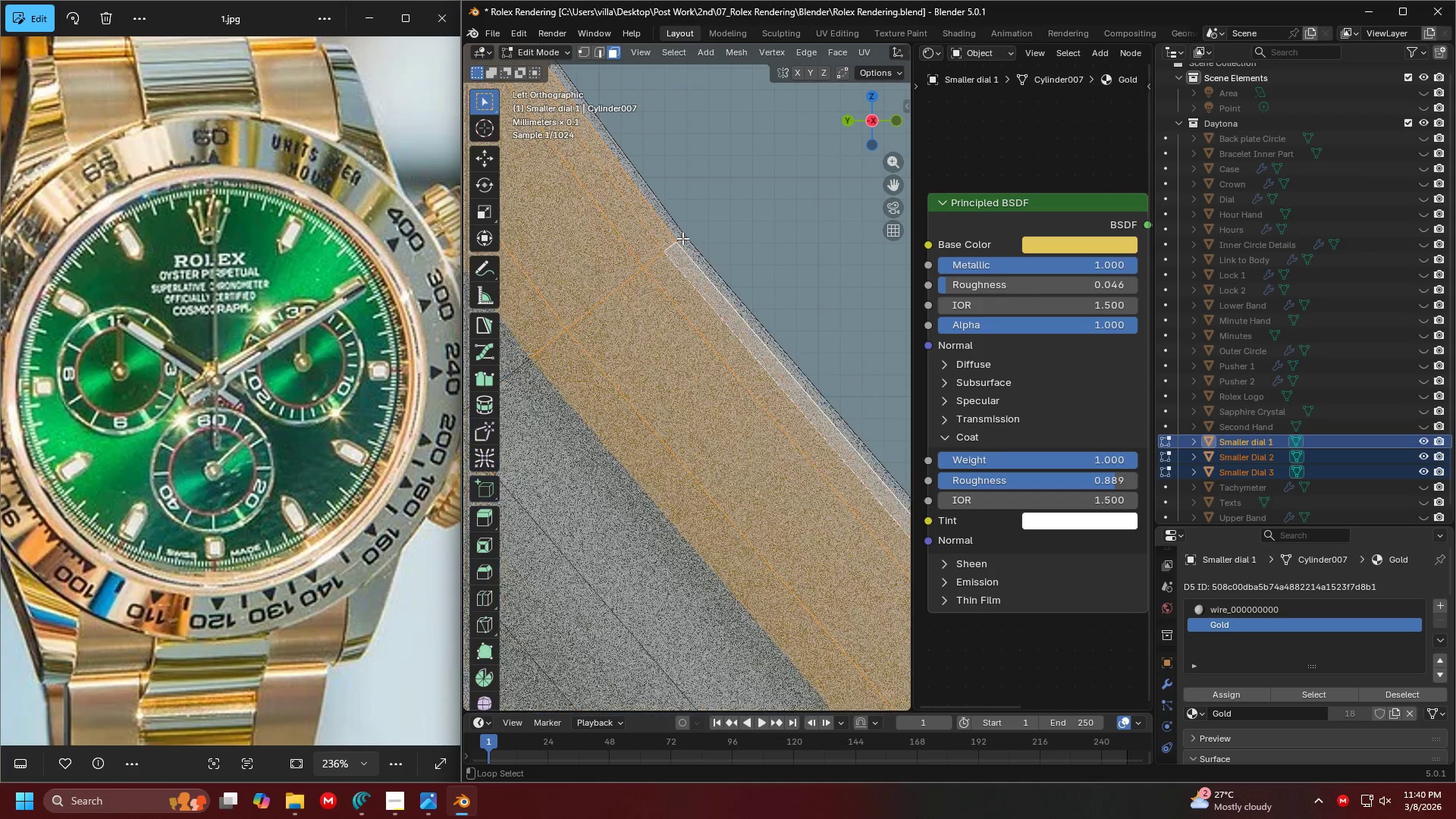 
hold_key(key=ShiftLeft, duration=0.95)
hold_key(key=AltLeft, duration=0.97)
left_click([680, 239])
 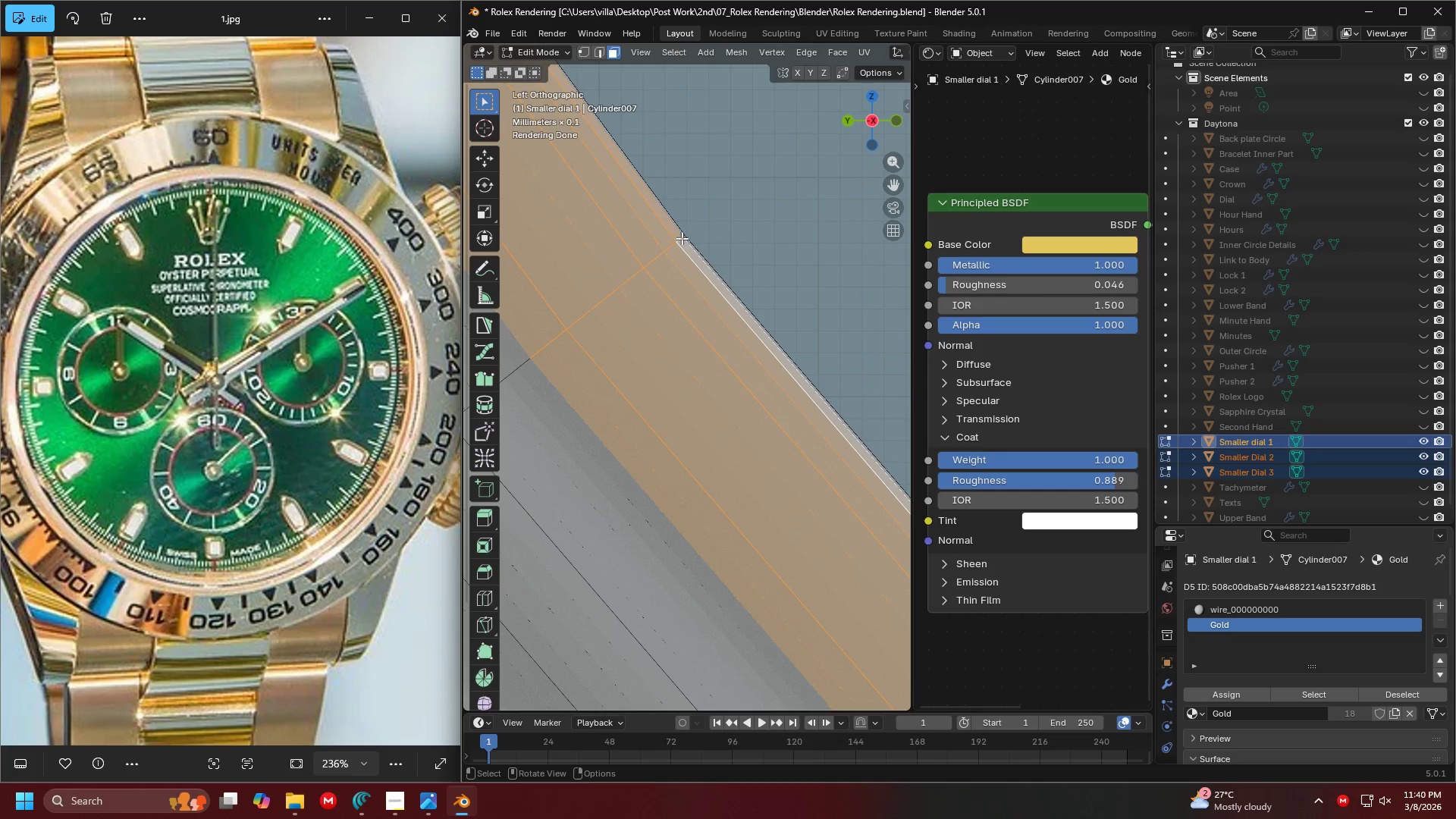 
scroll: coordinate [665, 280], scroll_direction: down, amount: 21.0
 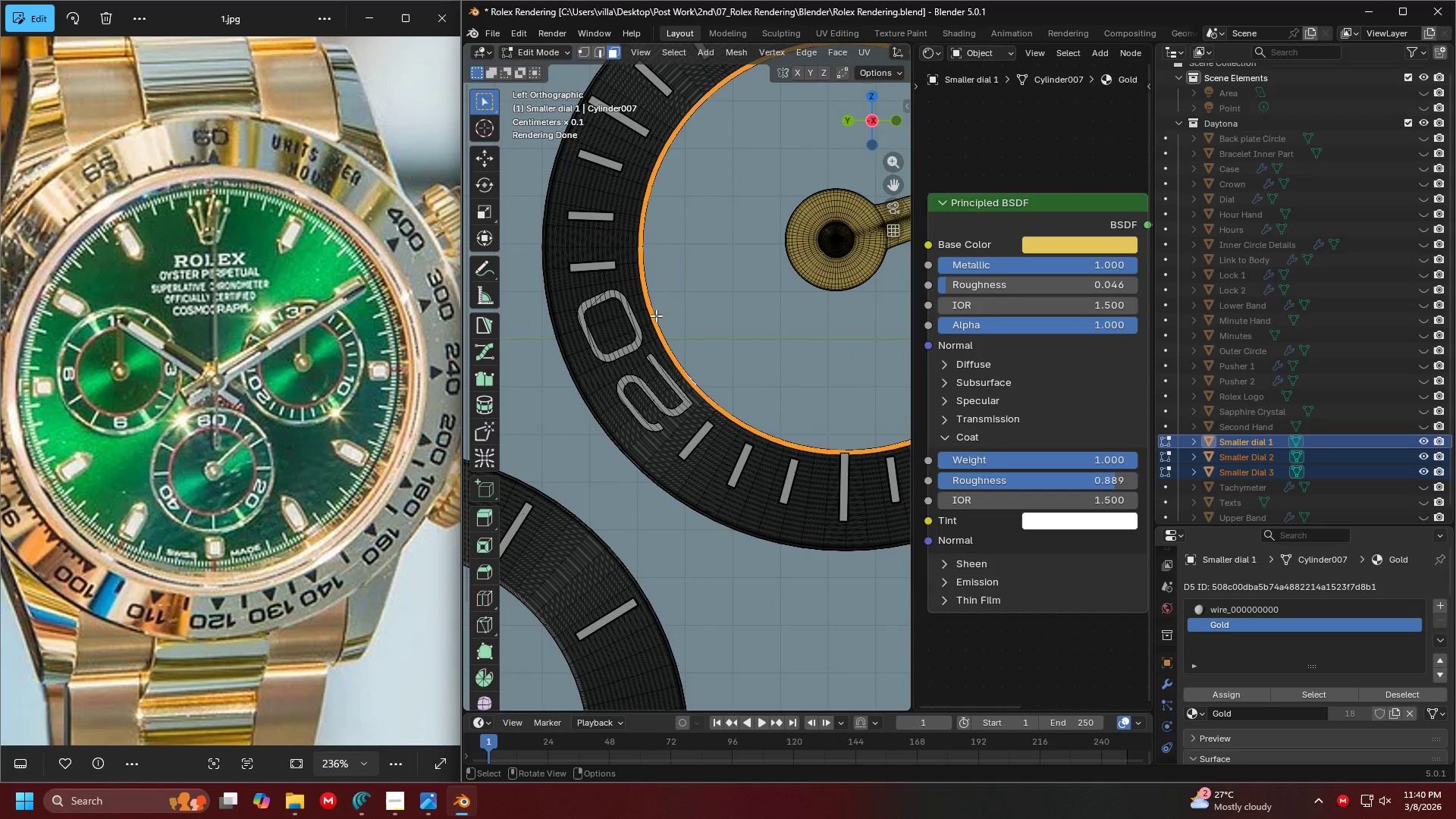 
hold_key(key=ShiftLeft, duration=0.33)
 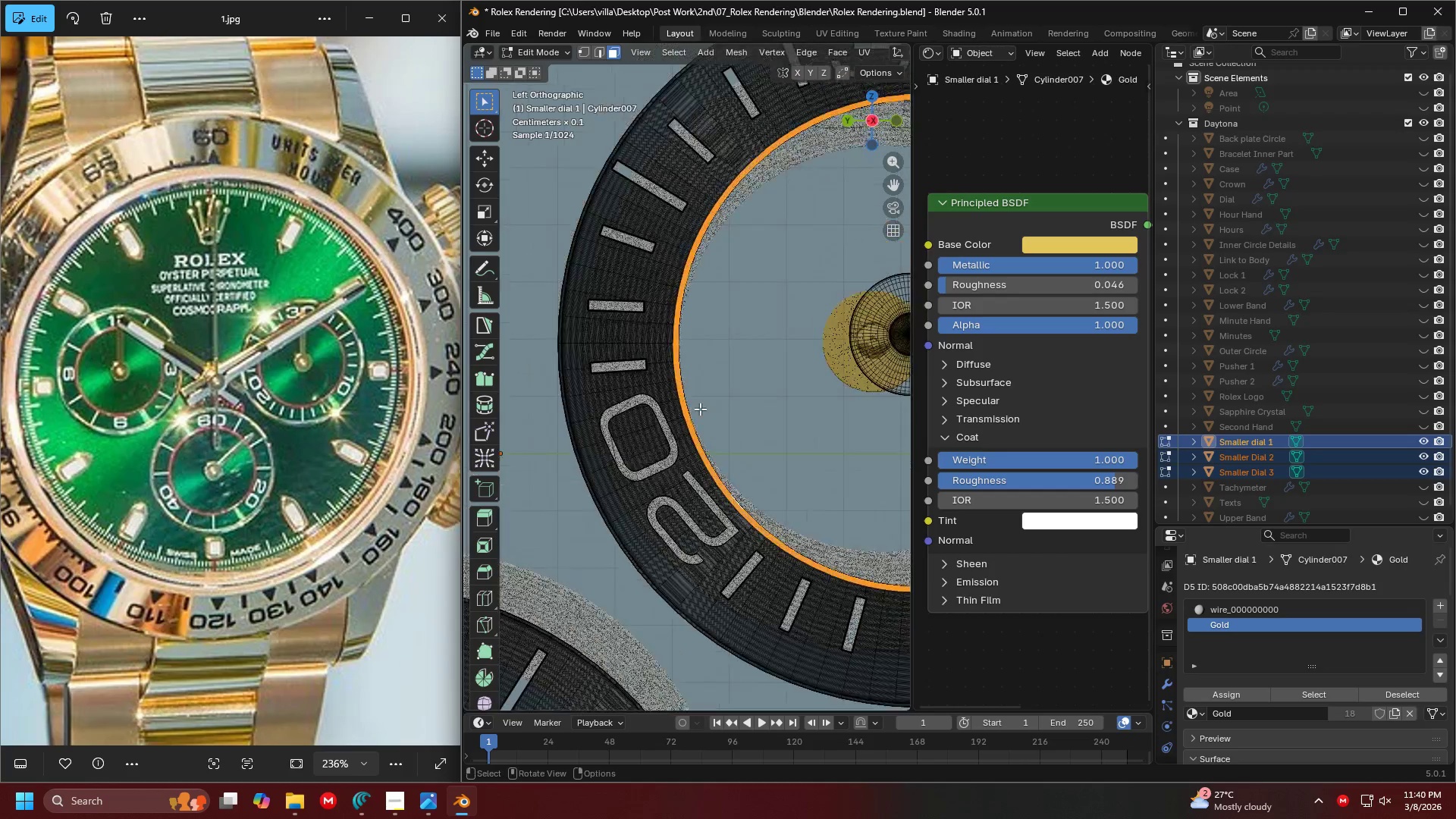 
hold_key(key=ShiftLeft, duration=0.31)
 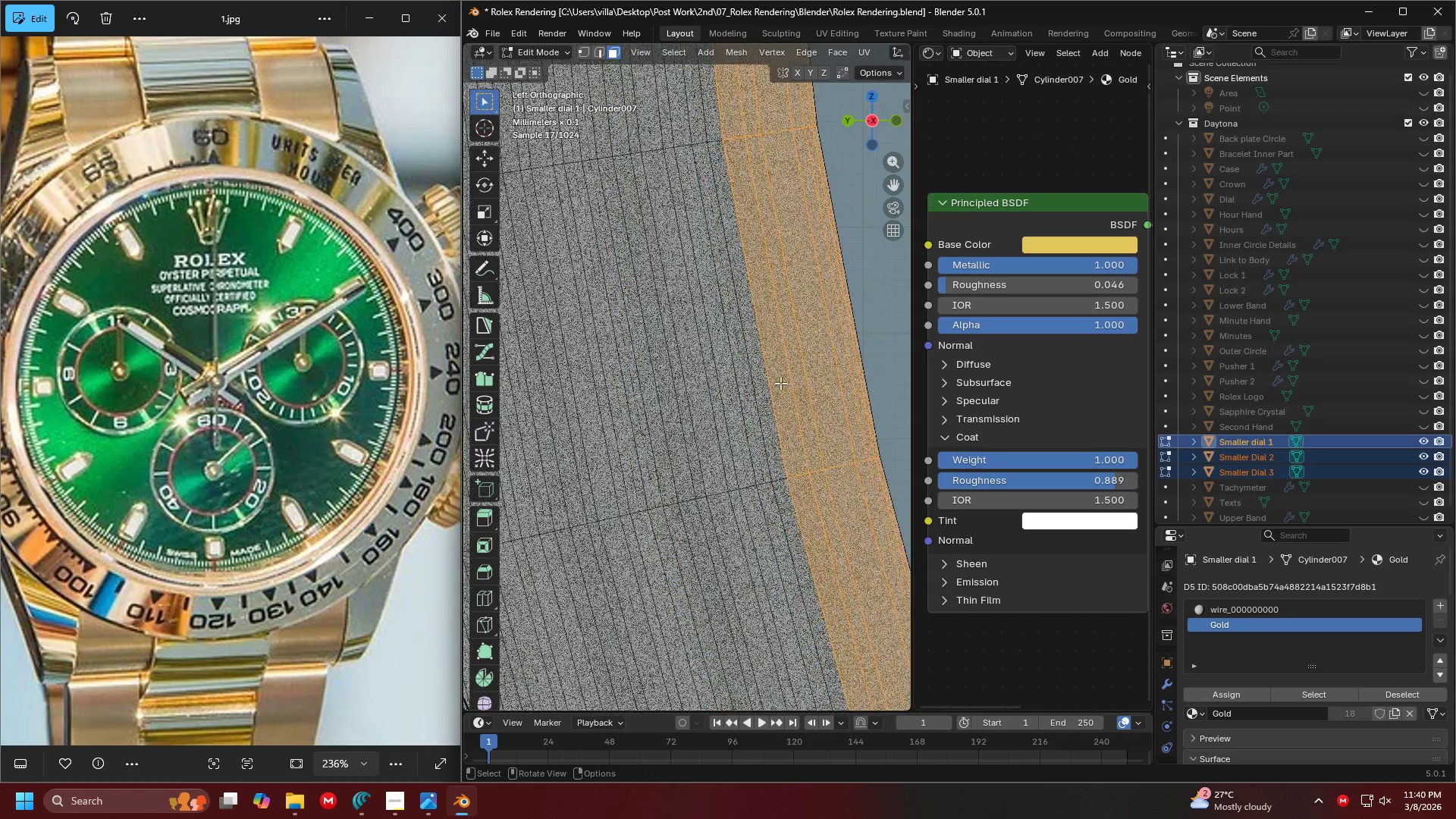 
key(Shift+ShiftLeft)
 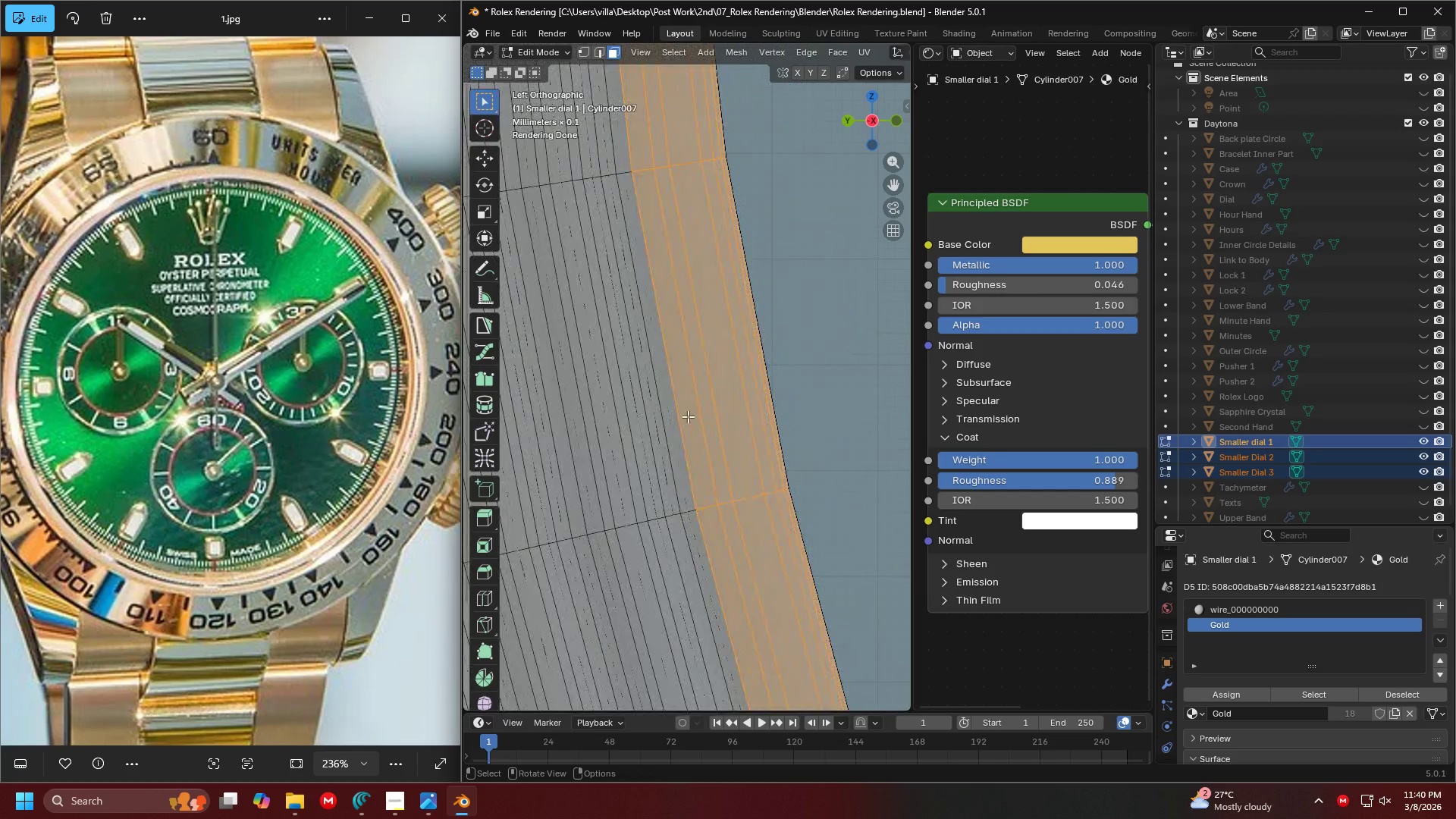 
scroll: coordinate [688, 416], scroll_direction: up, amount: 20.0
 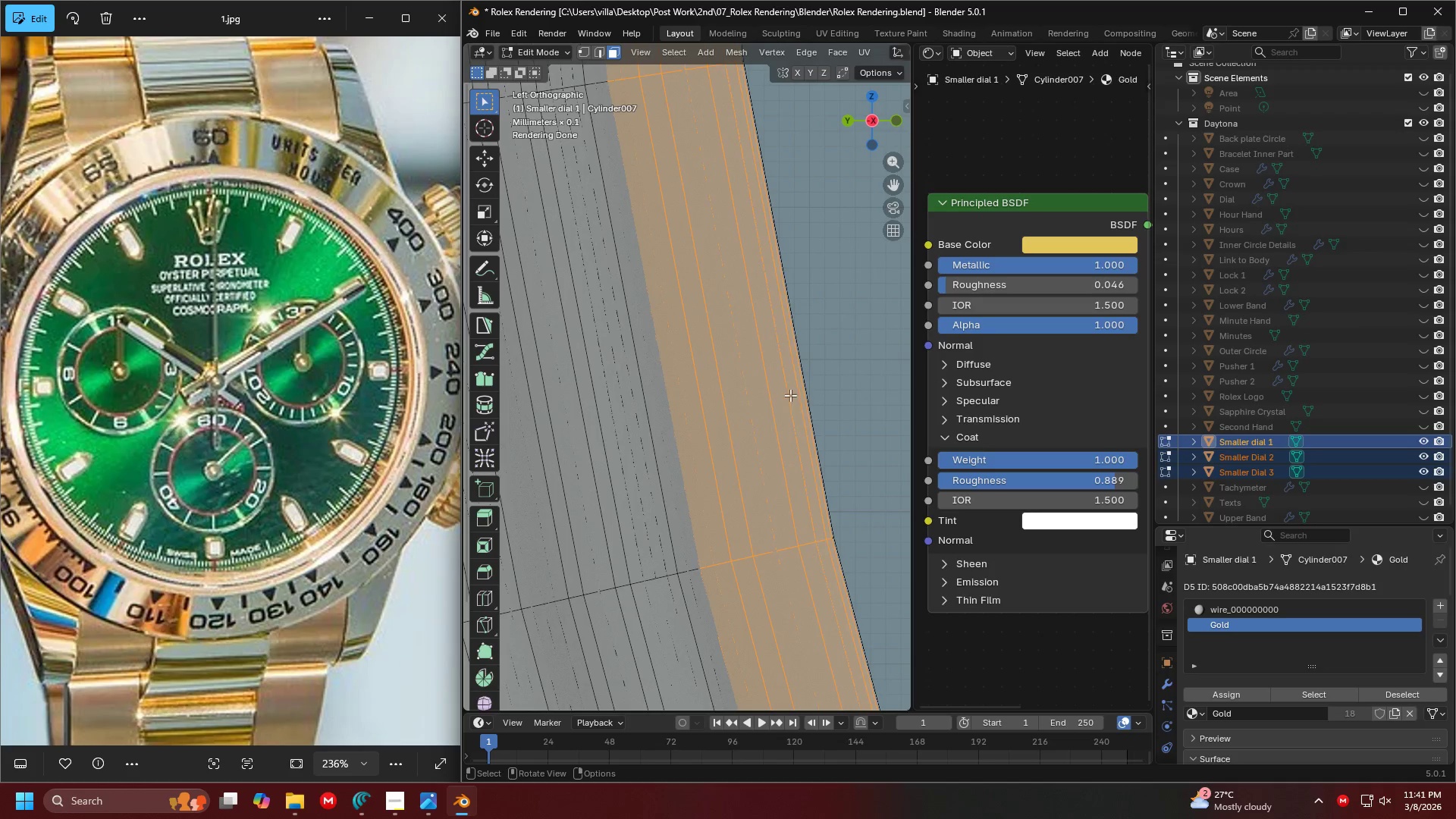 
hold_key(key=ShiftLeft, duration=0.36)
 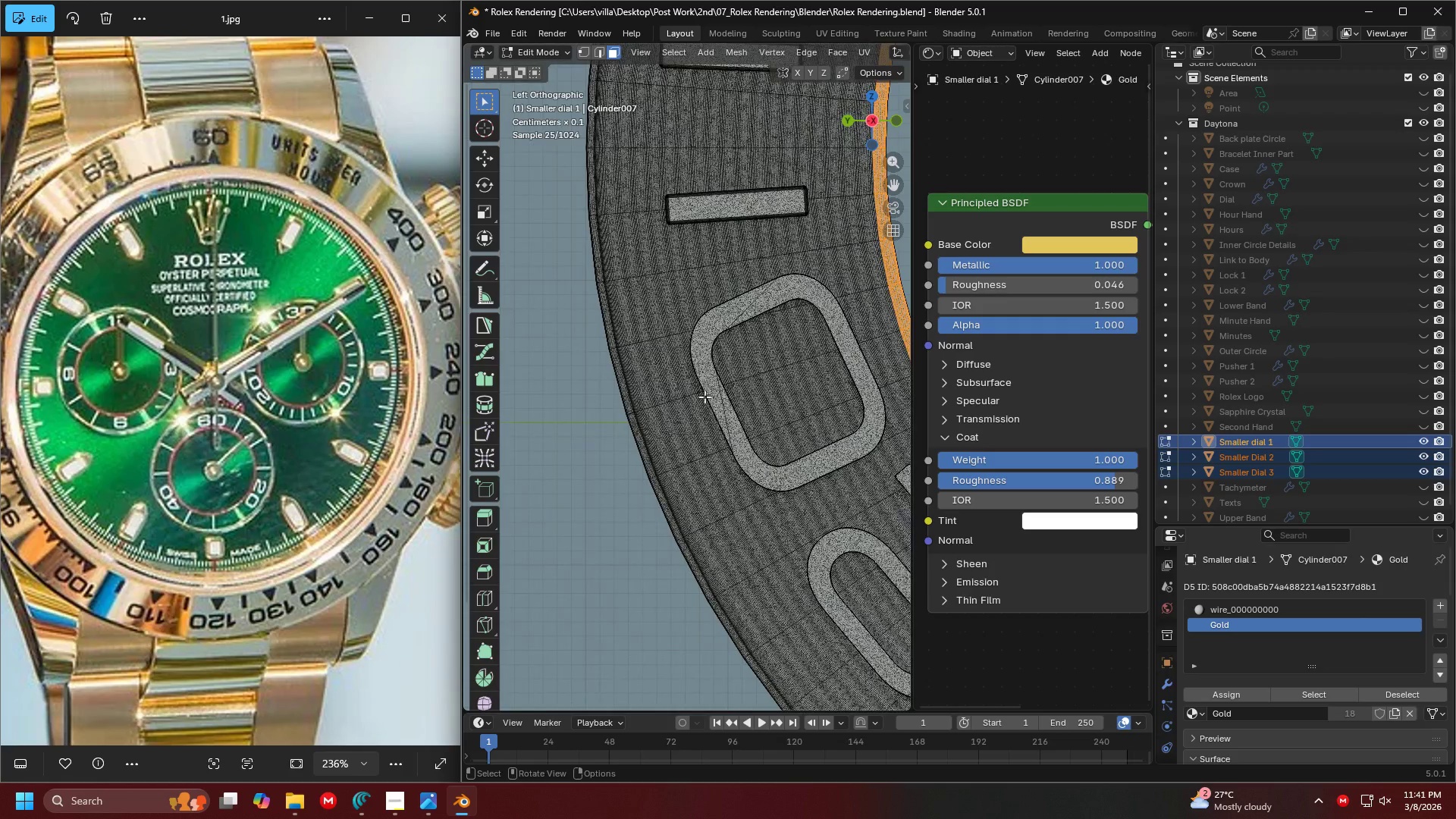 
key(Shift+ShiftLeft)
 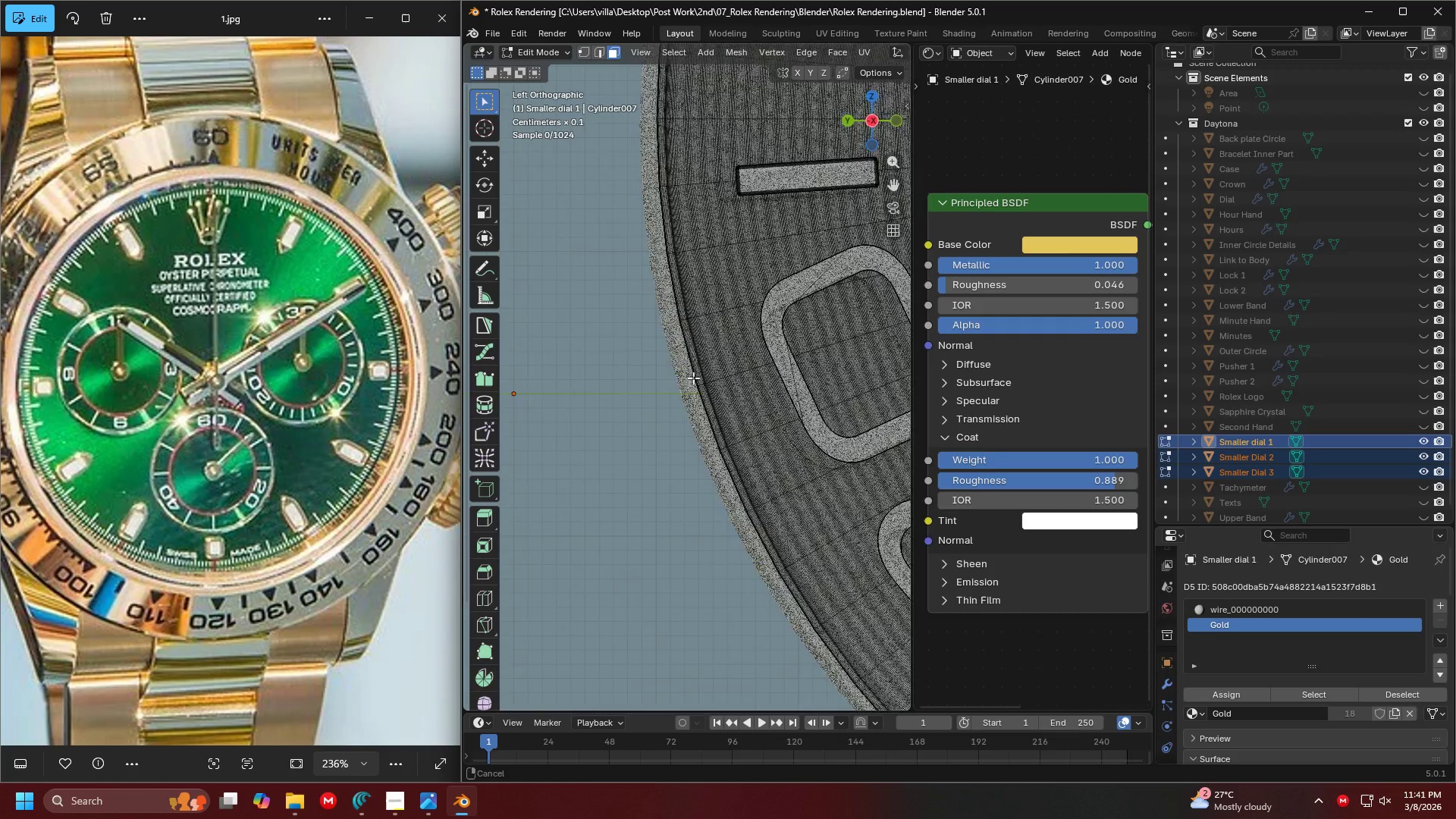 
scroll: coordinate [846, 332], scroll_direction: down, amount: 14.0
 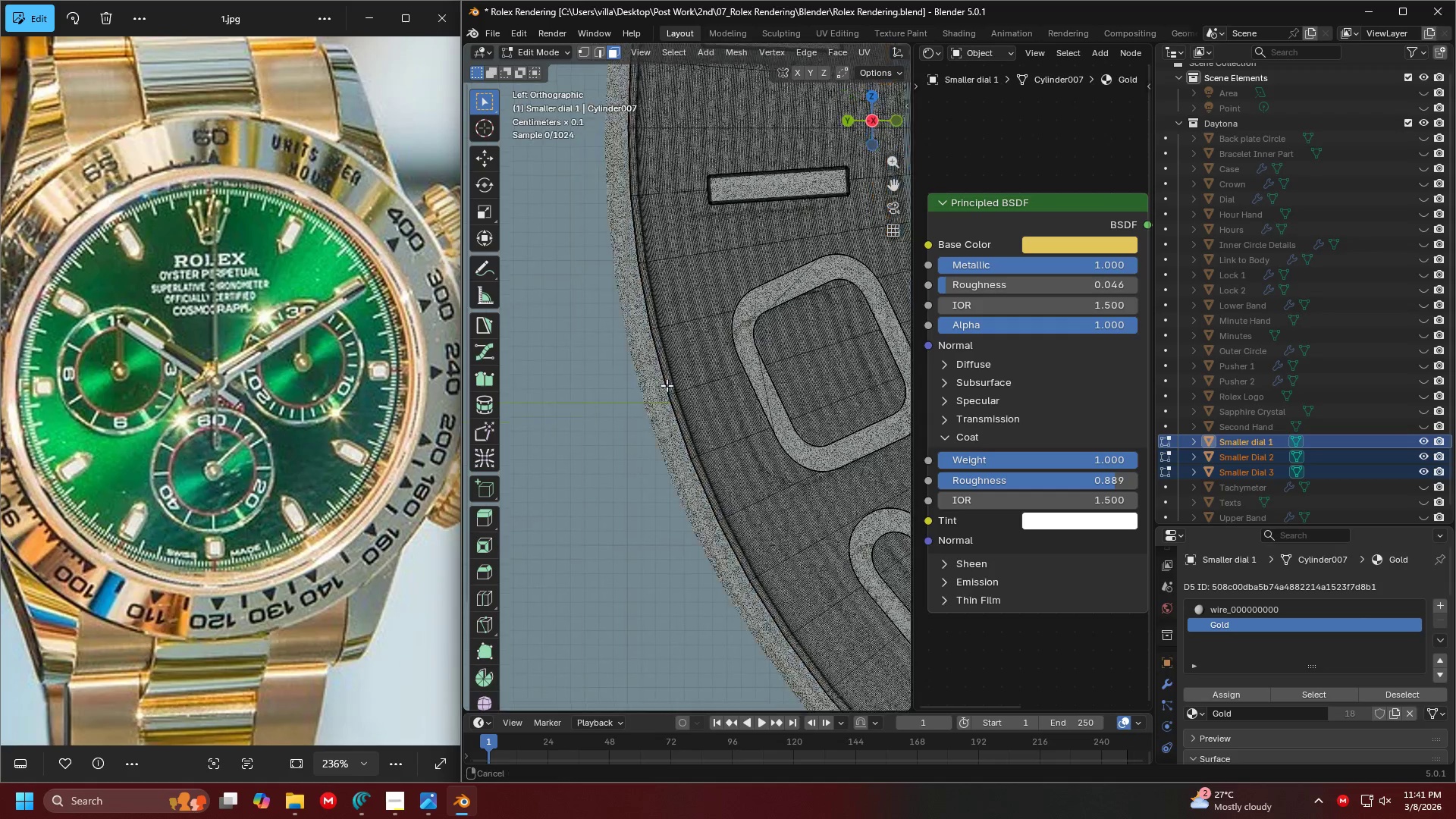 
scroll: coordinate [742, 340], scroll_direction: up, amount: 9.0
 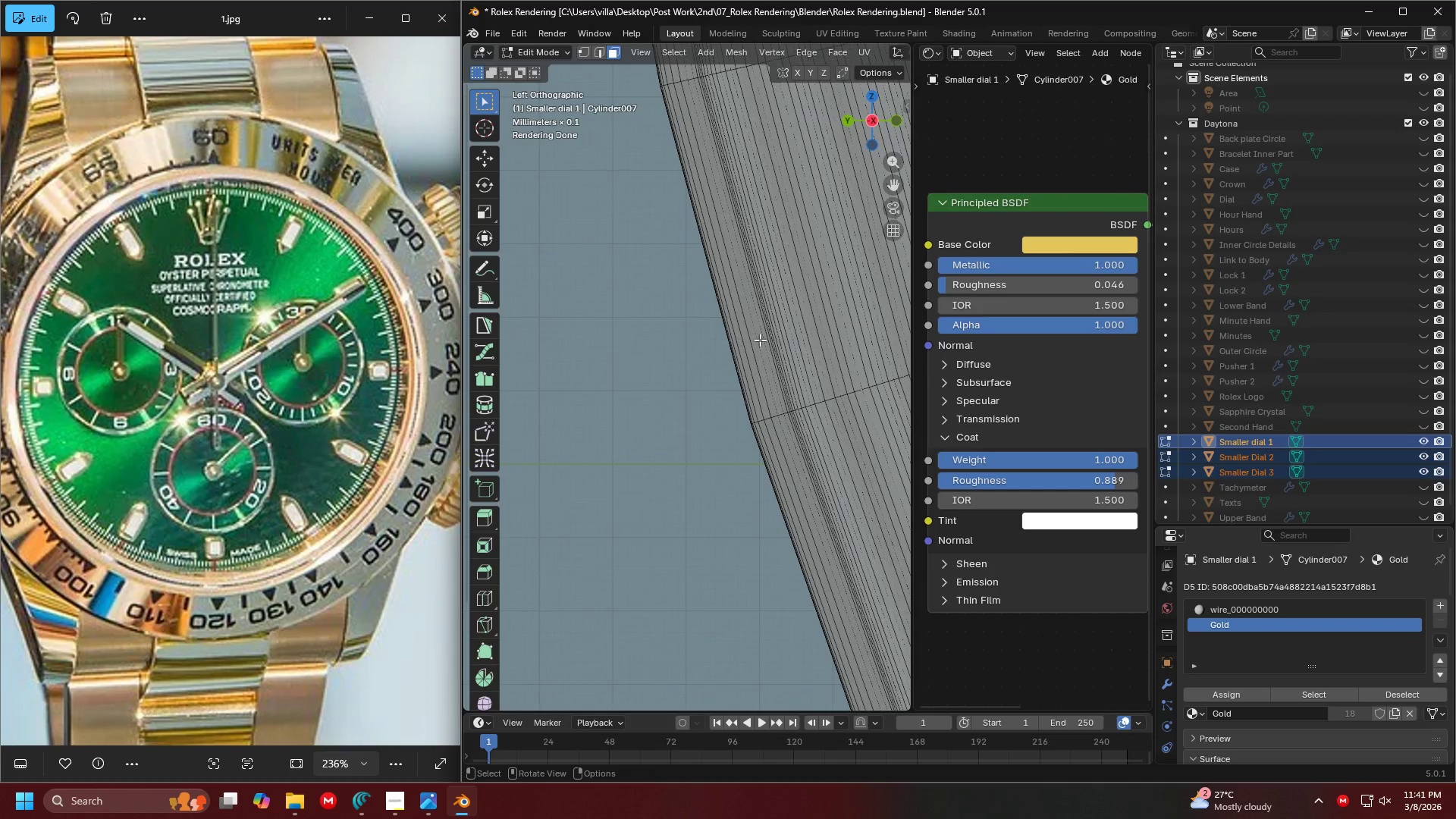 
hold_key(key=ShiftLeft, duration=0.33)
 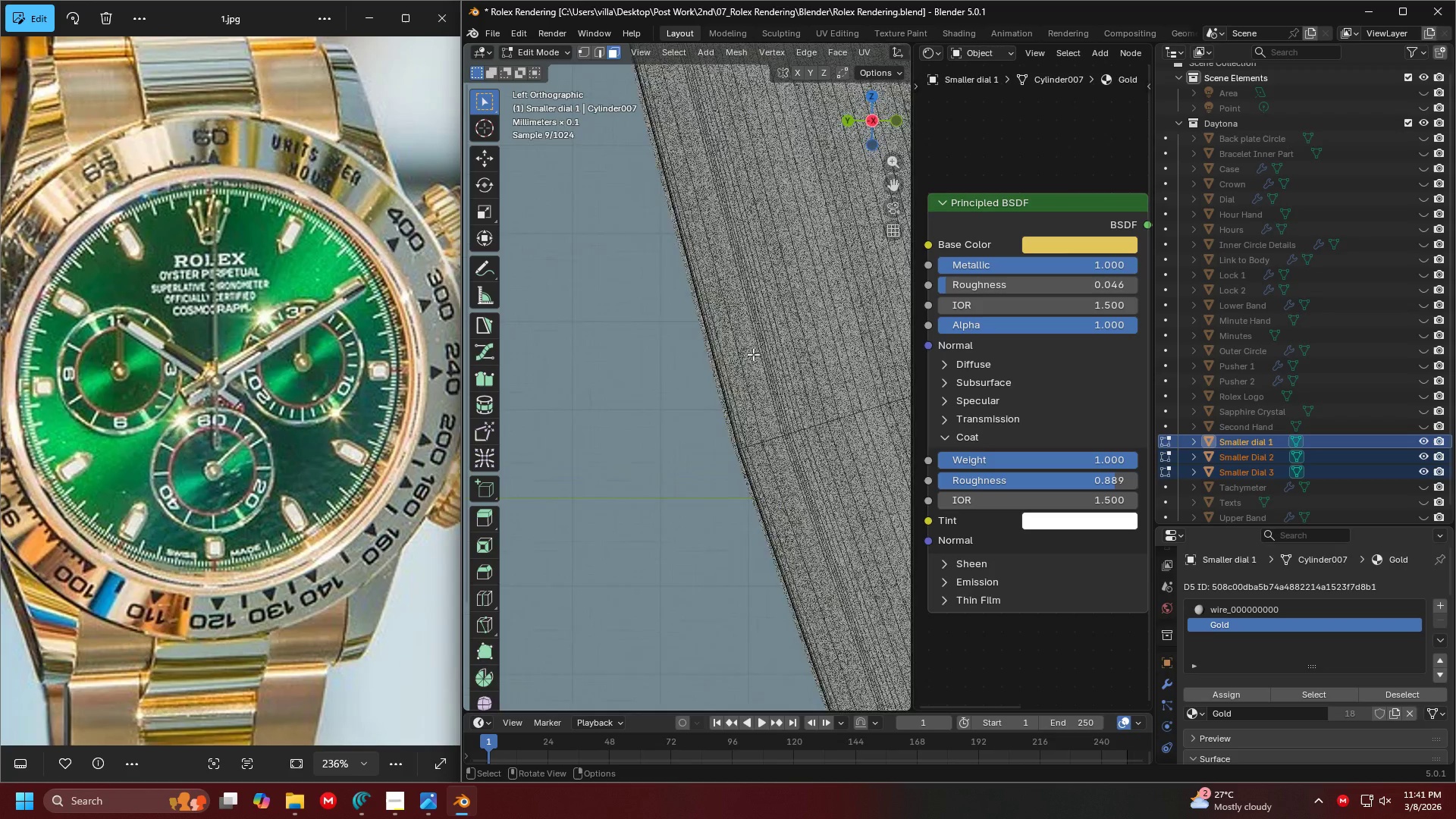 
hold_key(key=ShiftLeft, duration=2.42)
 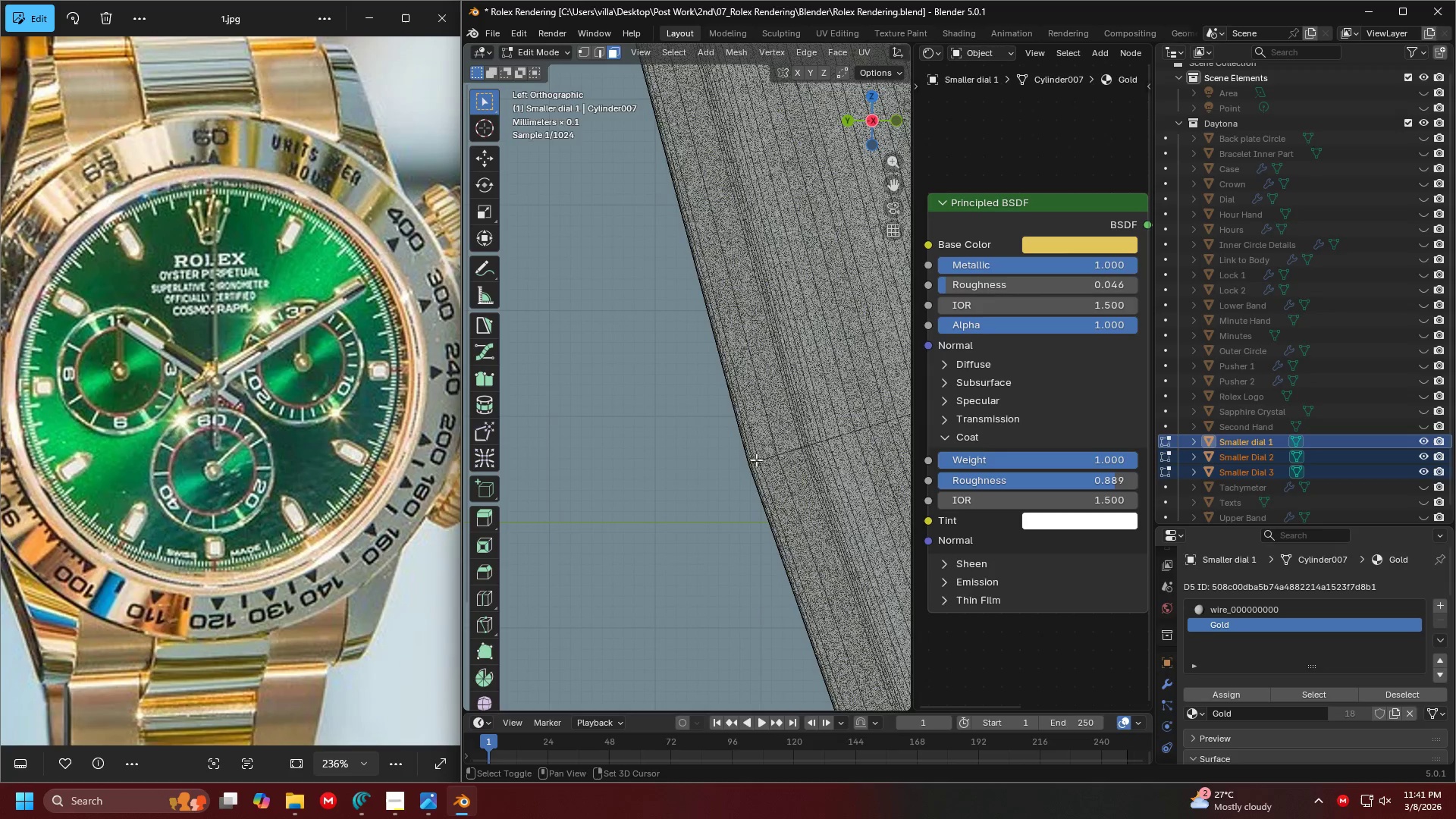 
hold_key(key=AltLeft, duration=1.52)
 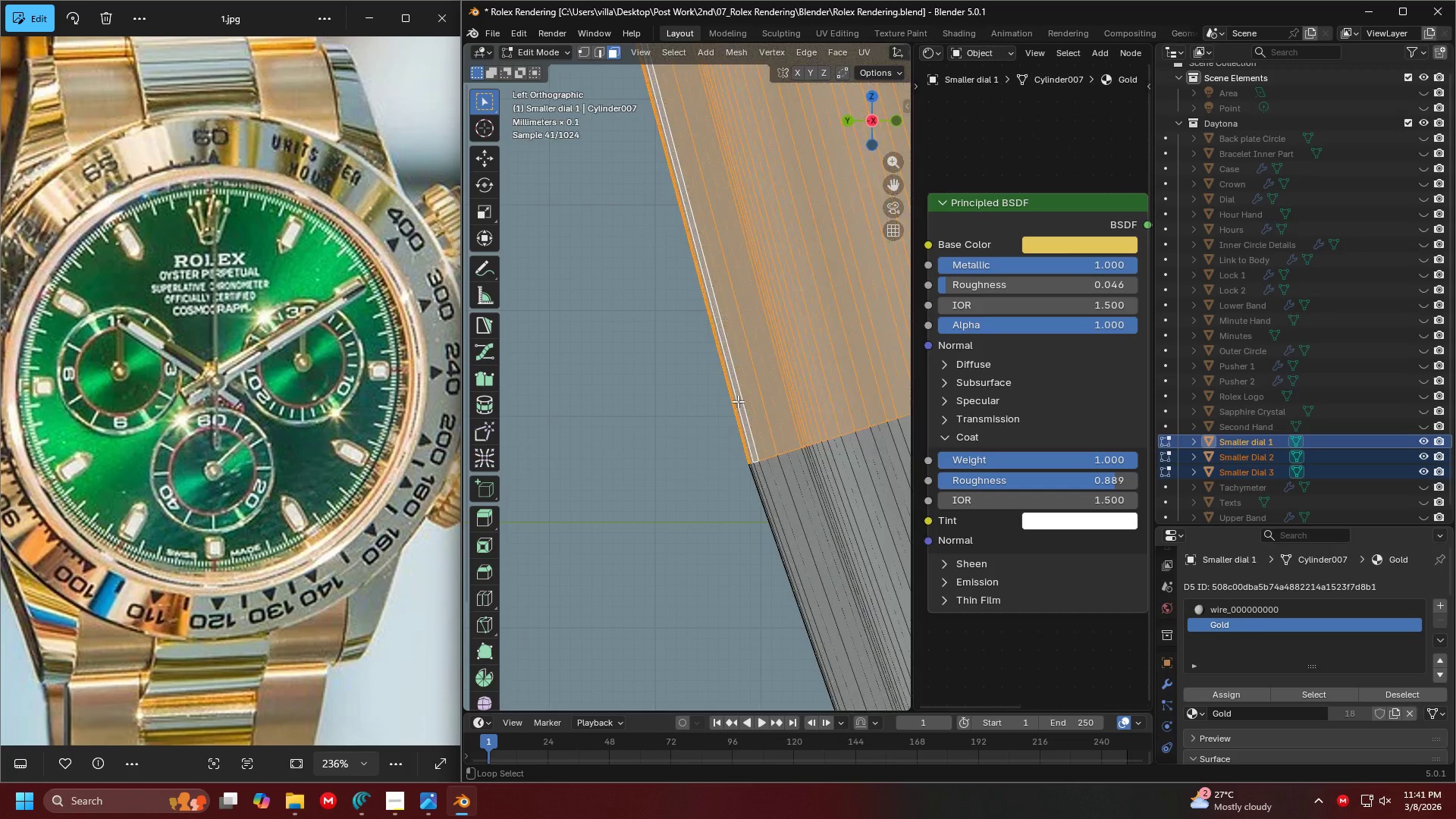 
scroll: coordinate [753, 354], scroll_direction: up, amount: 2.0
 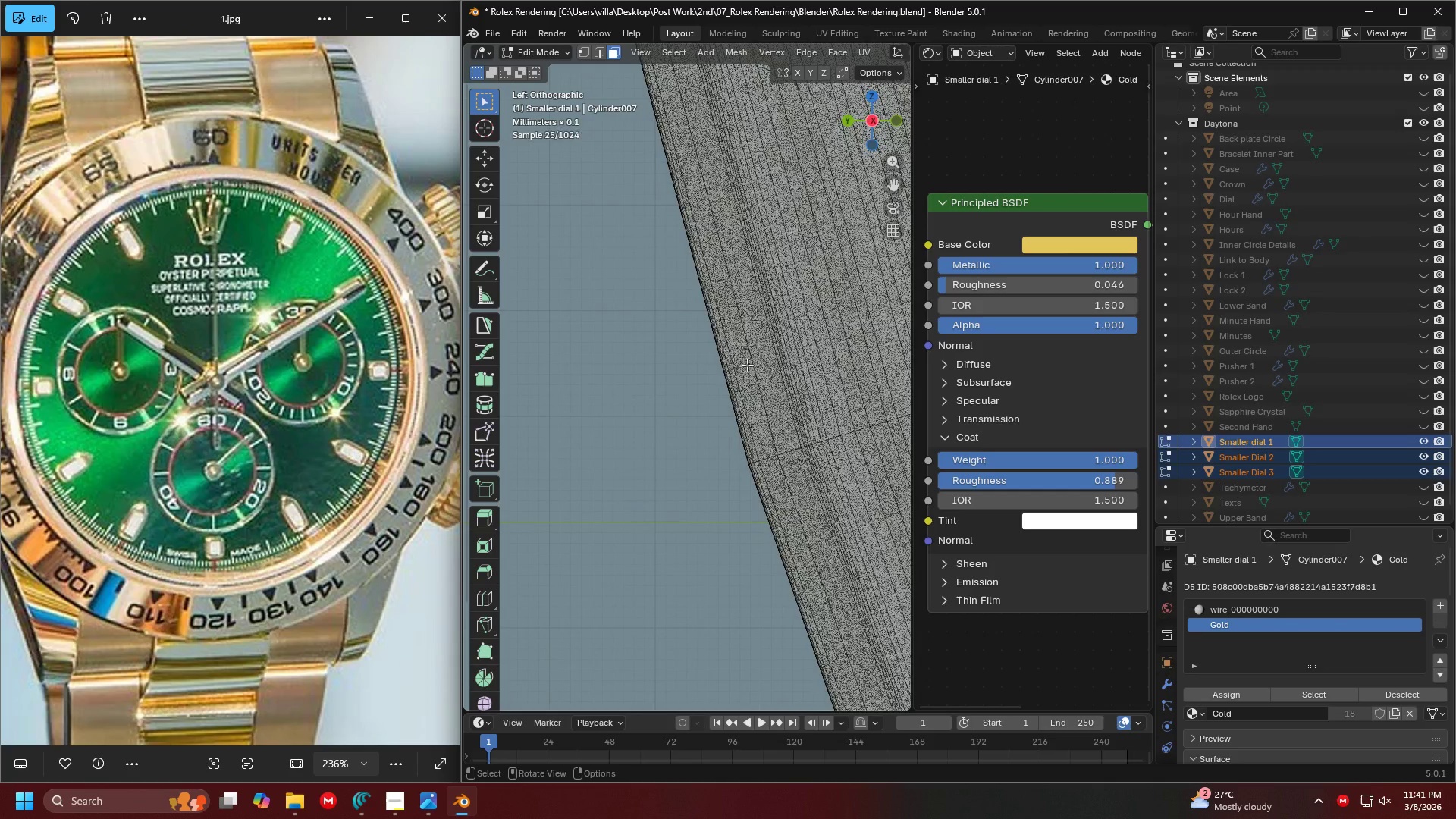 
hold_key(key=AltLeft, duration=0.77)
left_click([738, 401])
 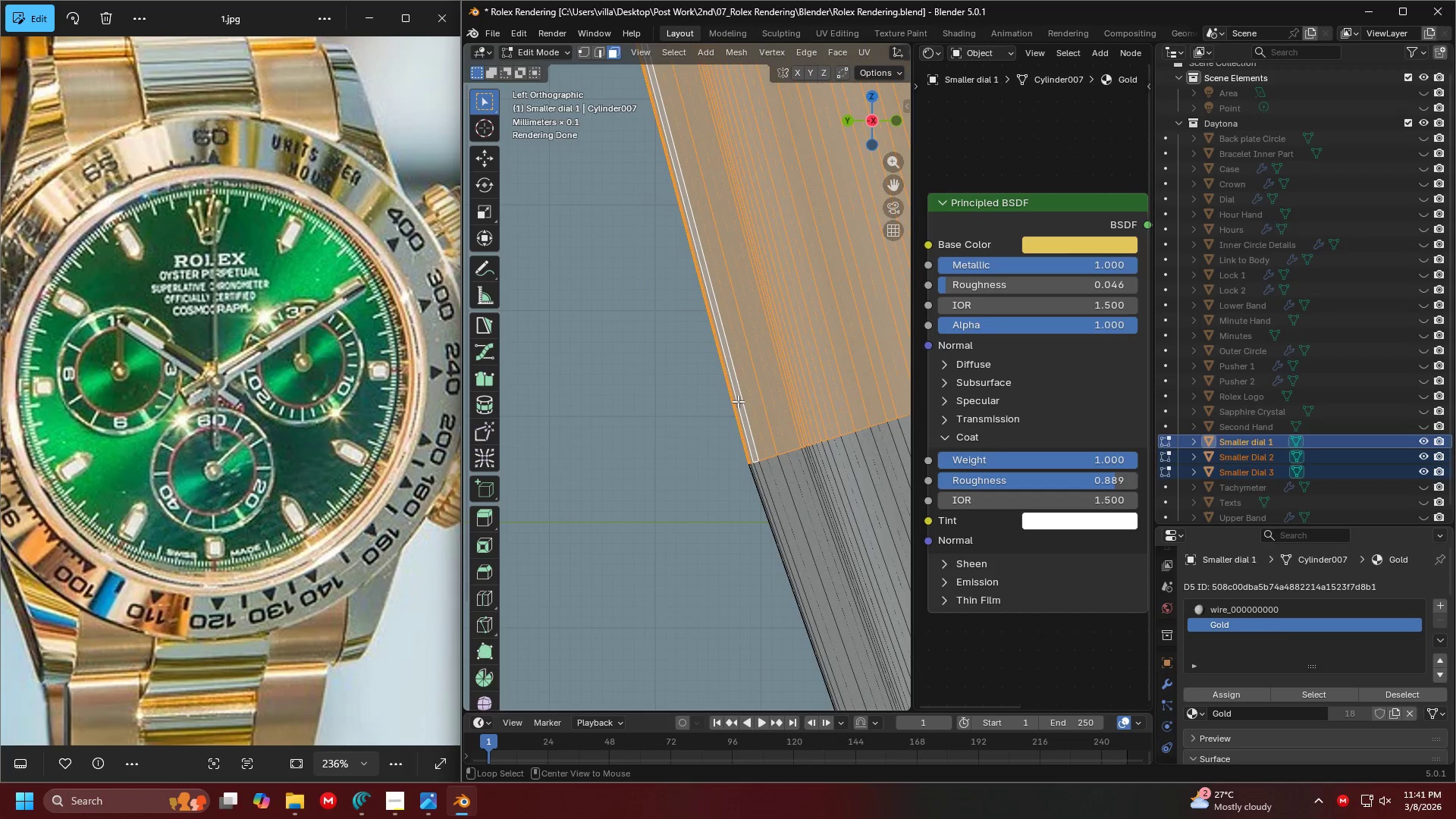 
key(Control+ControlLeft)
 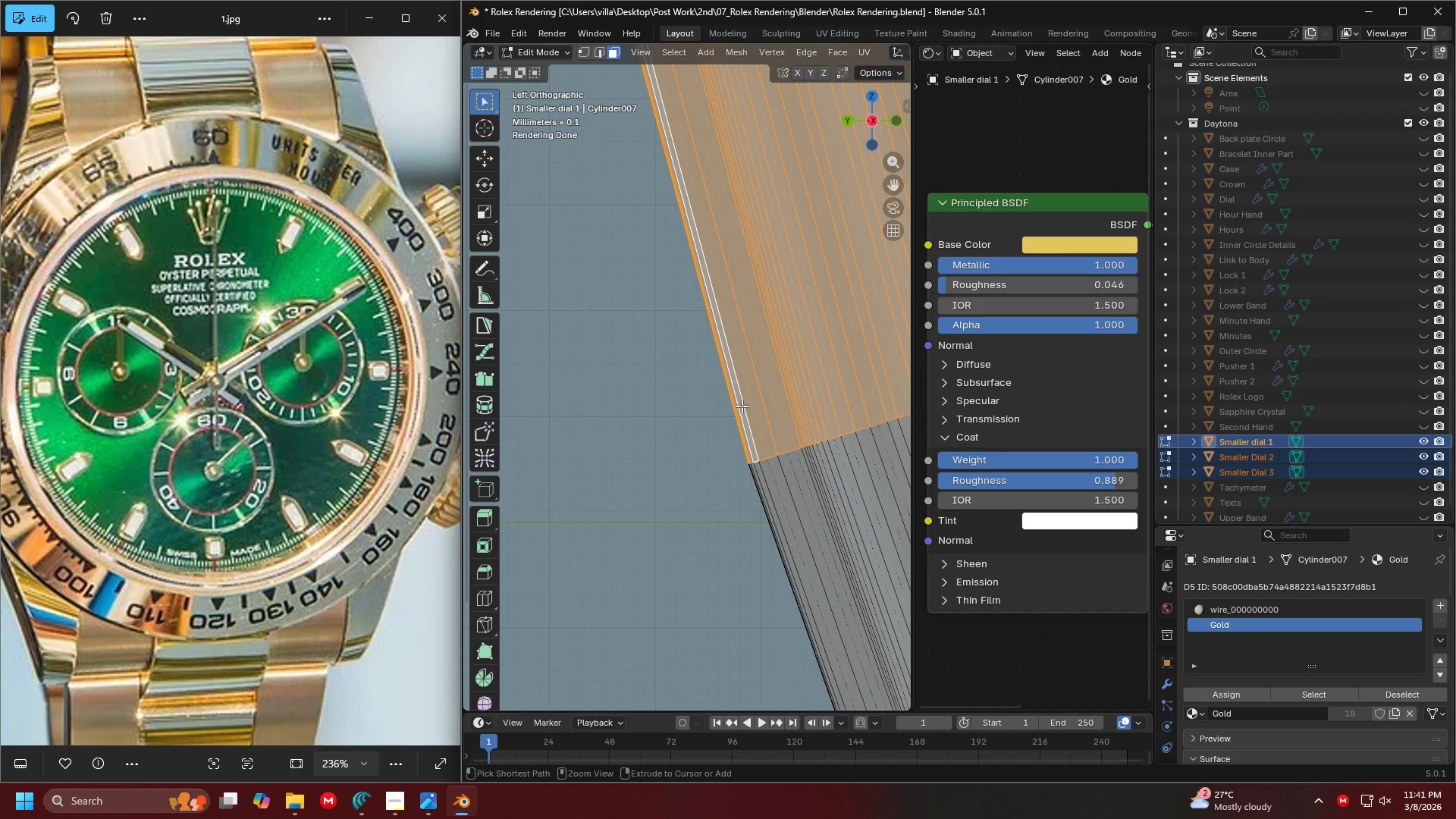 
key(Control+Z)
 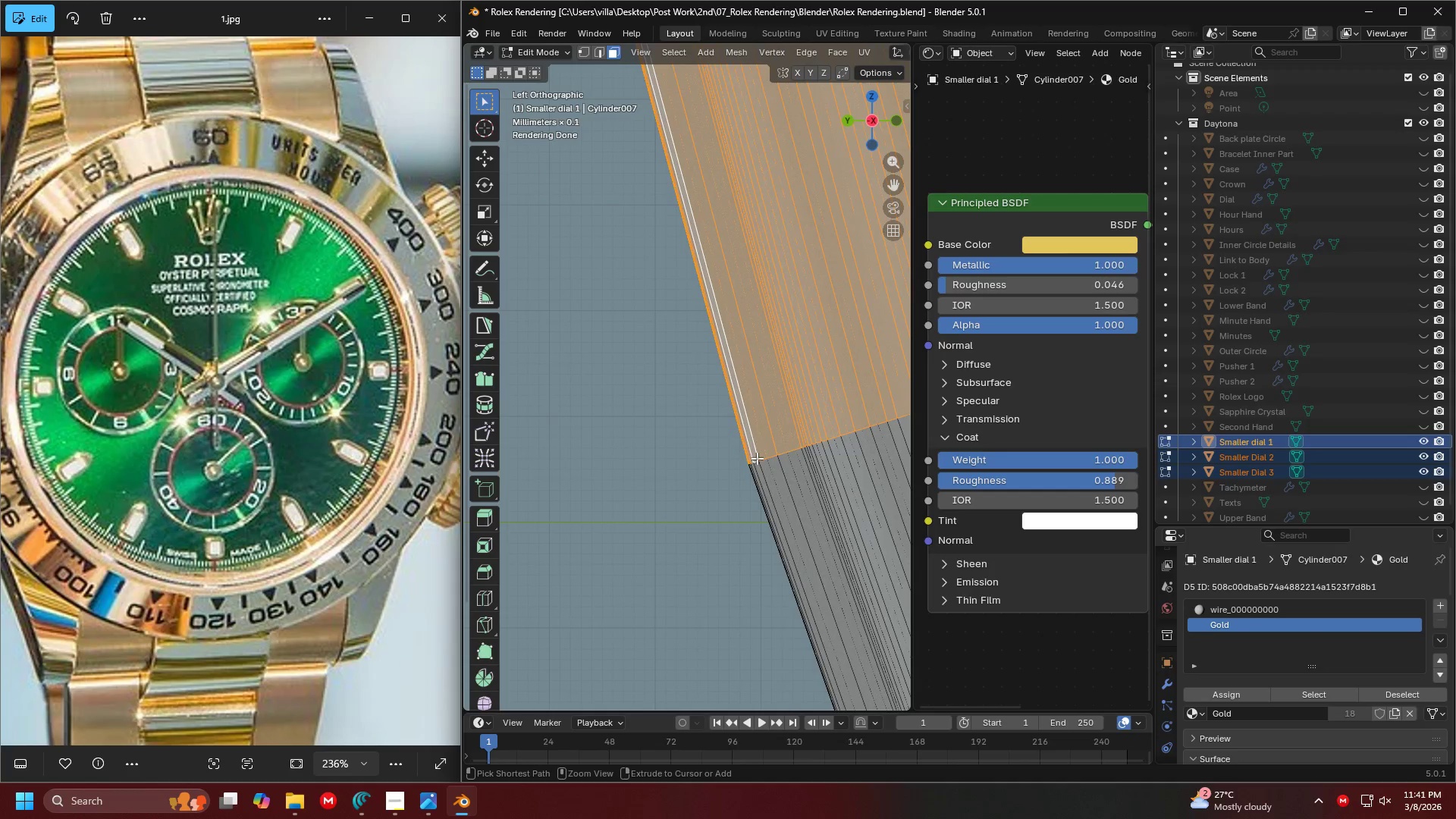 
hold_key(key=ShiftLeft, duration=1.11)
hold_key(key=AltLeft, duration=1.05)
left_click([758, 466])
 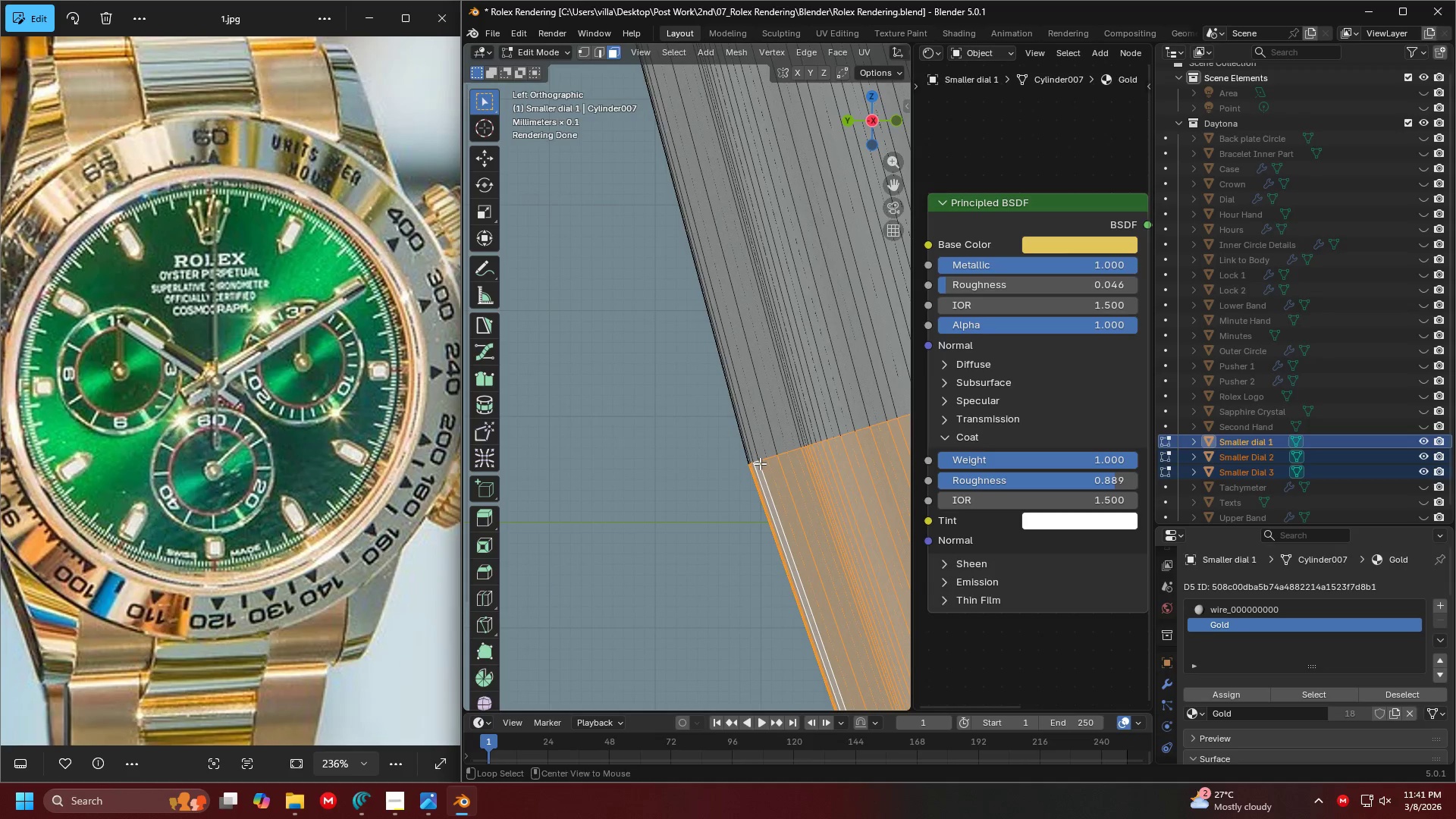 
key(Control+ControlLeft)
 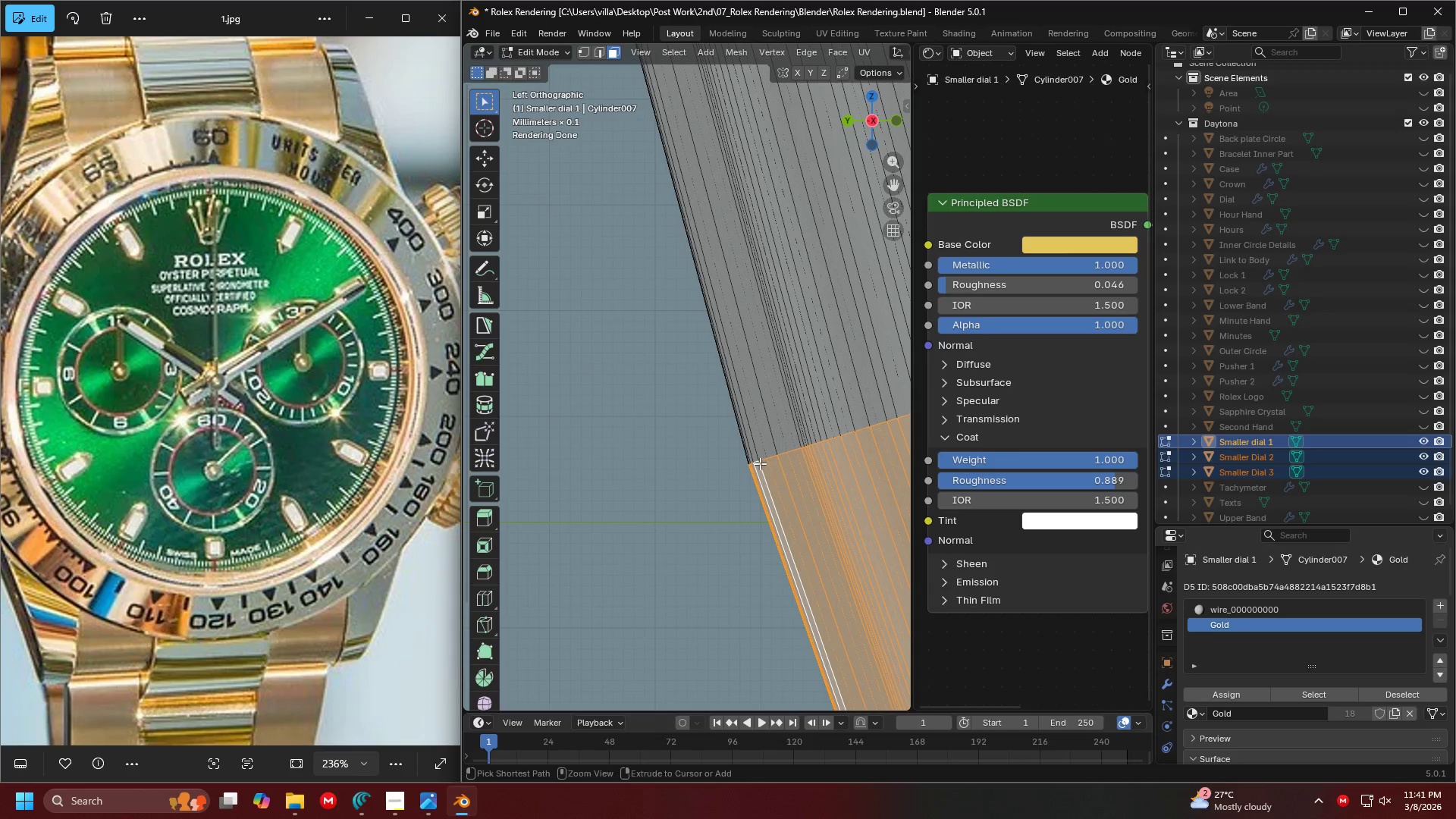 
key(Control+Z)
 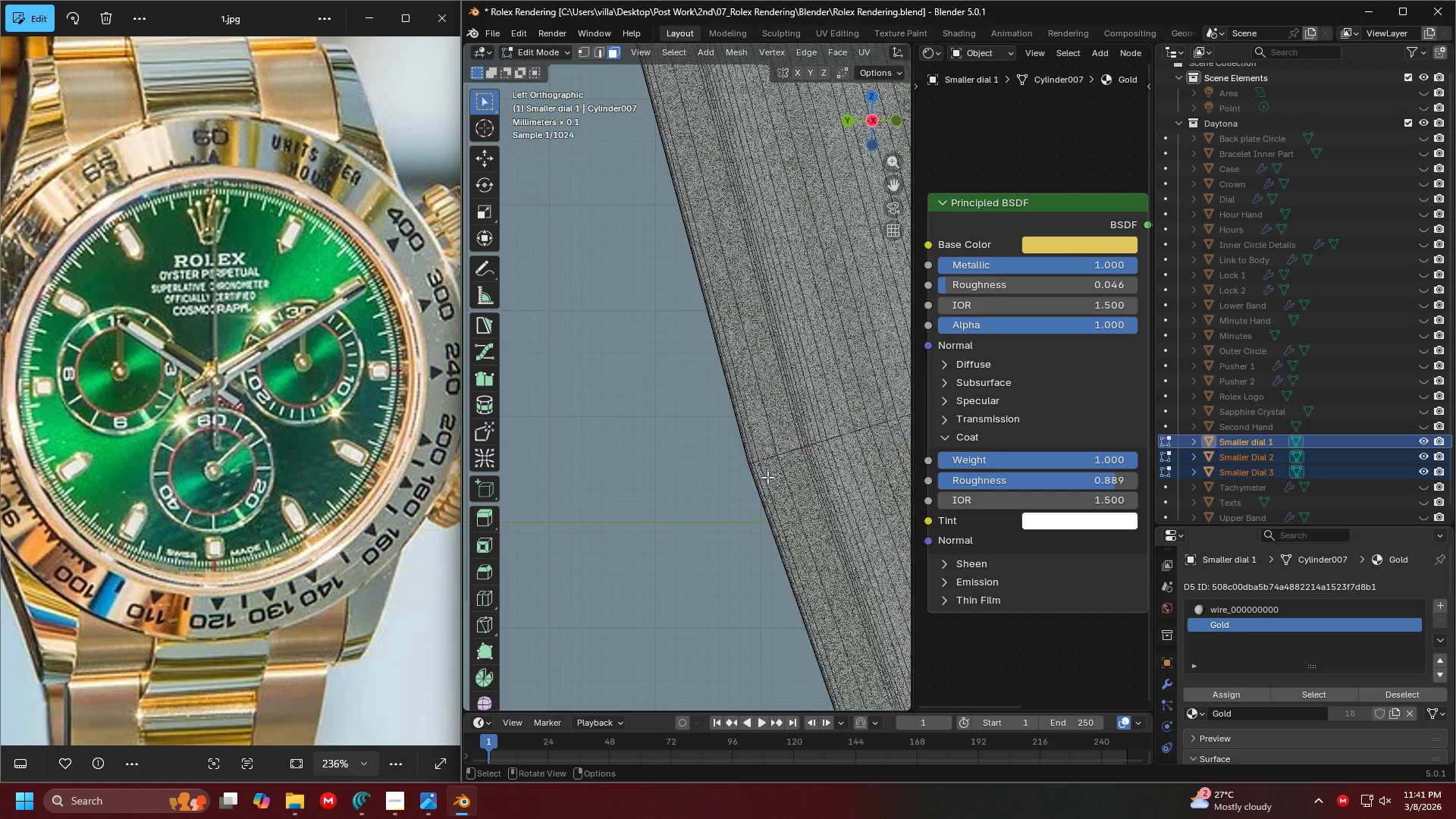 
hold_key(key=ShiftLeft, duration=0.38)
 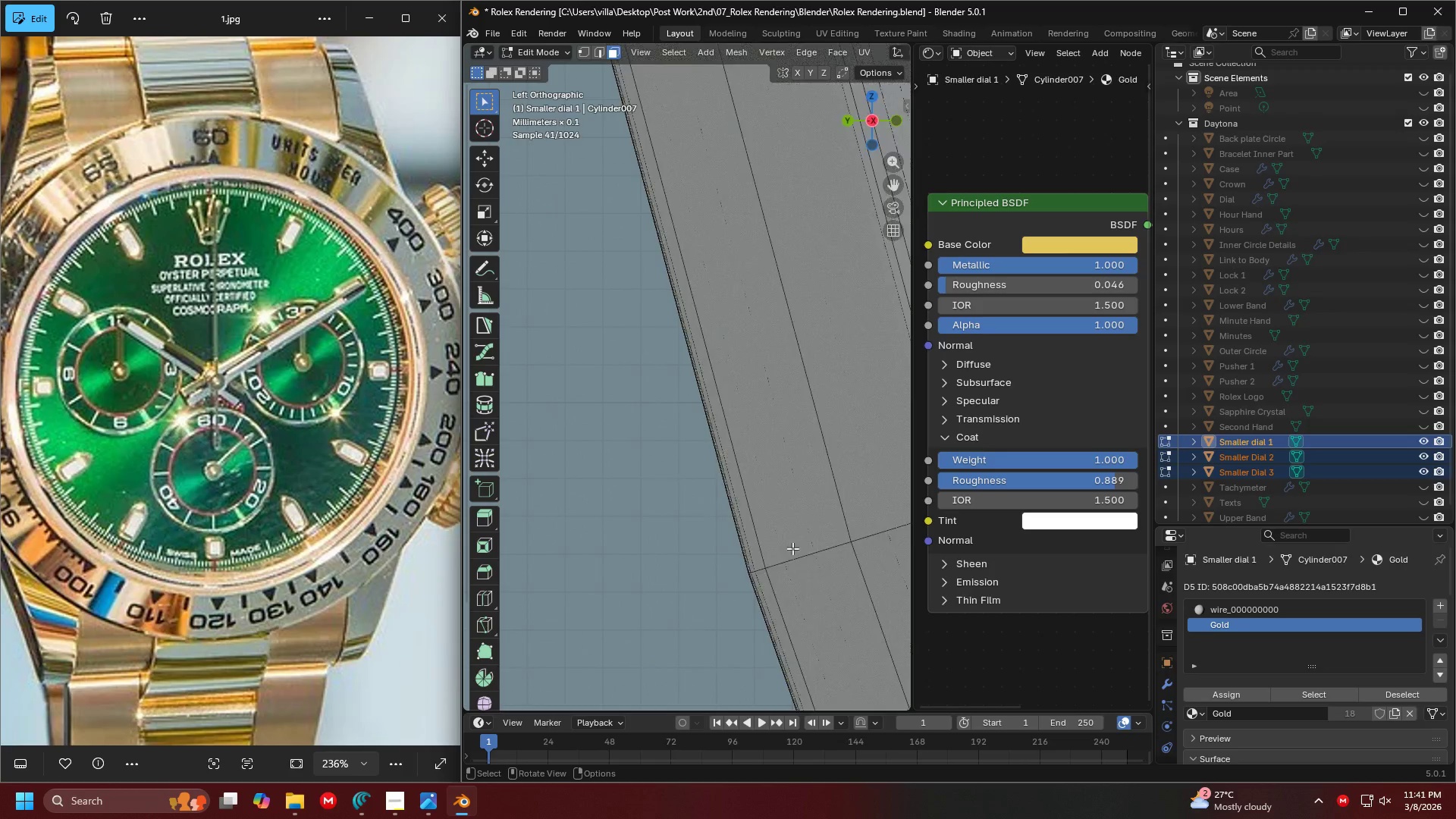 
key(Shift+ShiftLeft)
 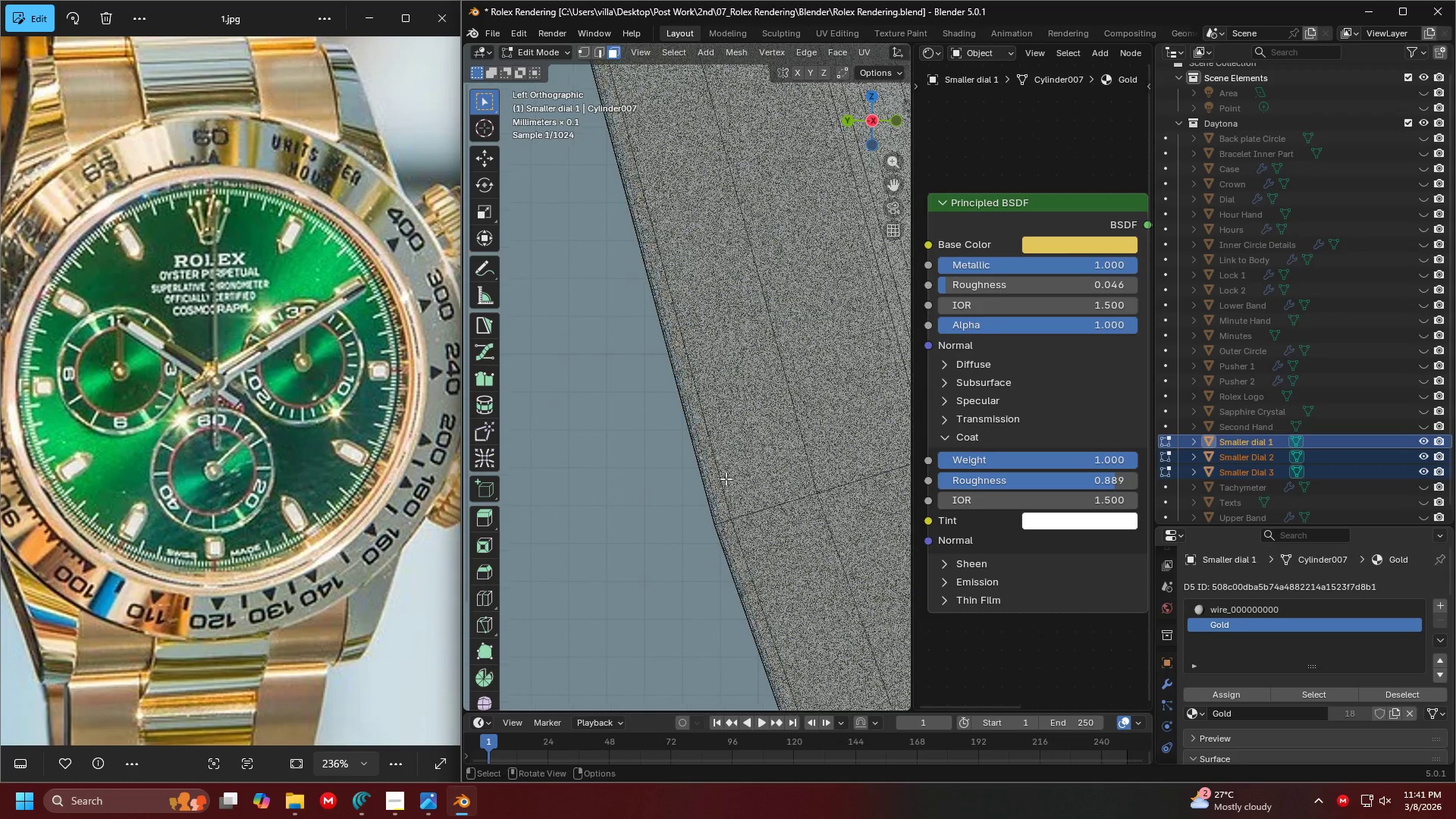 
scroll: coordinate [678, 376], scroll_direction: up, amount: 7.0
 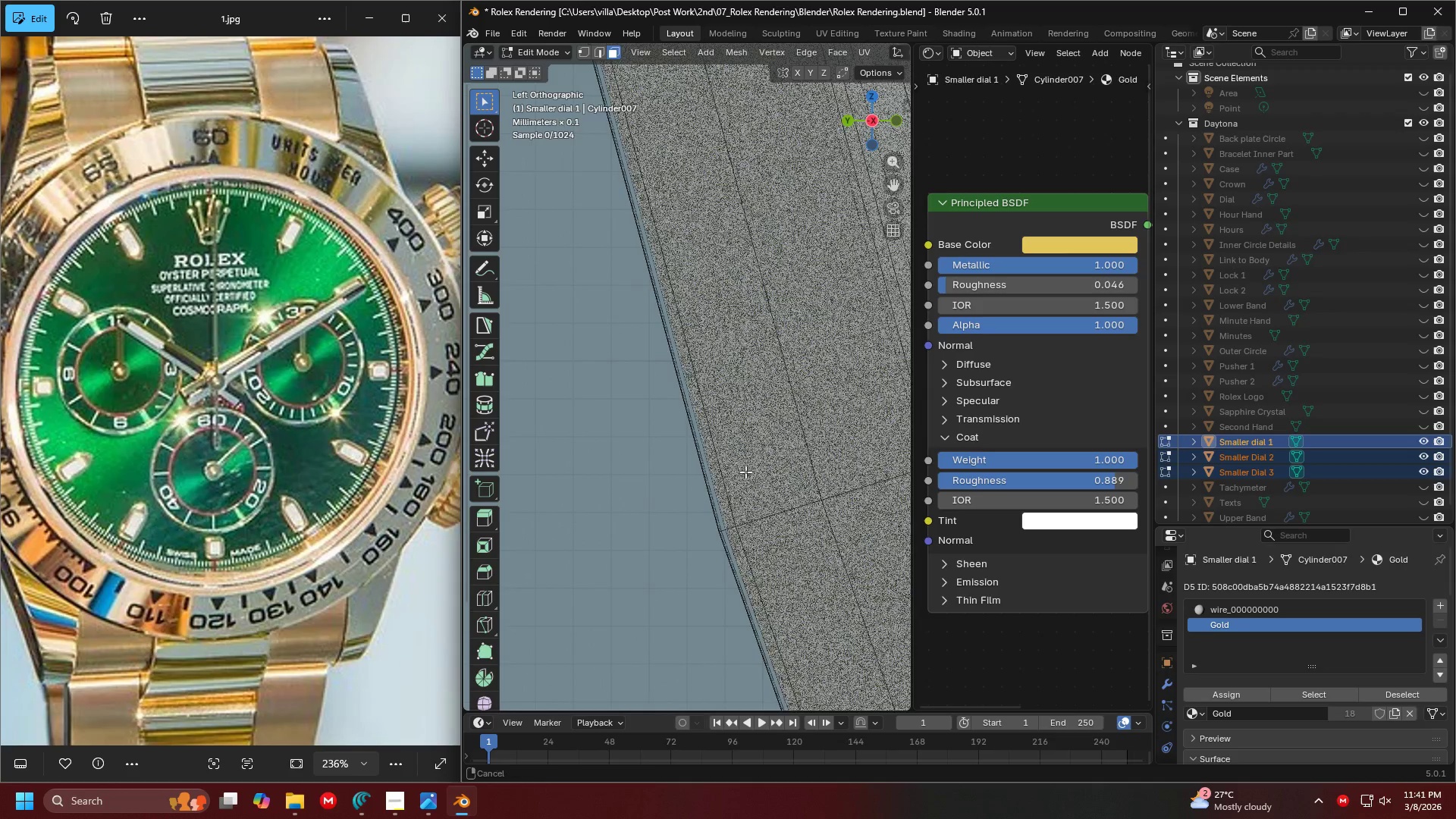 
hold_key(key=ShiftLeft, duration=3.11)
hold_key(key=AltLeft, duration=1.5)
left_click([724, 522])
 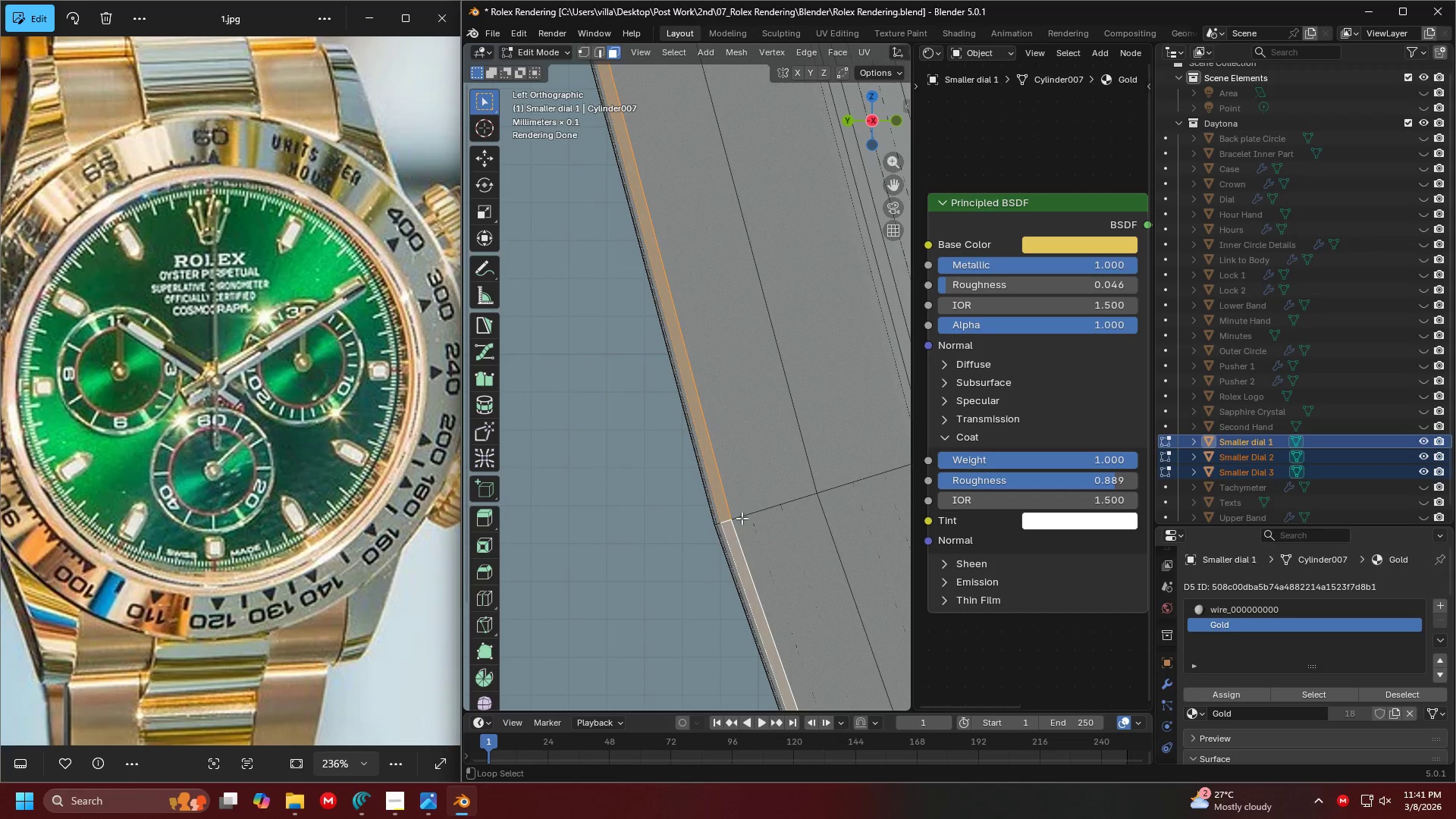 
left_click([740, 519])
 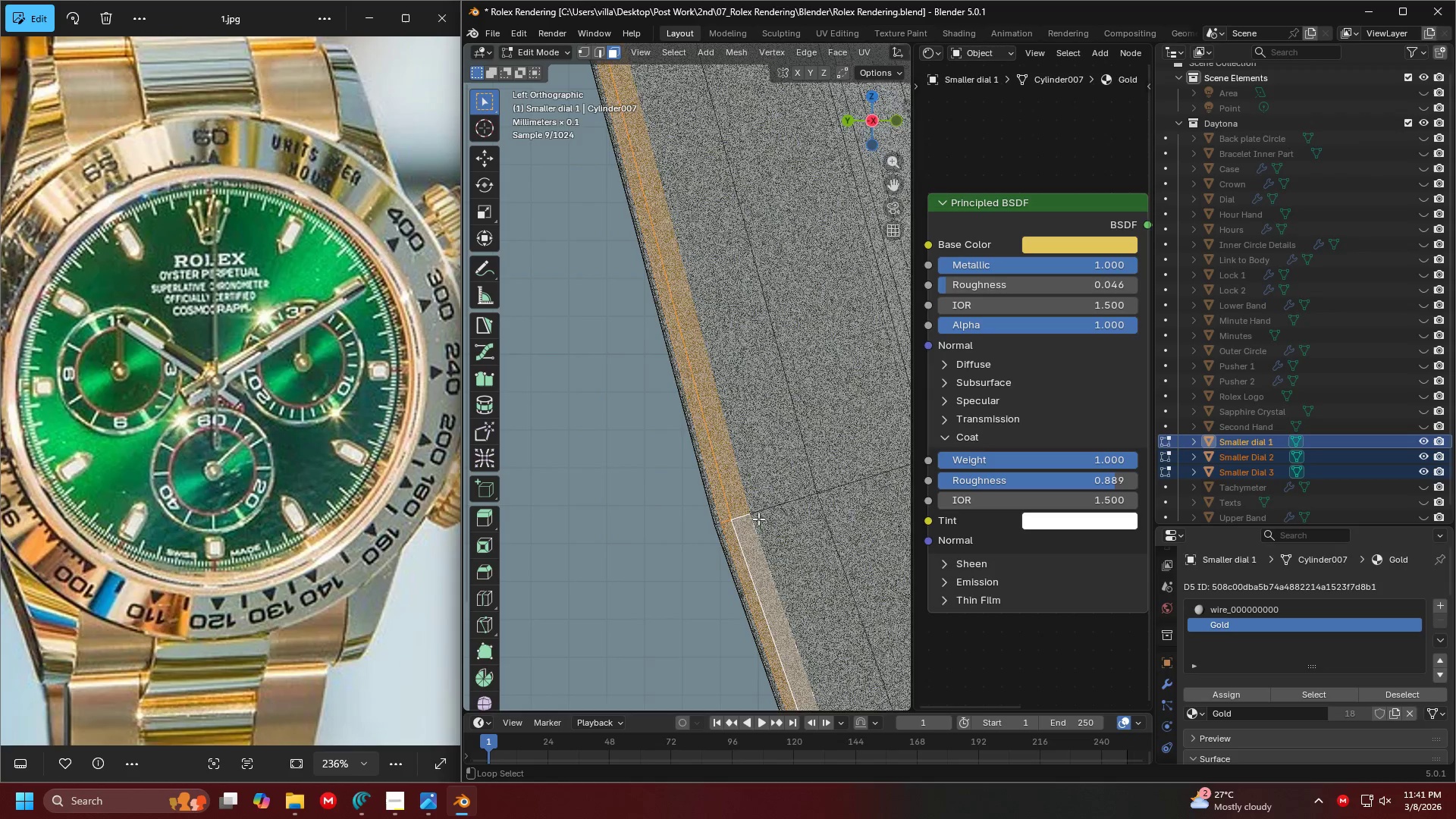 
hold_key(key=AltLeft, duration=1.5)
double_click([761, 519])
 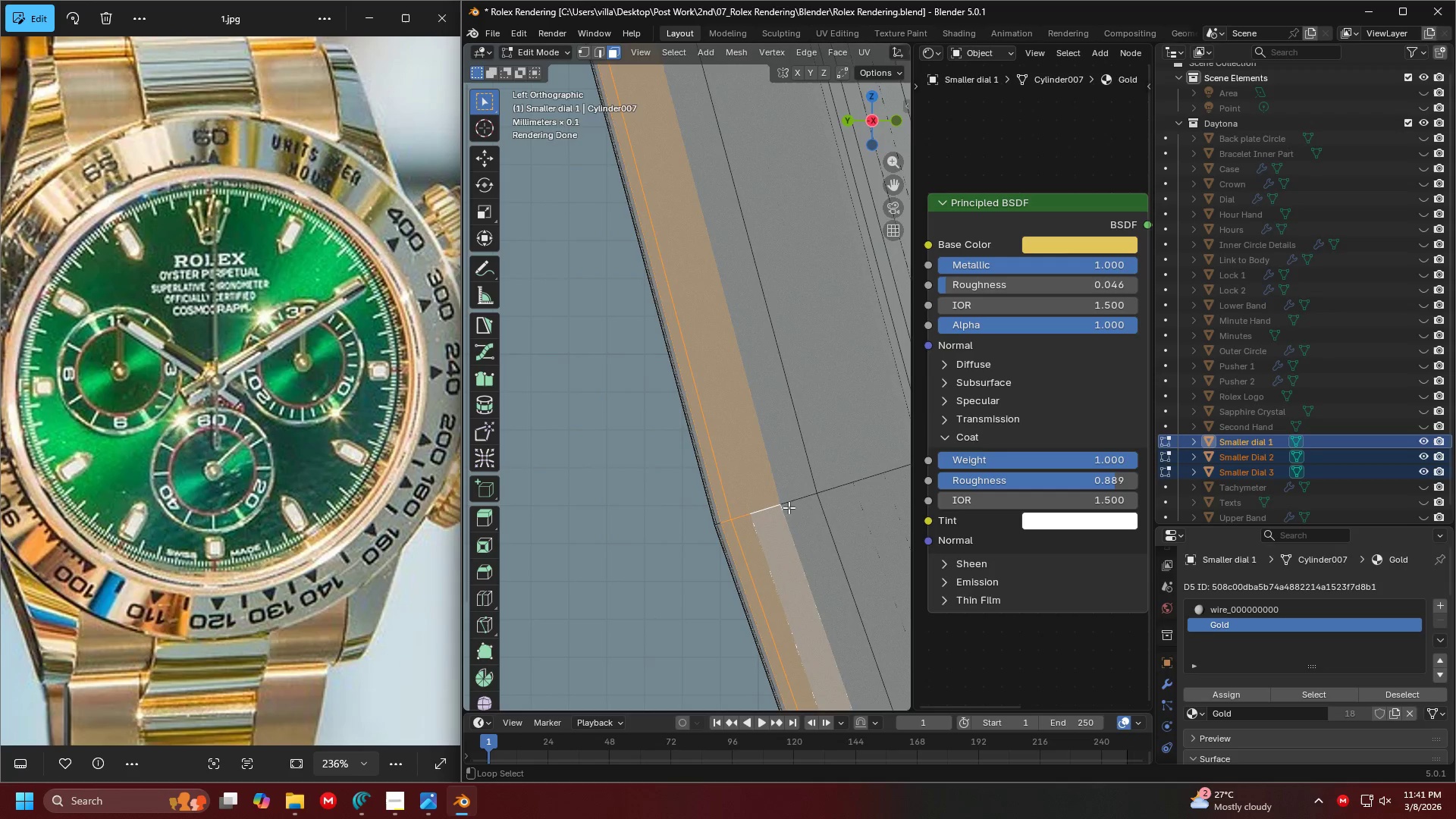 
left_click([789, 507])
 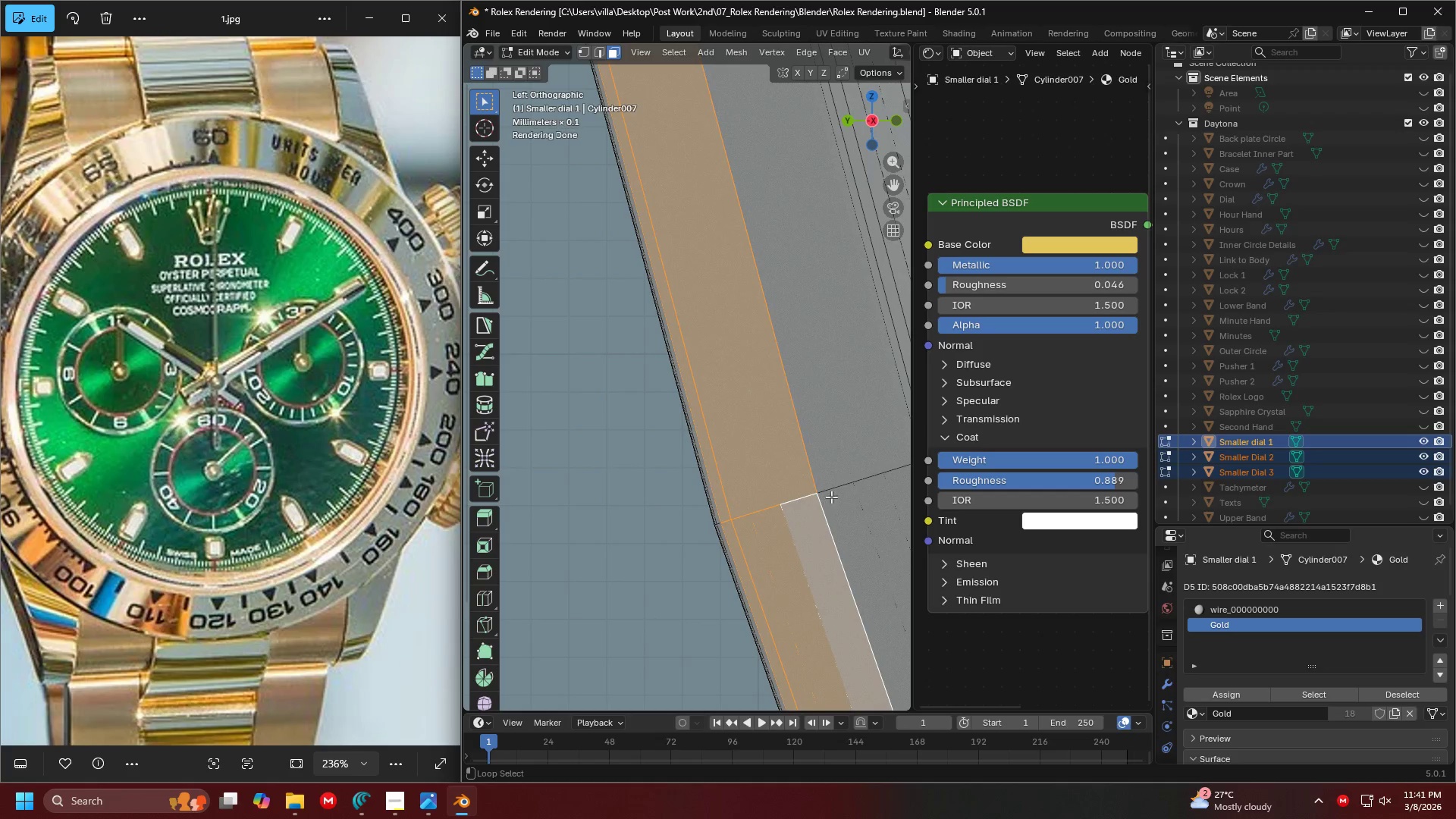 
left_click([833, 495])
 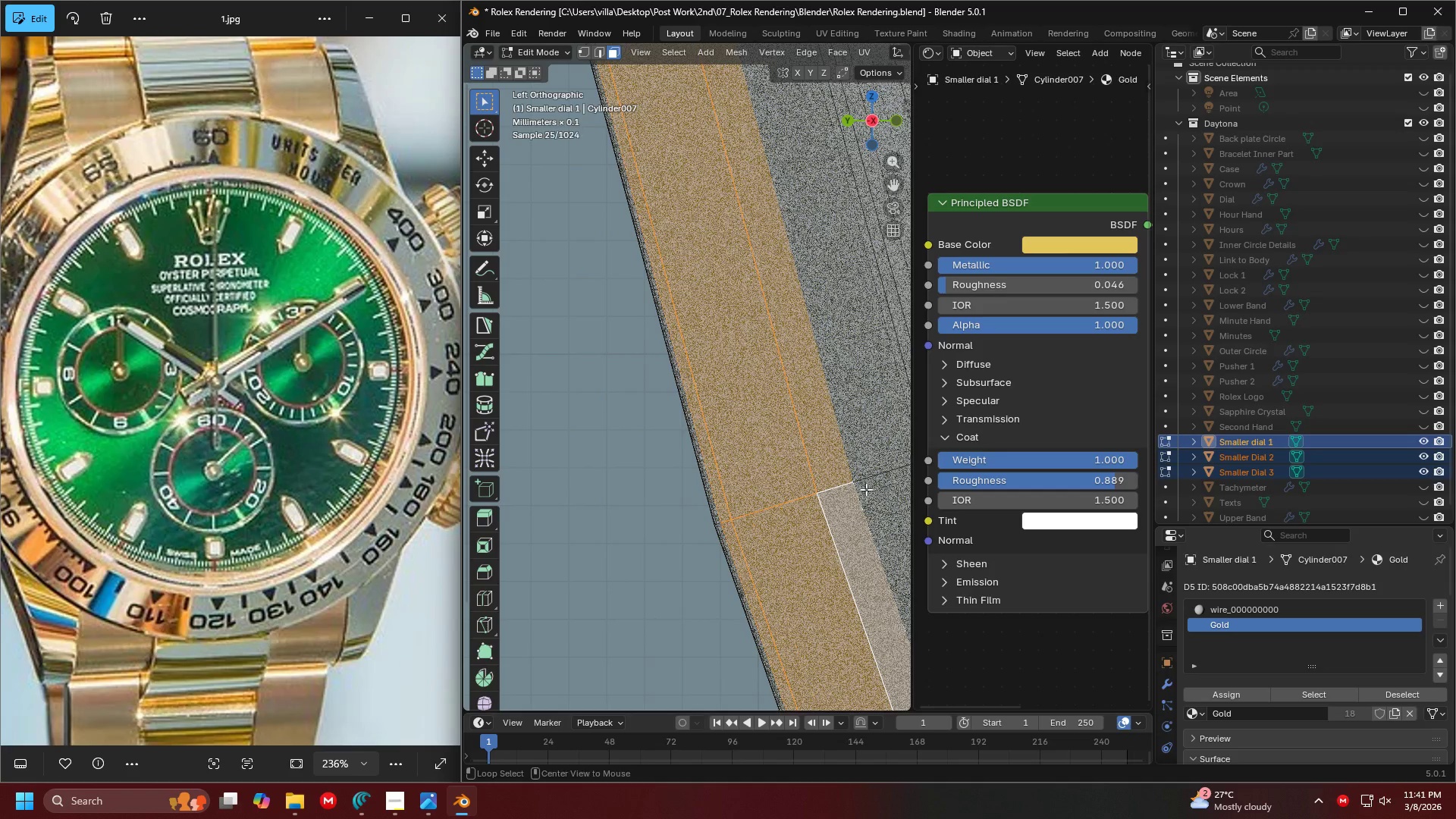 
hold_key(key=ShiftLeft, duration=2.31)
hold_key(key=AltLeft, duration=1.53)
left_click([709, 497])
 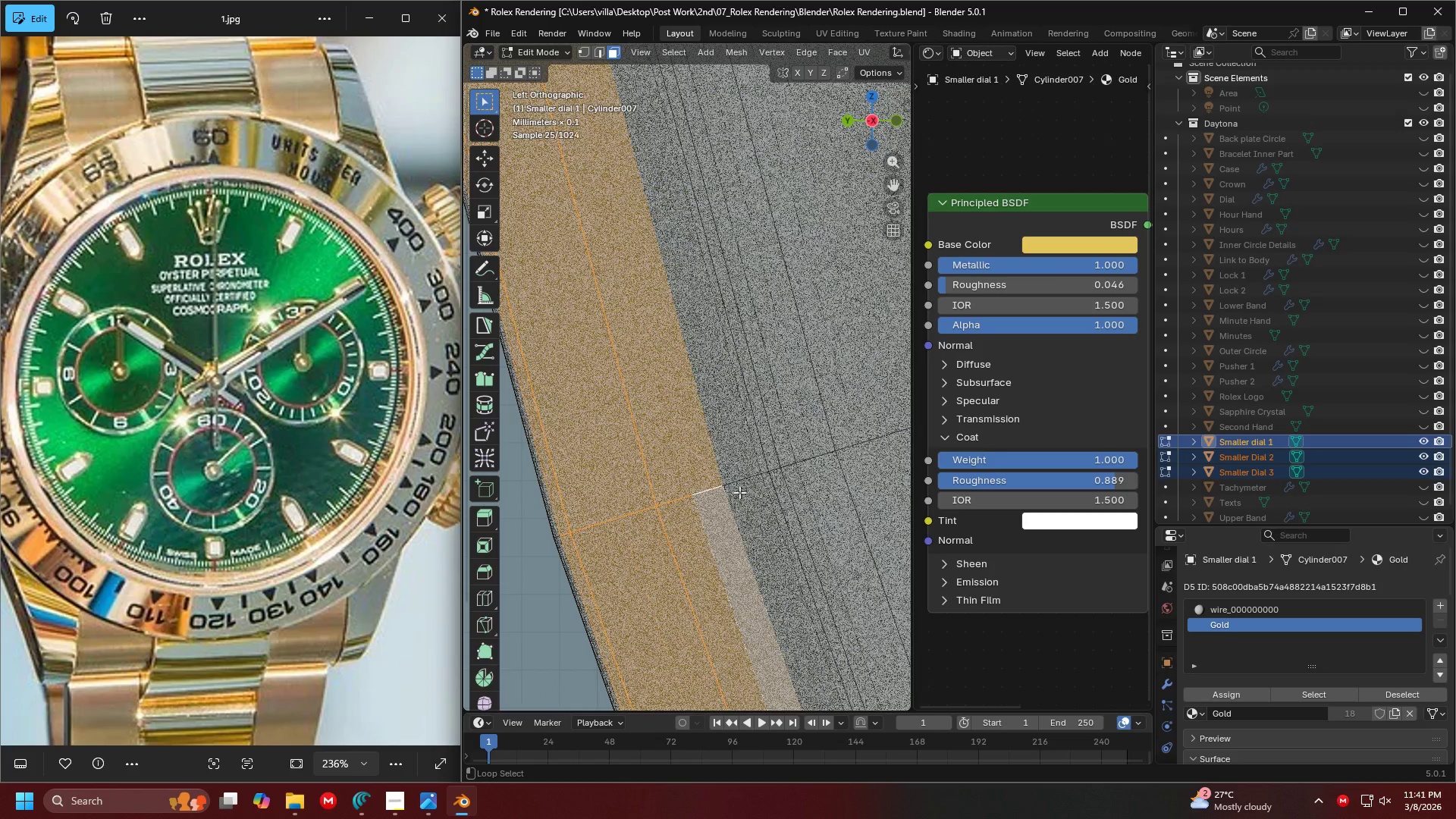 
double_click([741, 491])
 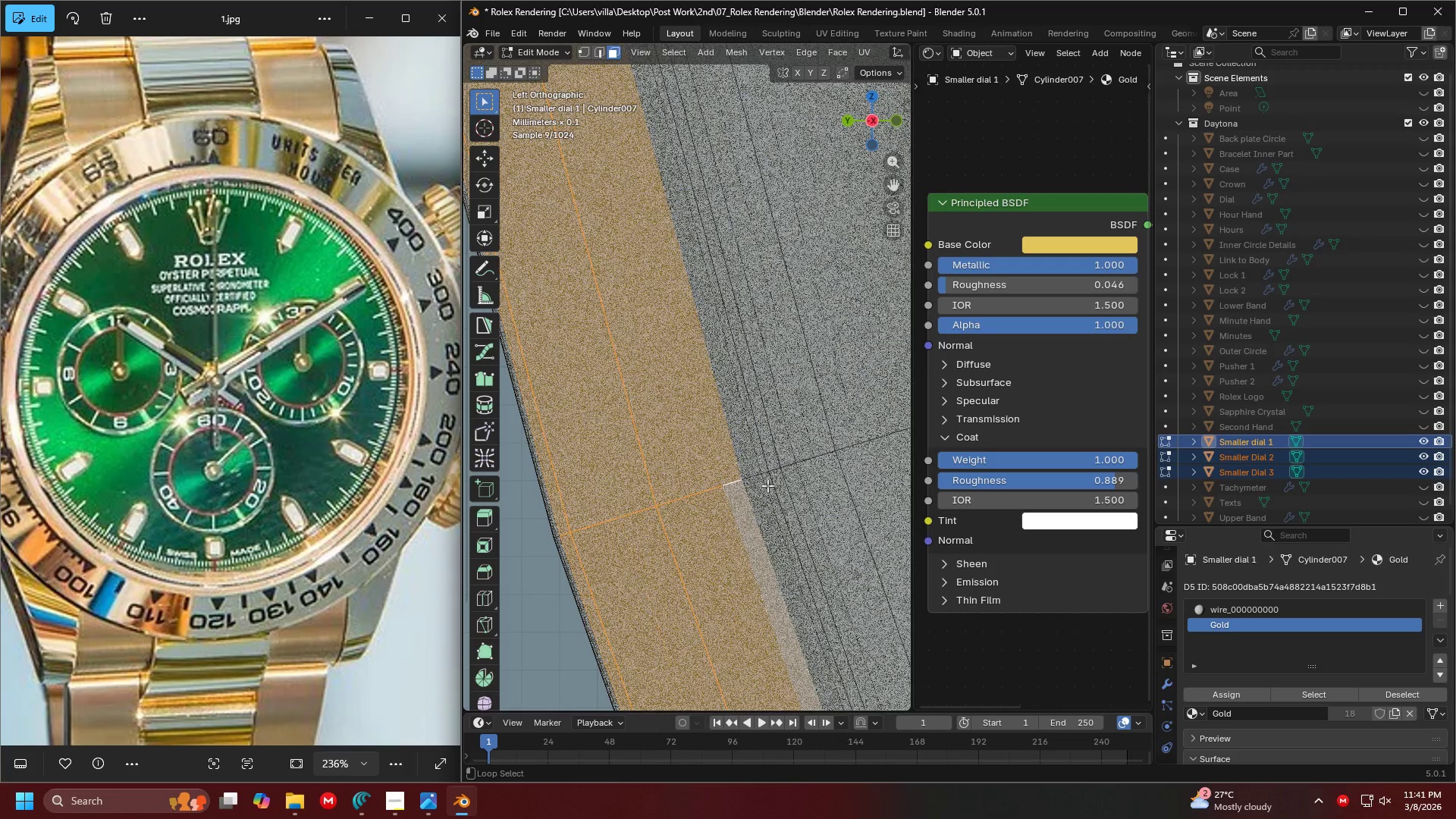 
triple_click([769, 485])
 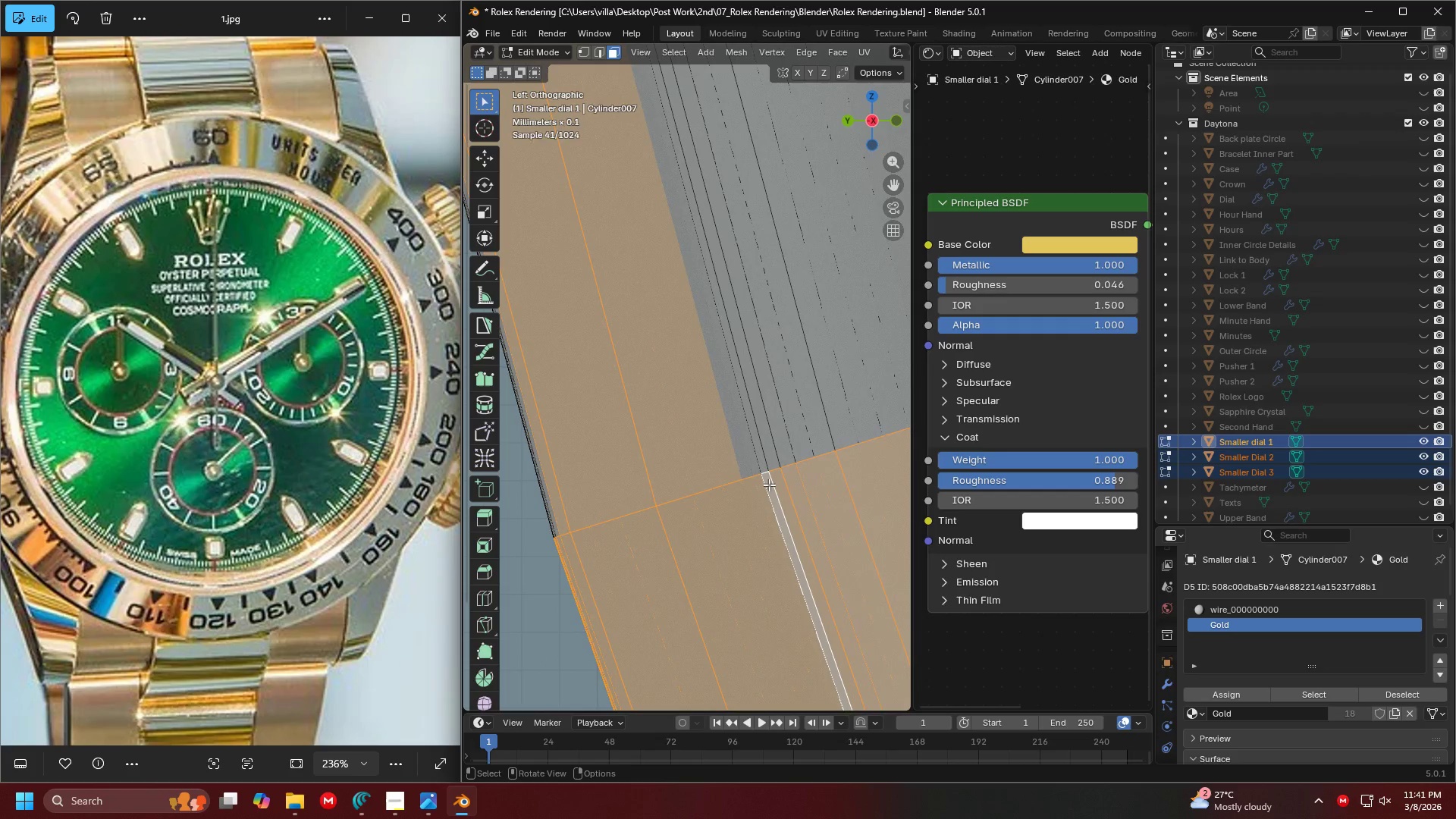 
key(Control+ControlLeft)
 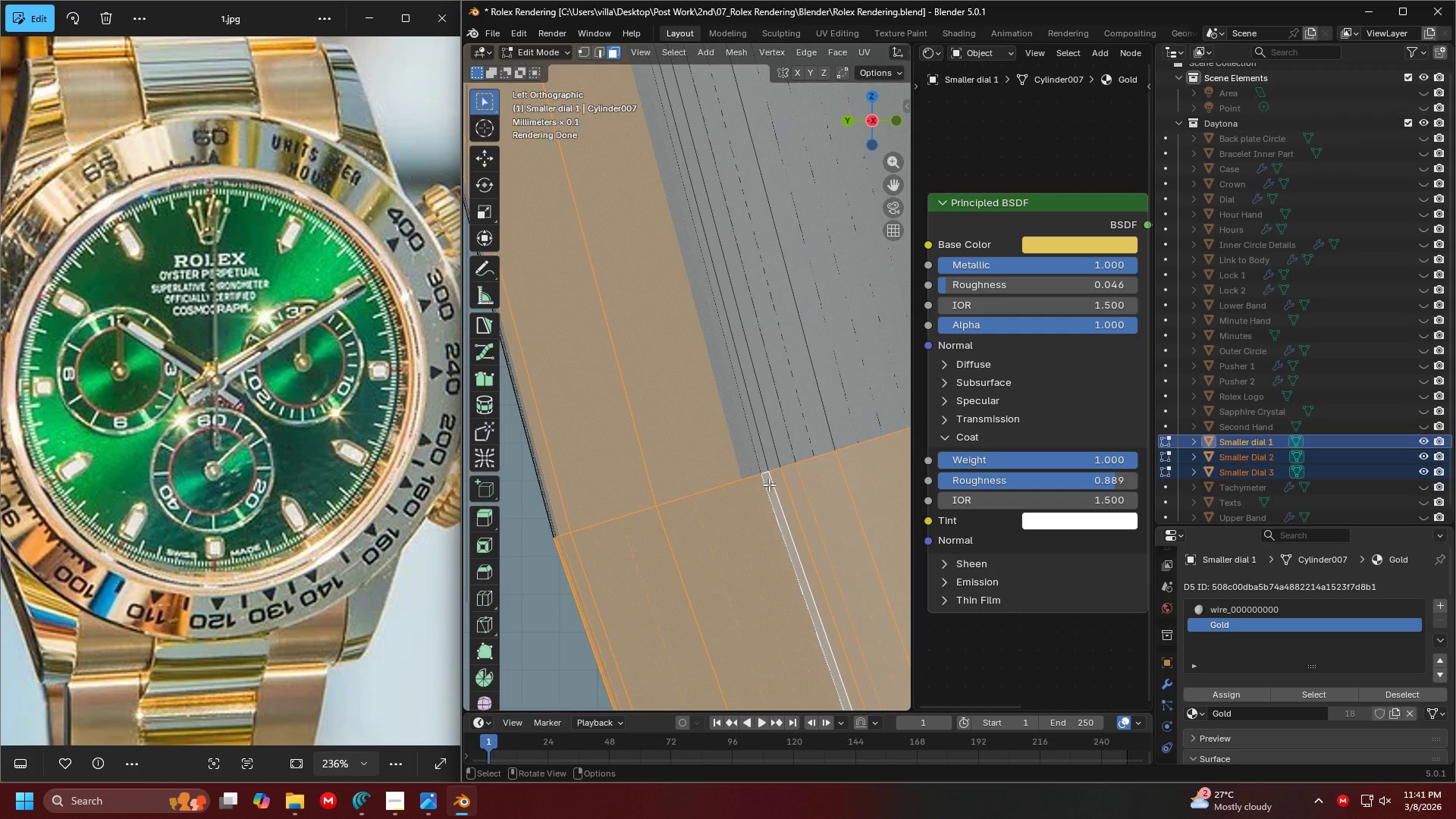 
key(Control+Z)
 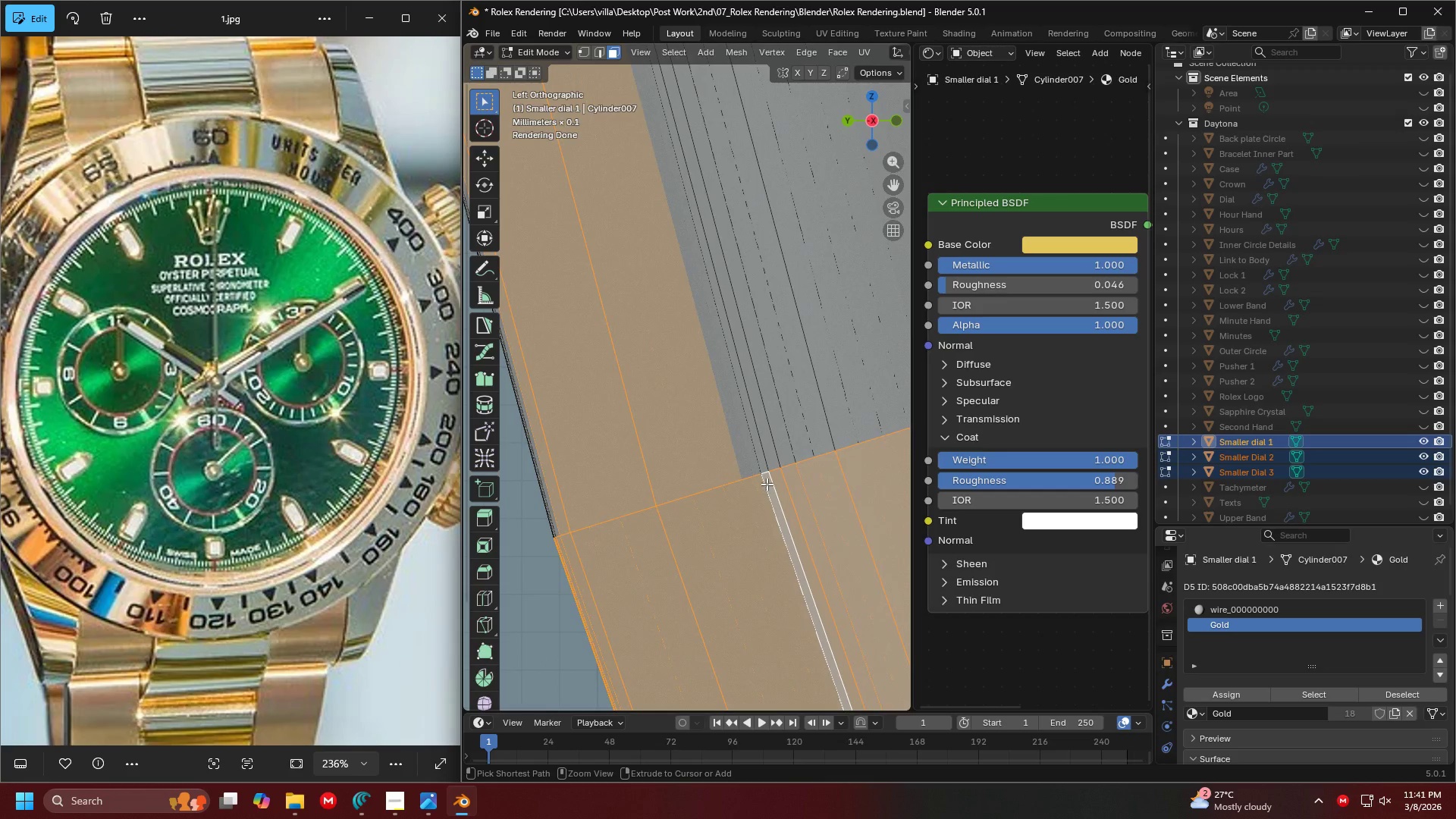 
hold_key(key=ShiftLeft, duration=0.47)
hold_key(key=AltLeft, duration=0.45)
left_click([754, 482])
 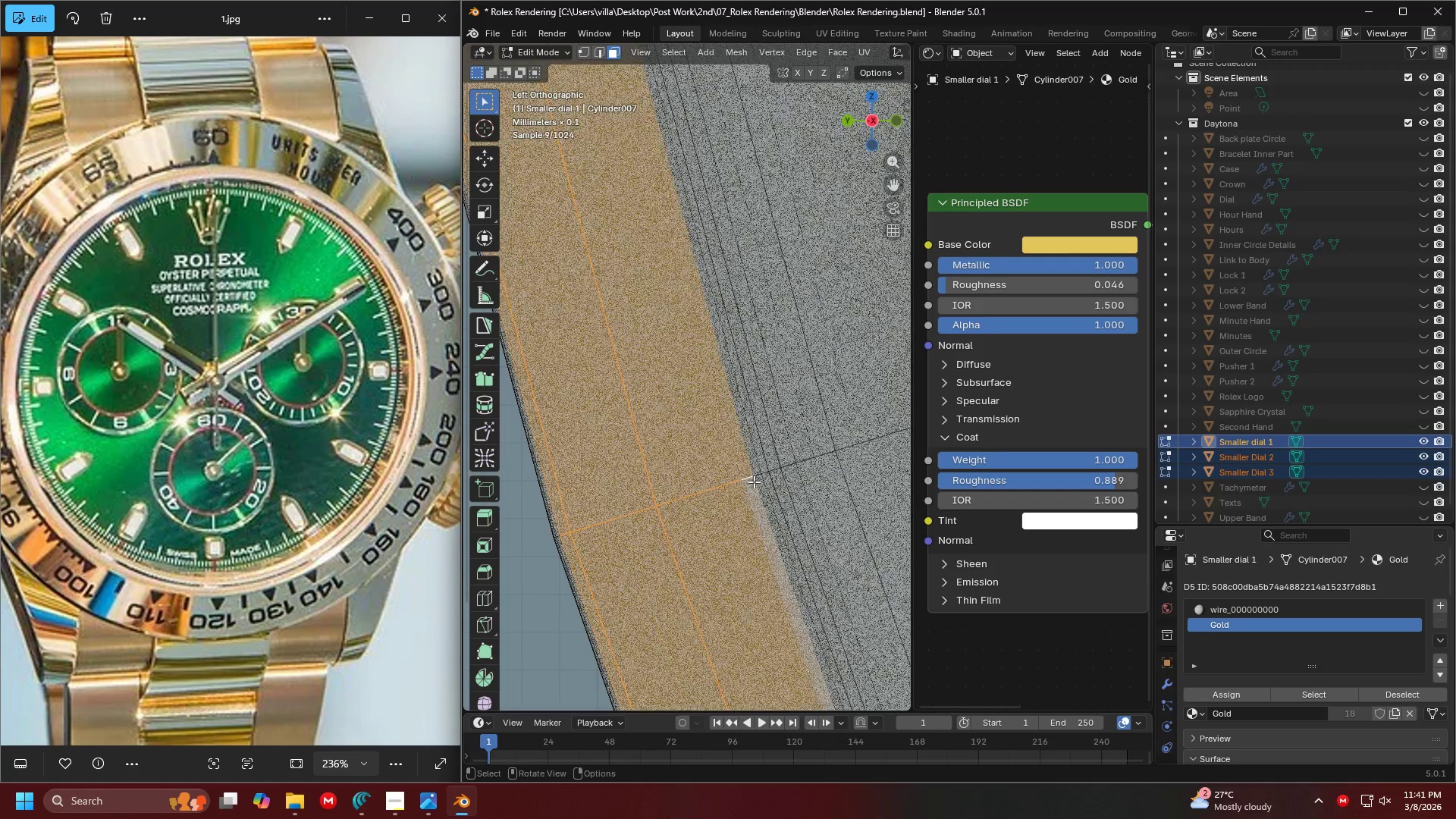 
hold_key(key=ShiftLeft, duration=1.0)
 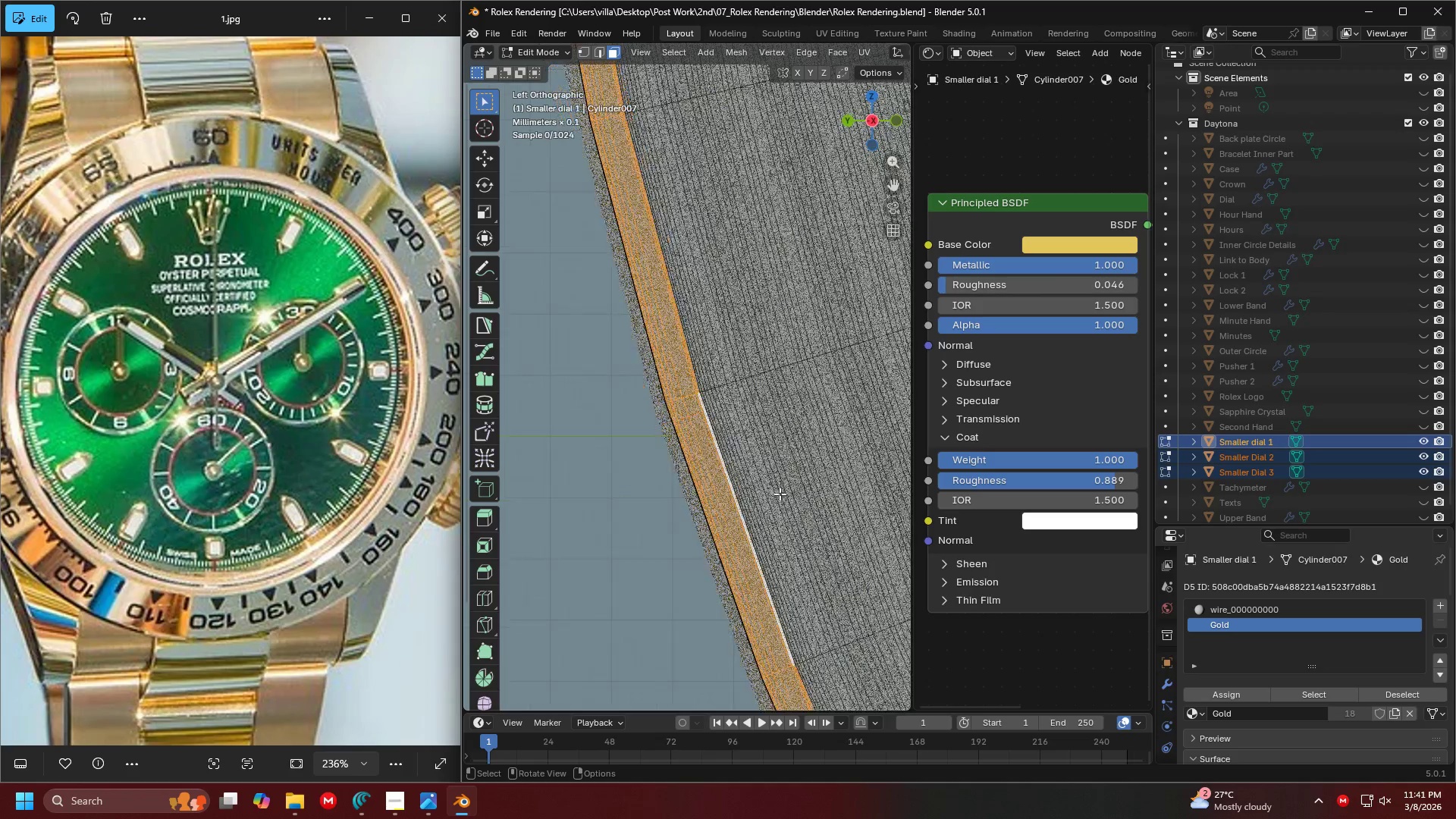 
hold_key(key=AltLeft, duration=0.72)
 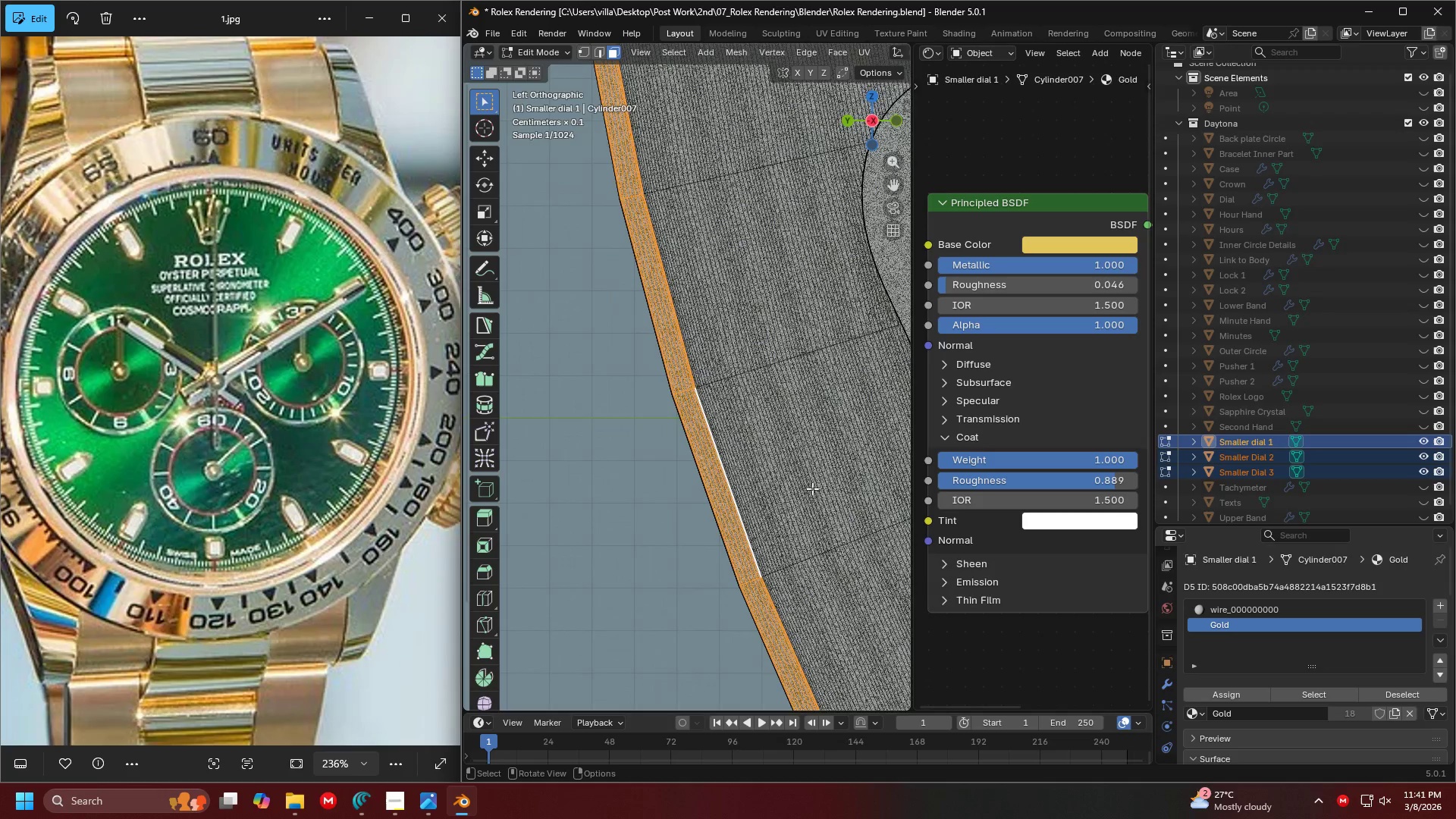 
scroll: coordinate [788, 465], scroll_direction: up, amount: 2.0
 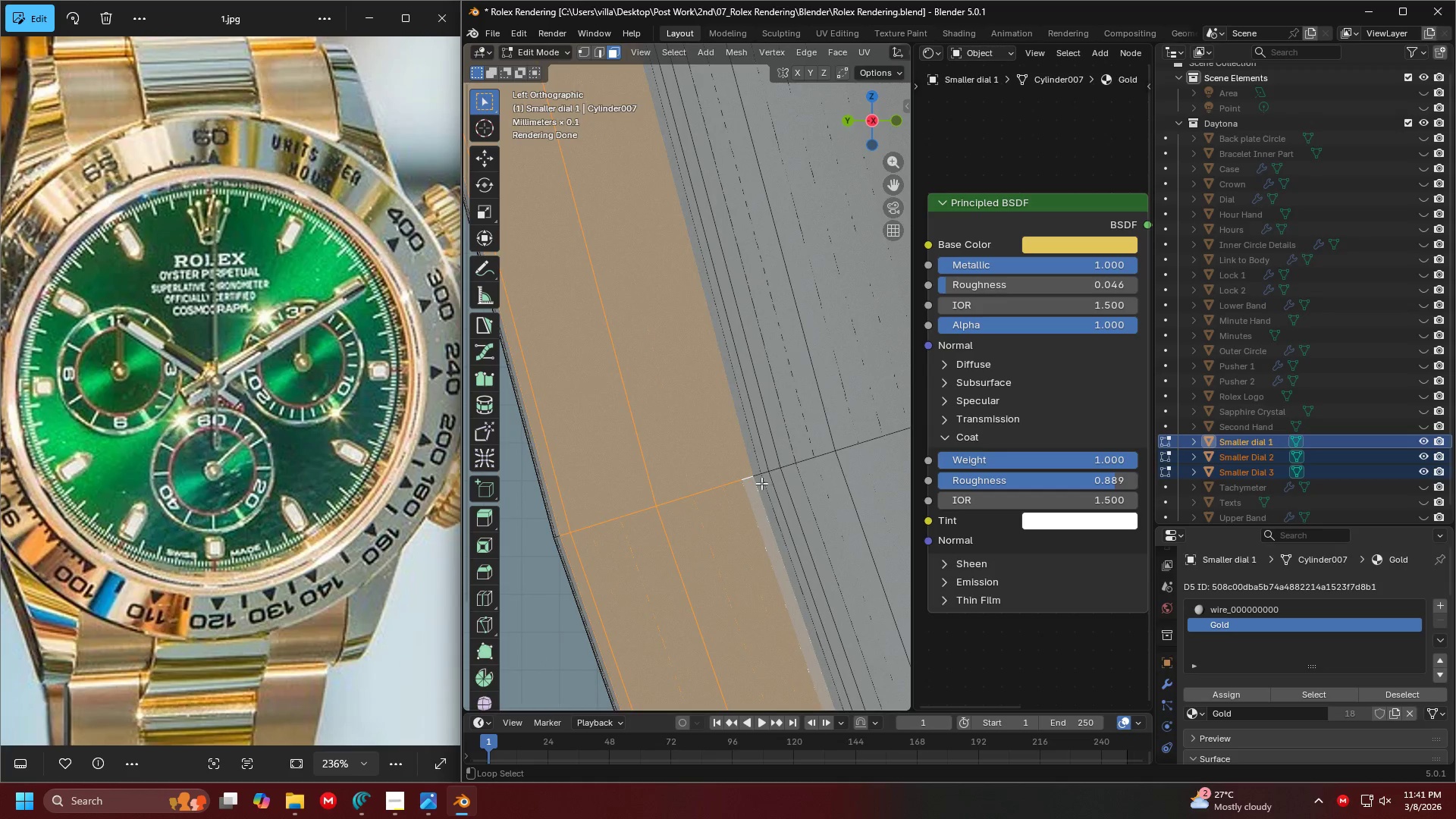 
left_click([757, 479])
 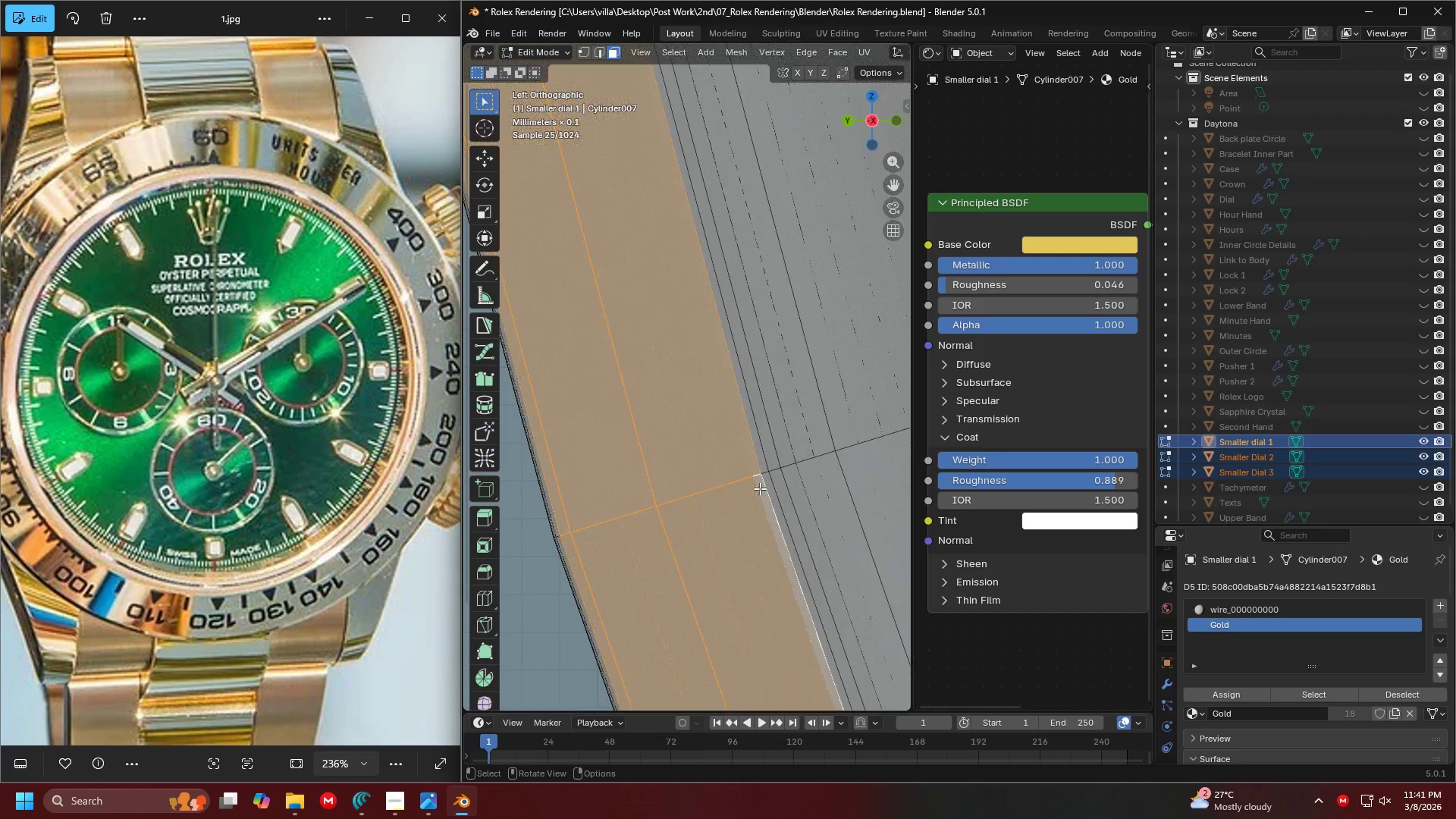 
scroll: coordinate [788, 493], scroll_direction: down, amount: 12.0
 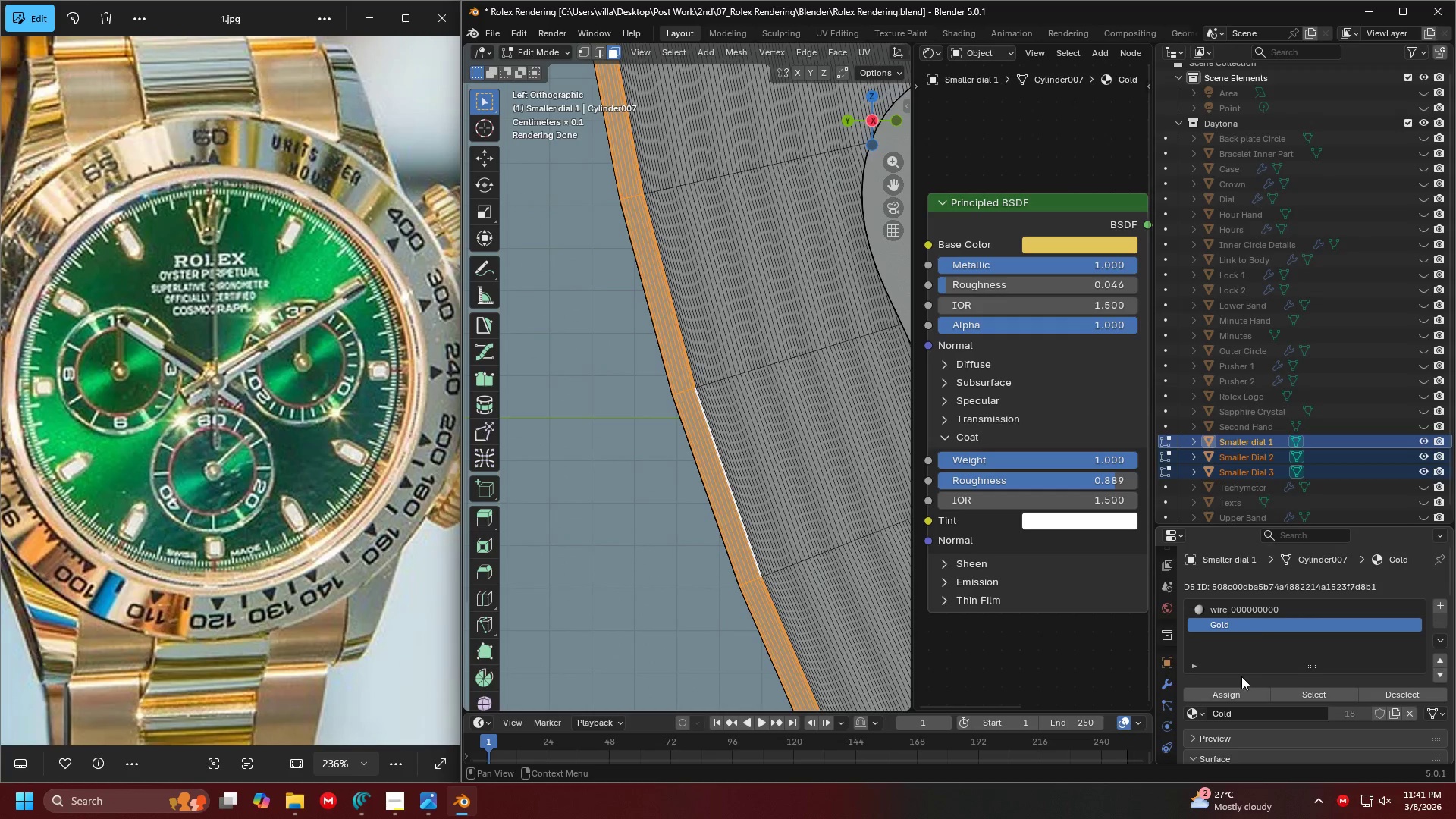 
left_click([1229, 690])
 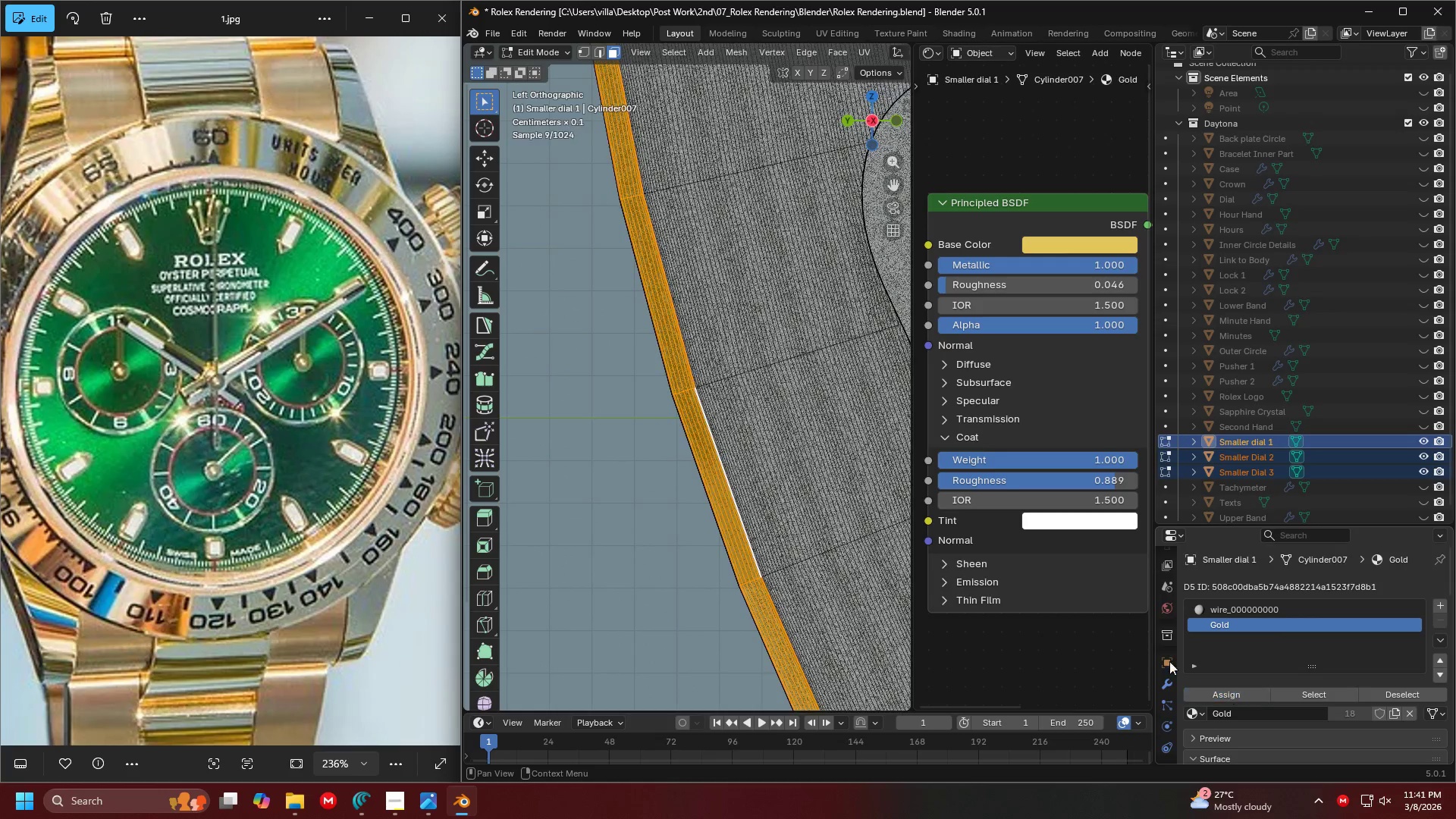 
hold_key(key=ShiftLeft, duration=0.34)
 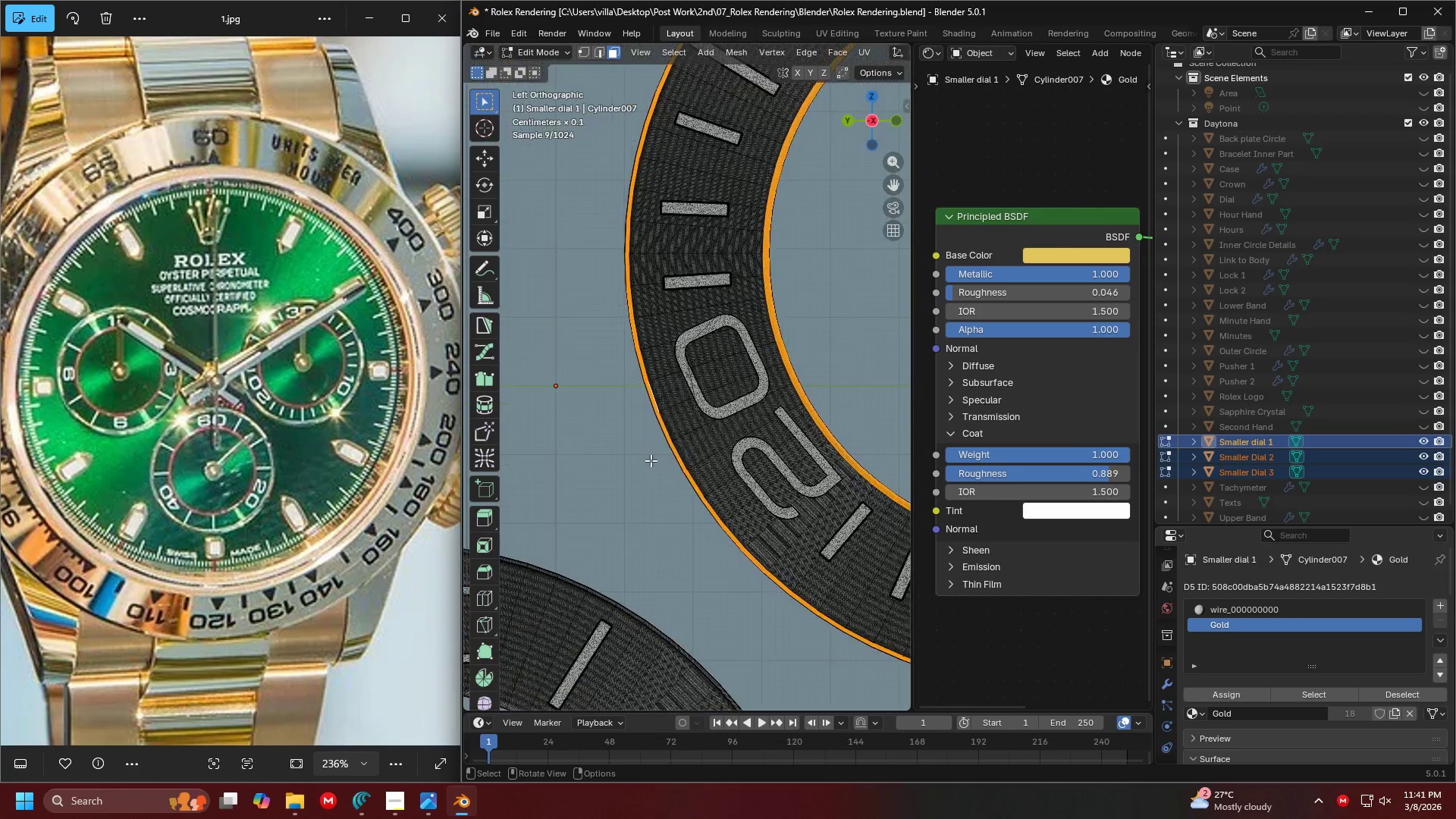 
key(Tab)
 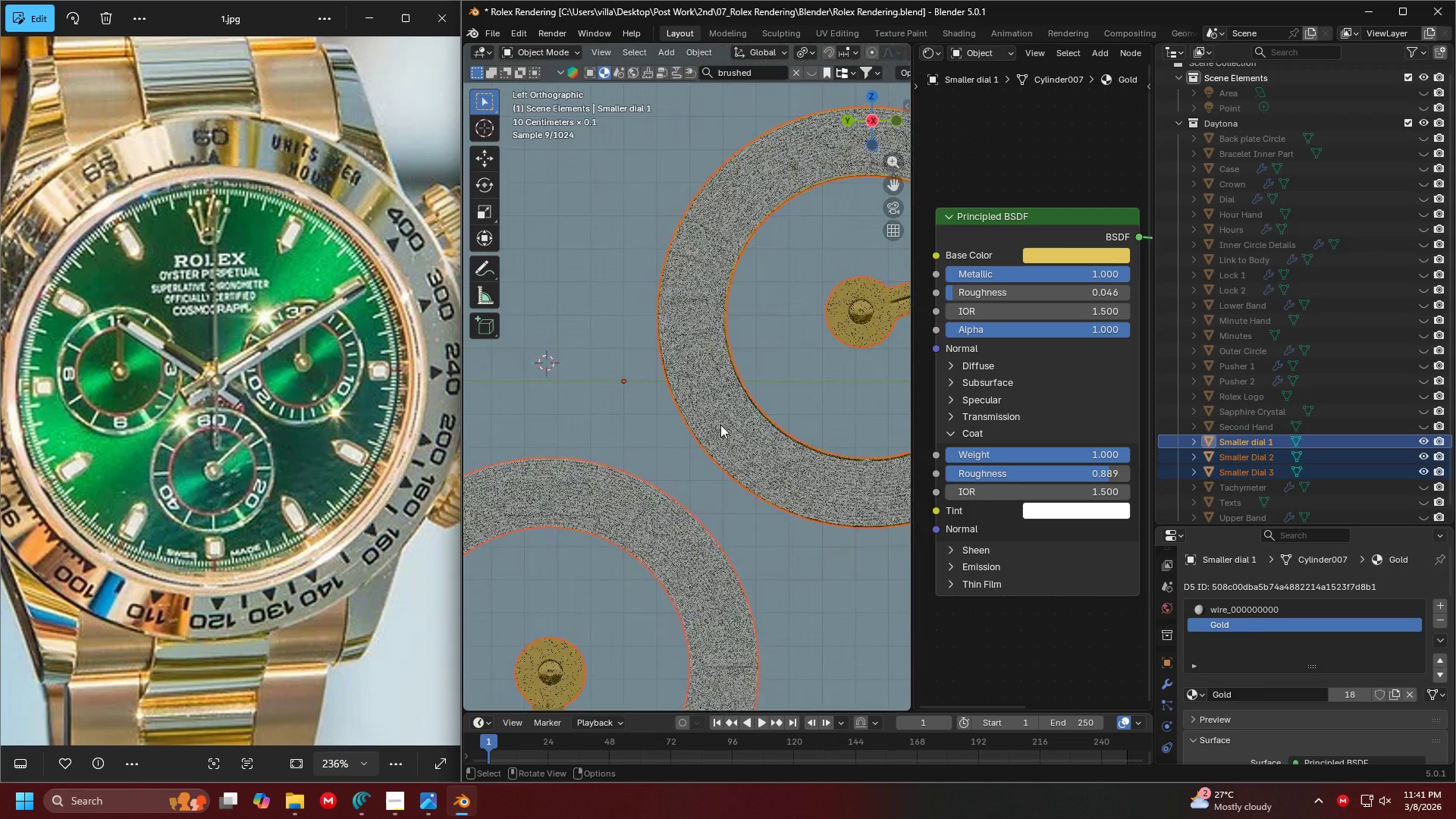 
hold_key(key=ShiftLeft, duration=0.31)
 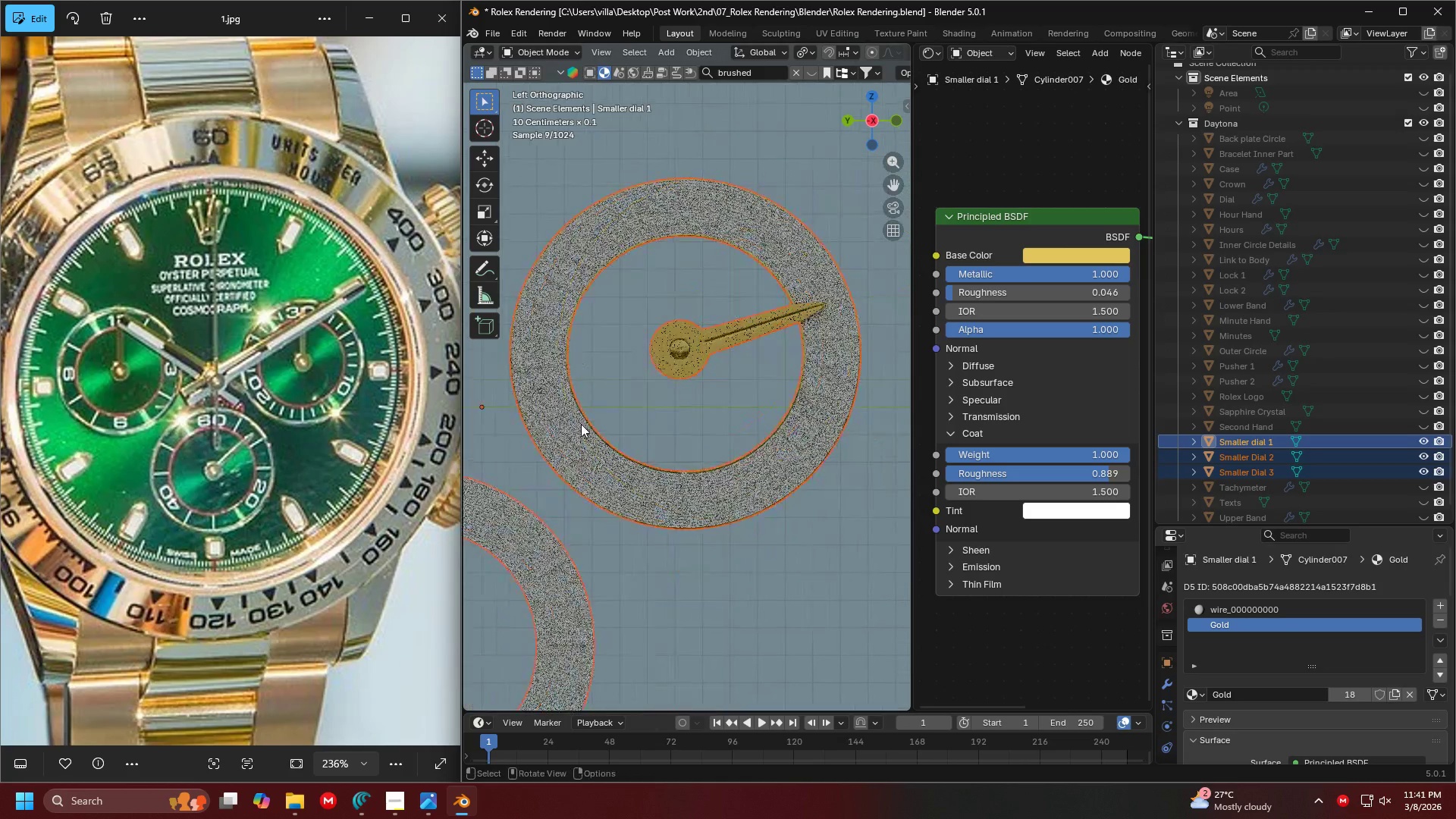 
scroll: coordinate [721, 423], scroll_direction: down, amount: 19.0
 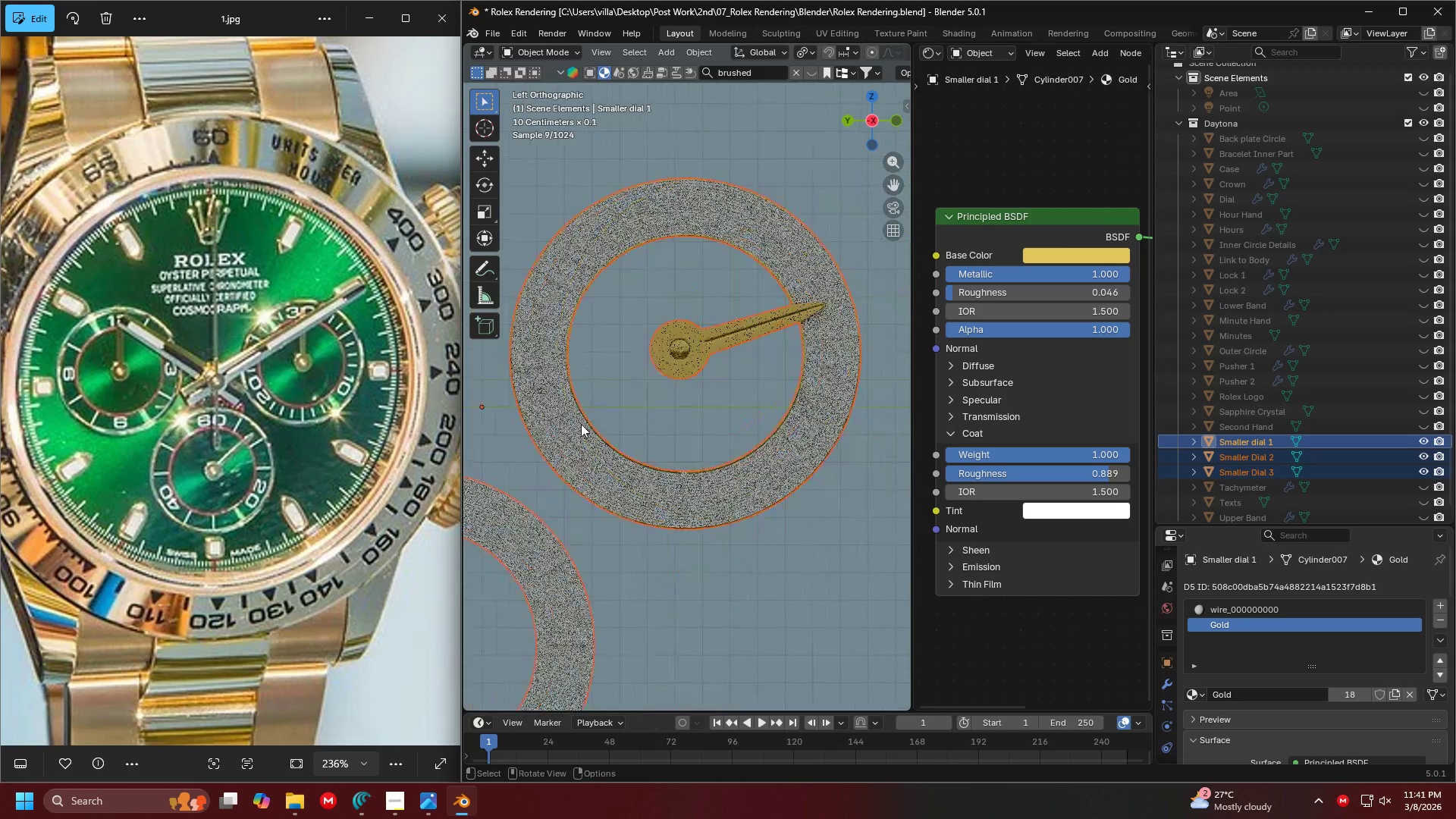 
left_click([635, 403])
 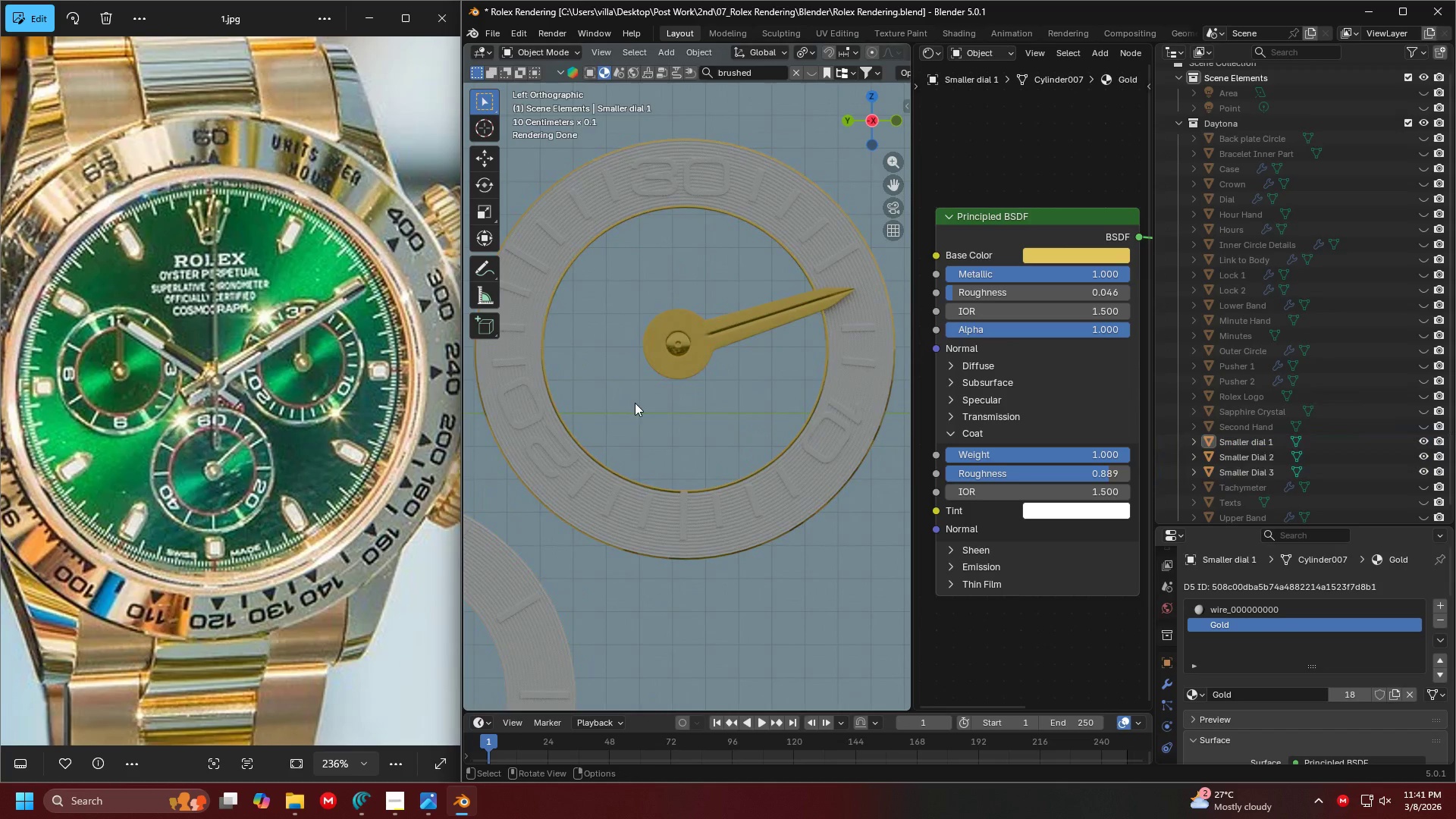 
scroll: coordinate [581, 424], scroll_direction: up, amount: 1.0
 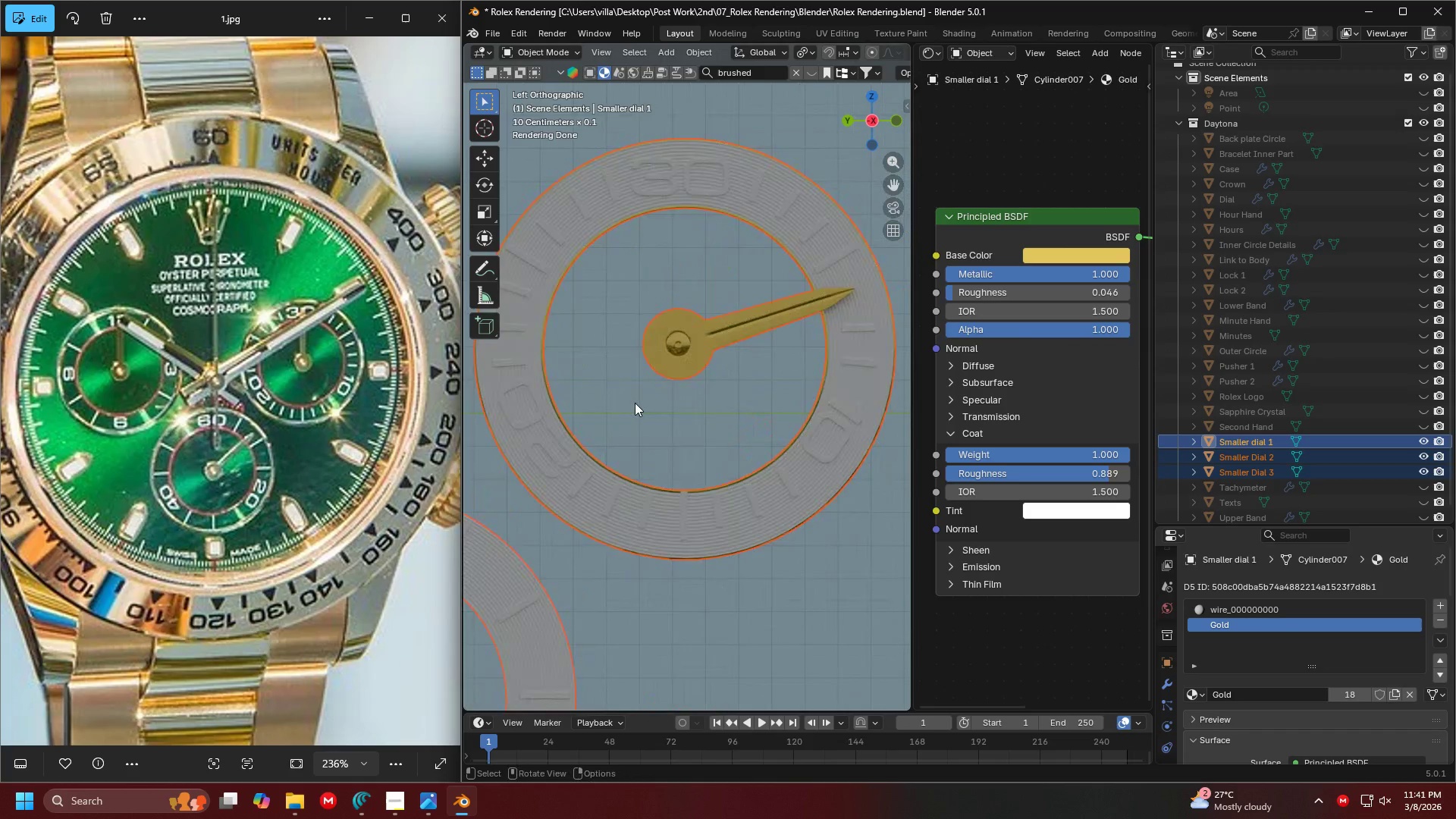 
hold_key(key=ShiftLeft, duration=0.47)
 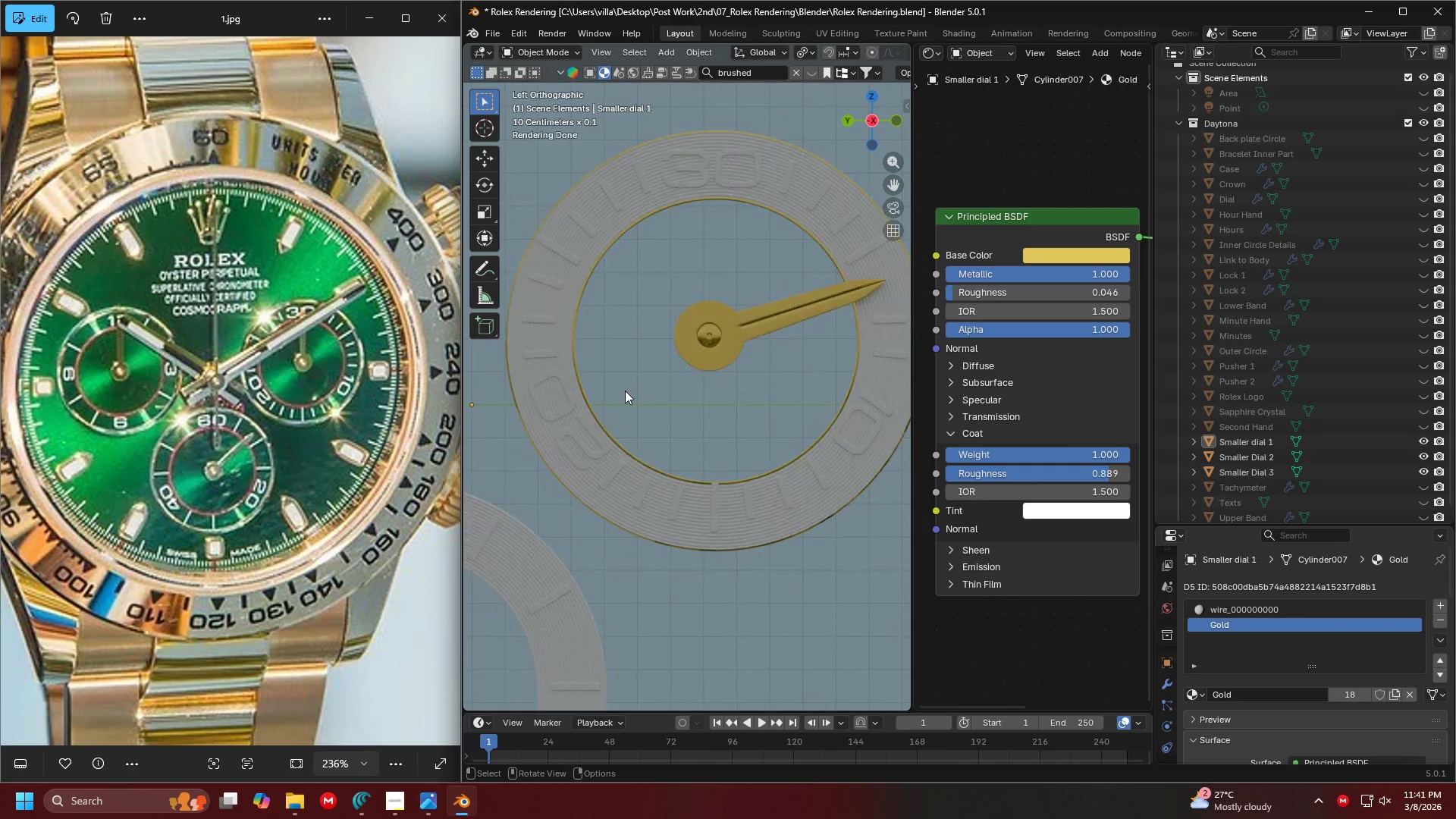 
scroll: coordinate [625, 391], scroll_direction: up, amount: 1.0
 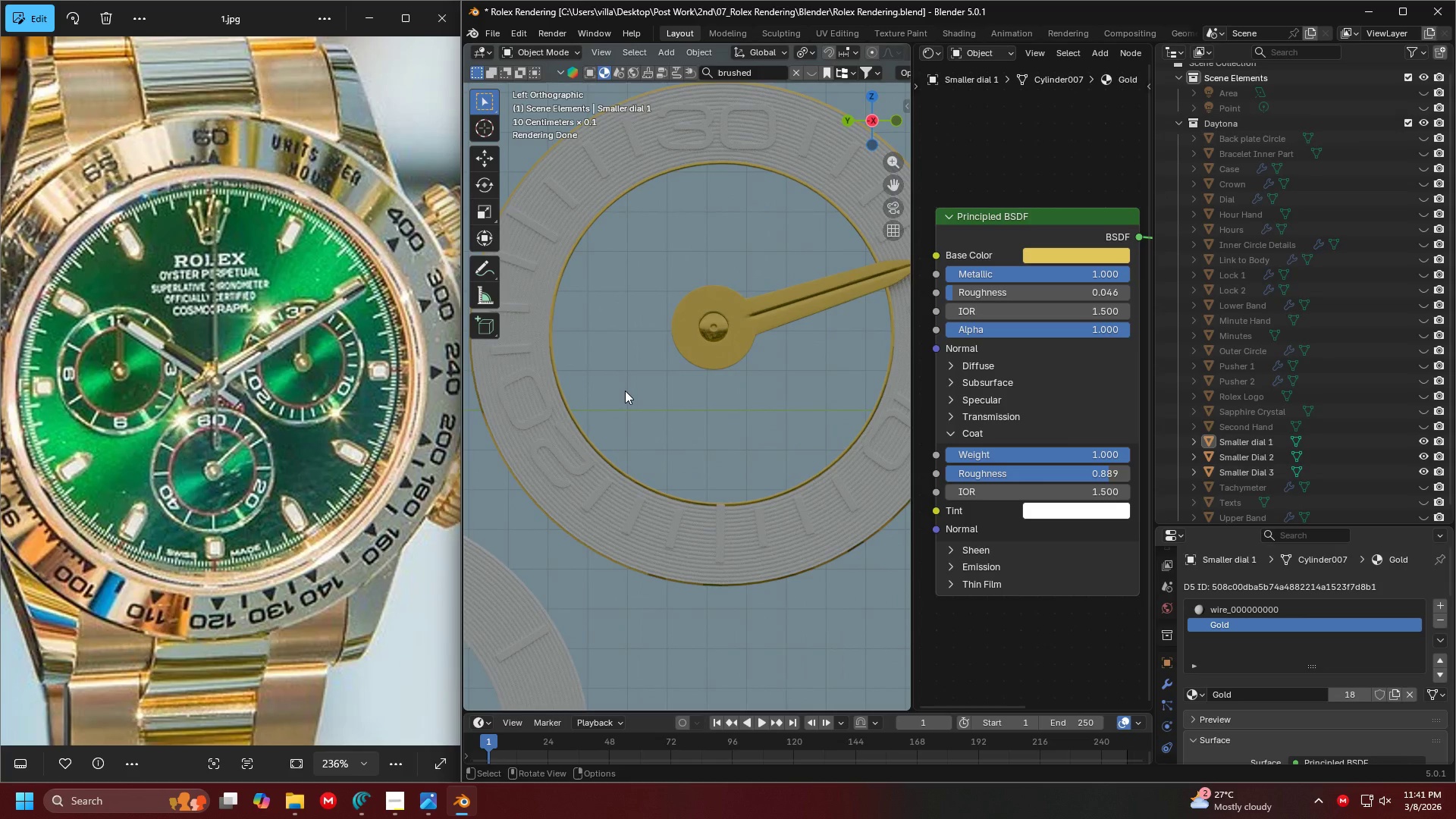 
key(Alt+H)
 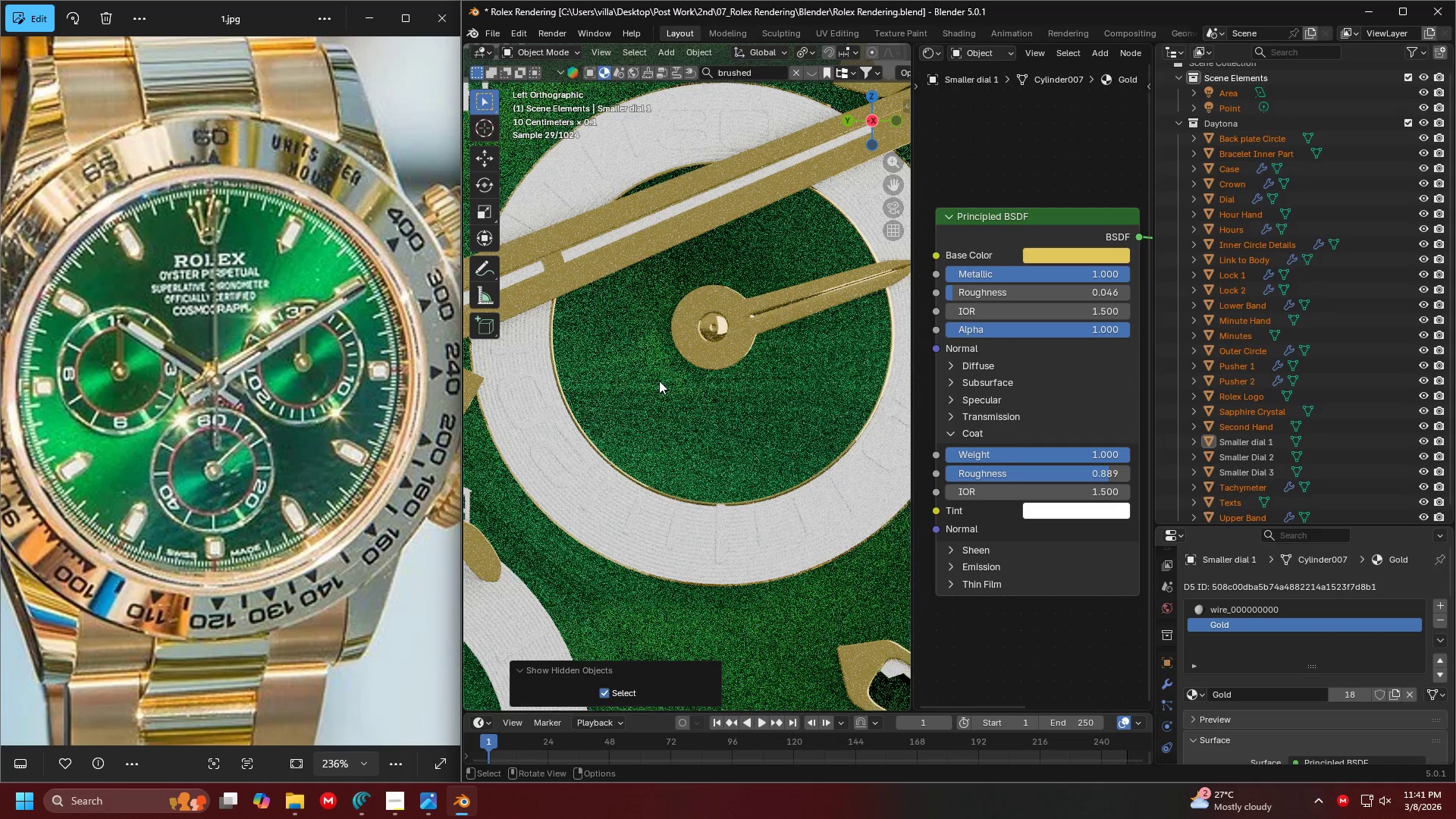 
scroll: coordinate [659, 381], scroll_direction: down, amount: 3.0
 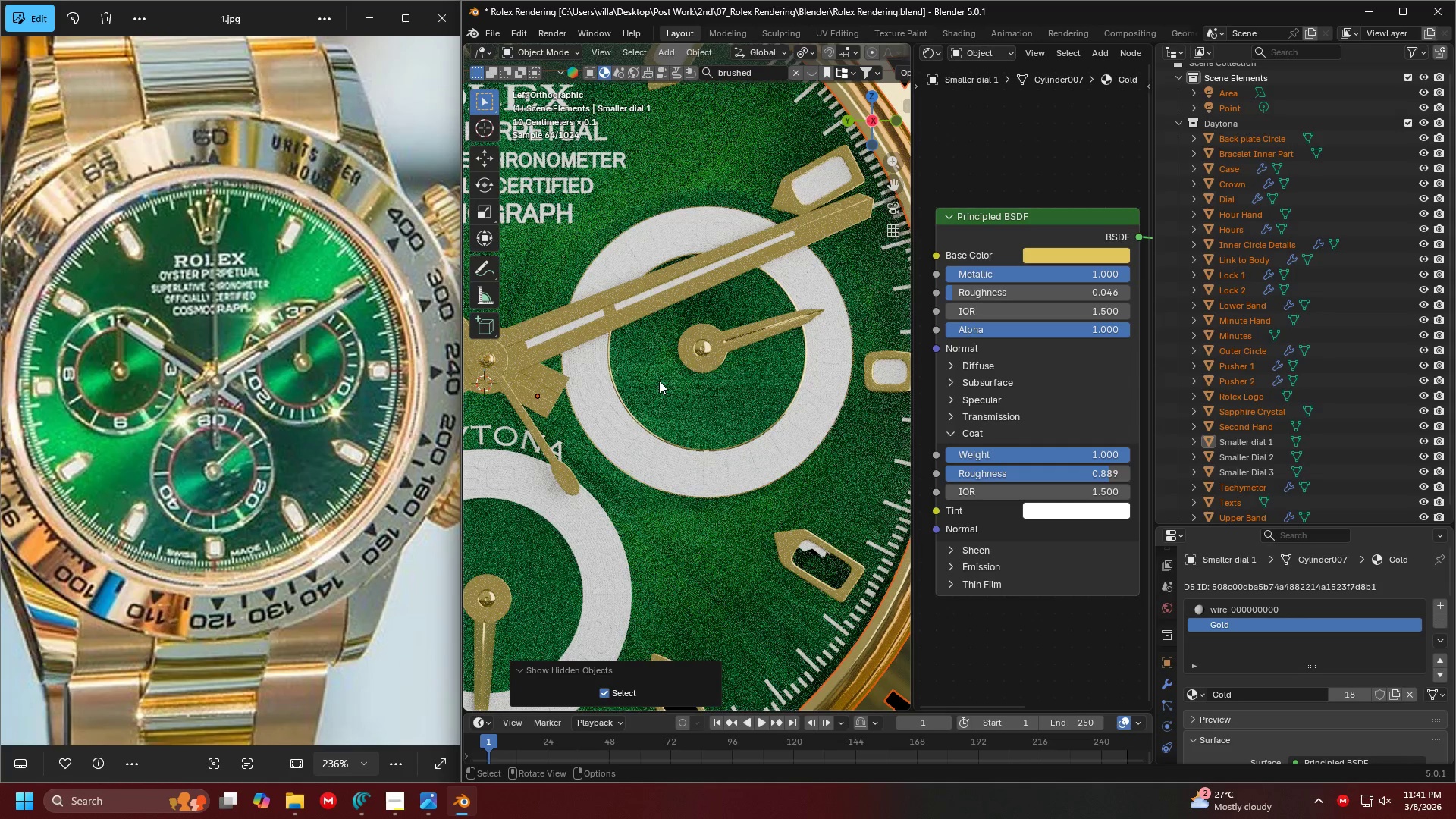 
key(Control+Z)
 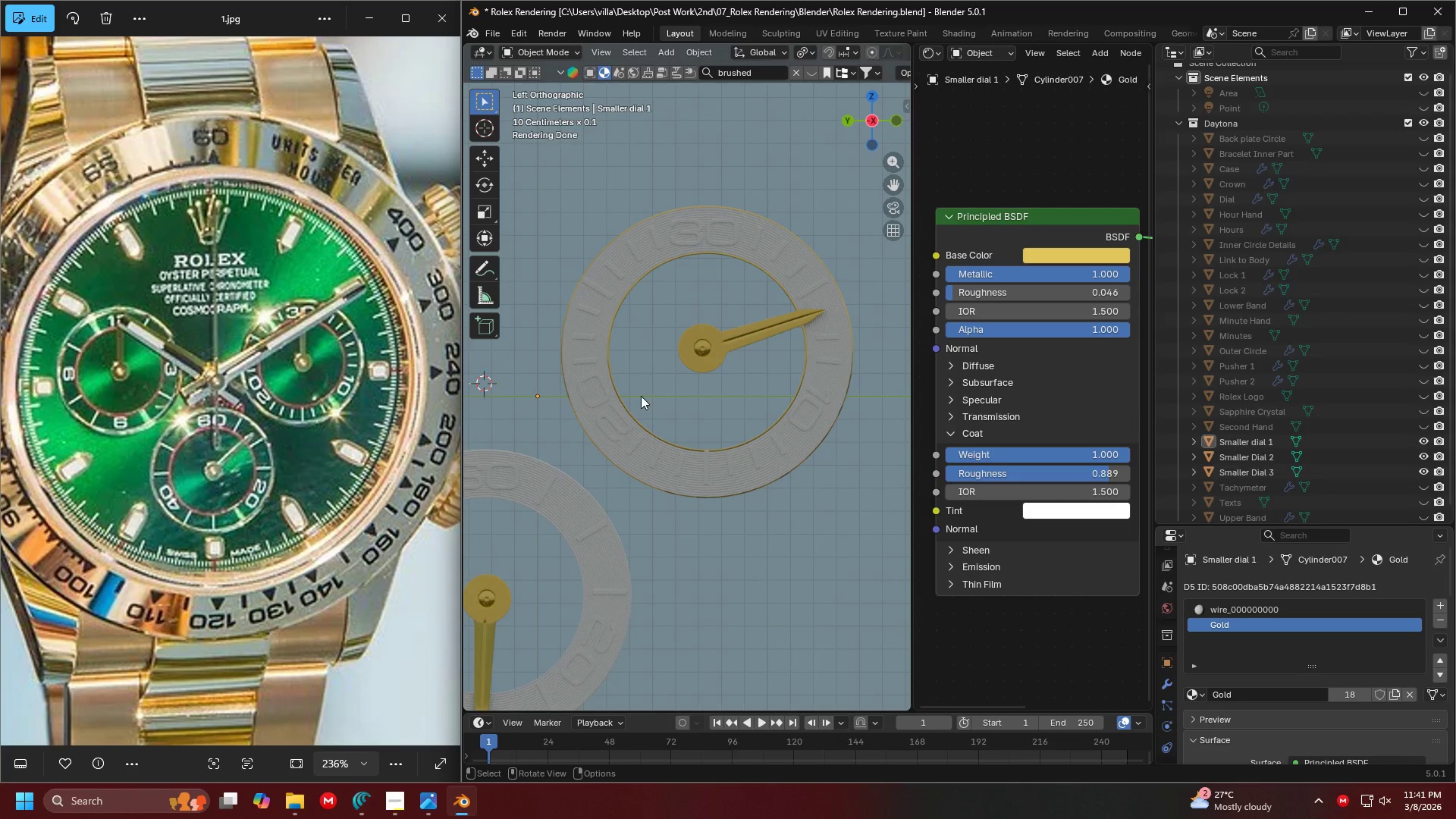 
key(Control+Z)
 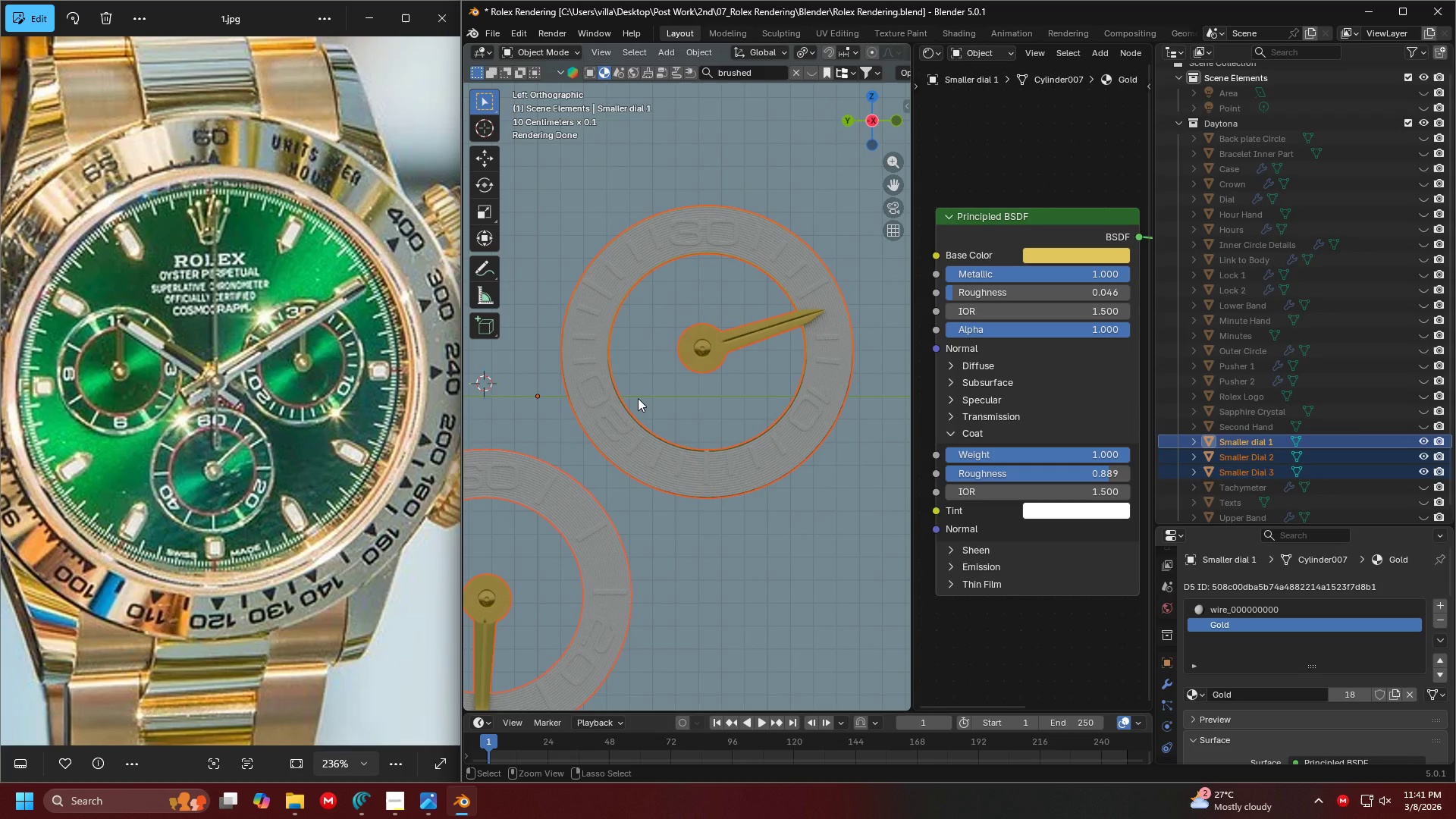 
key(Control+Z)
 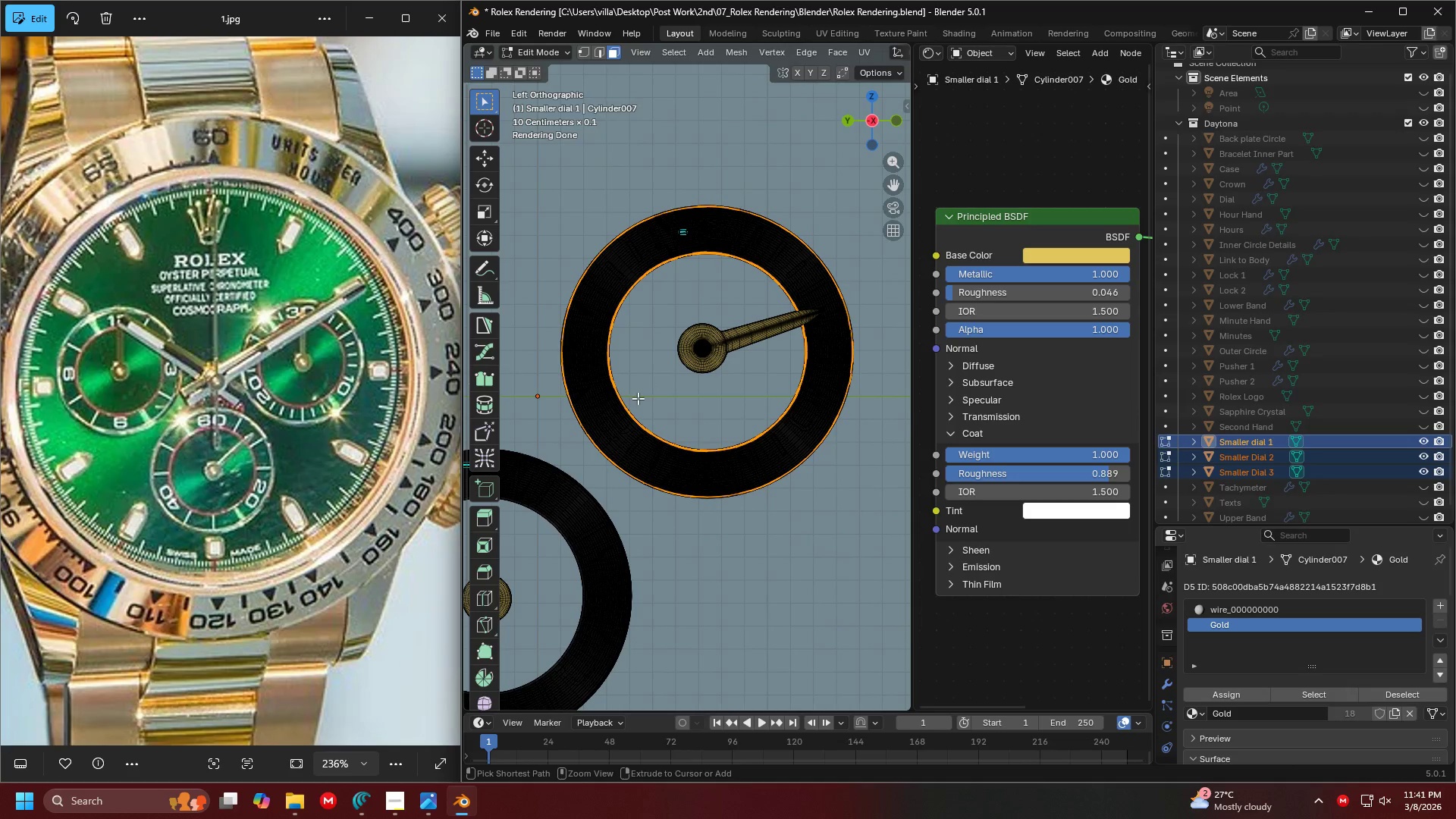 
key(Shift+ShiftLeft)
 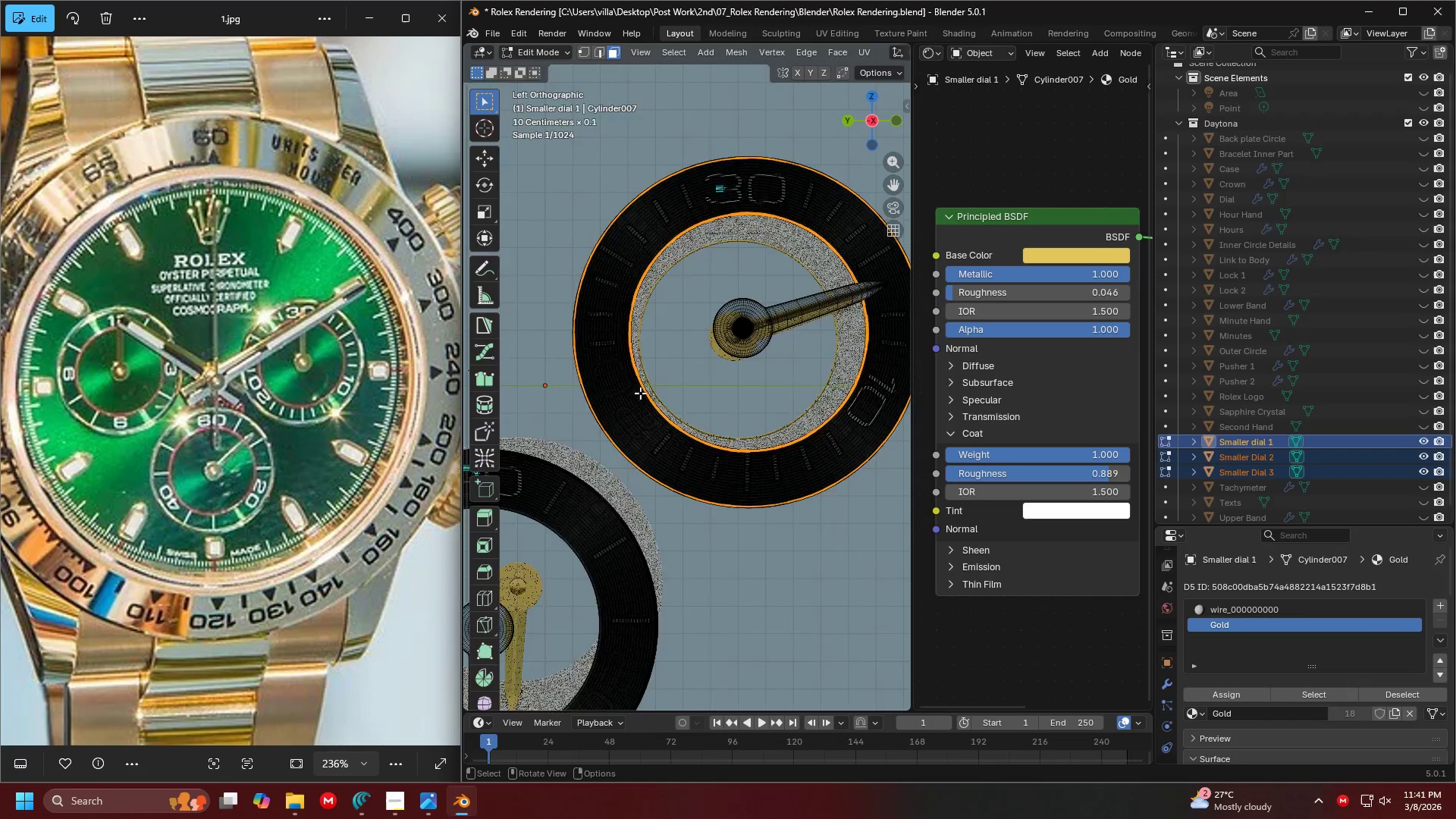 
key(Shift+ShiftLeft)
 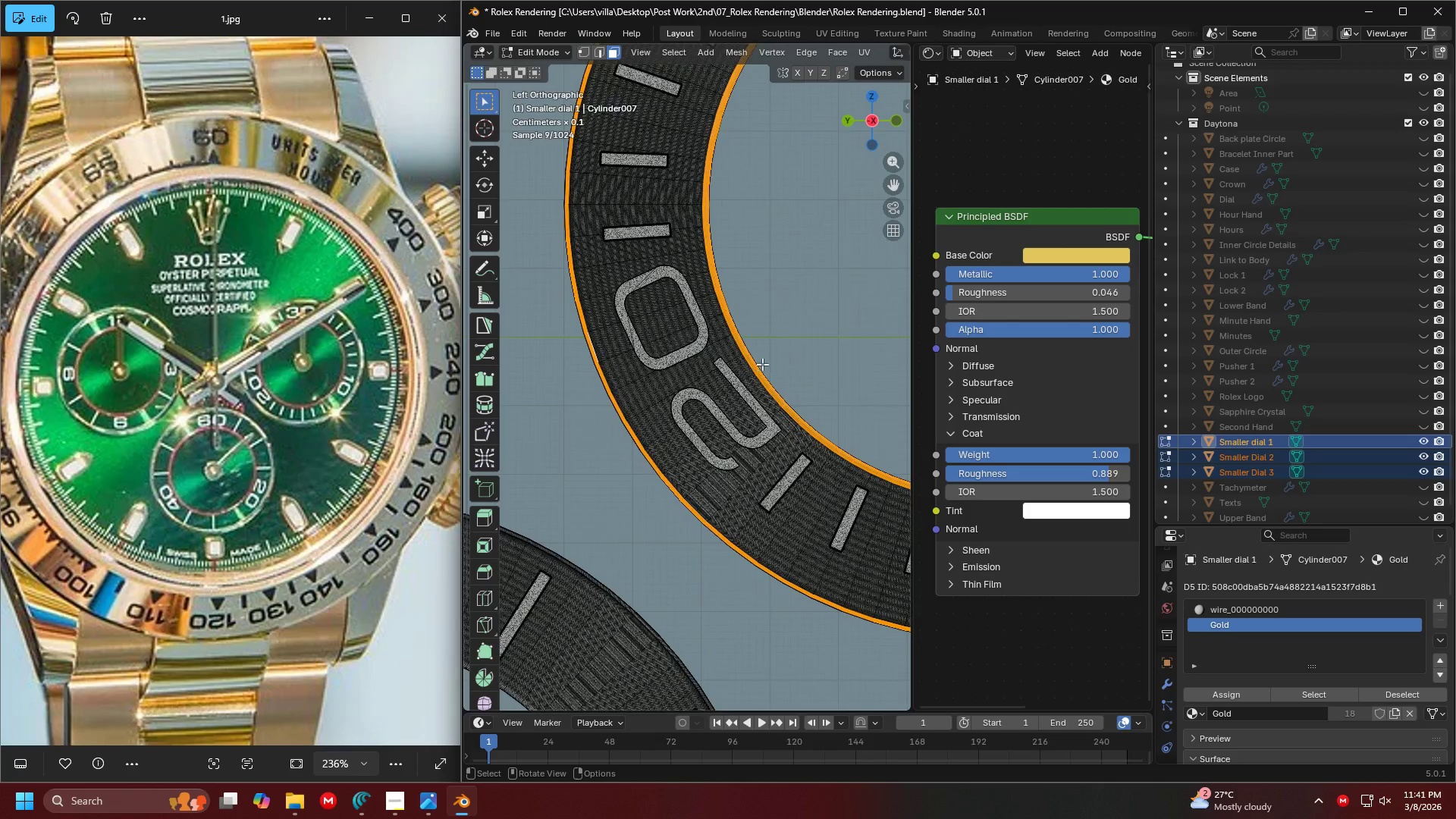 
scroll: coordinate [641, 393], scroll_direction: up, amount: 6.0
 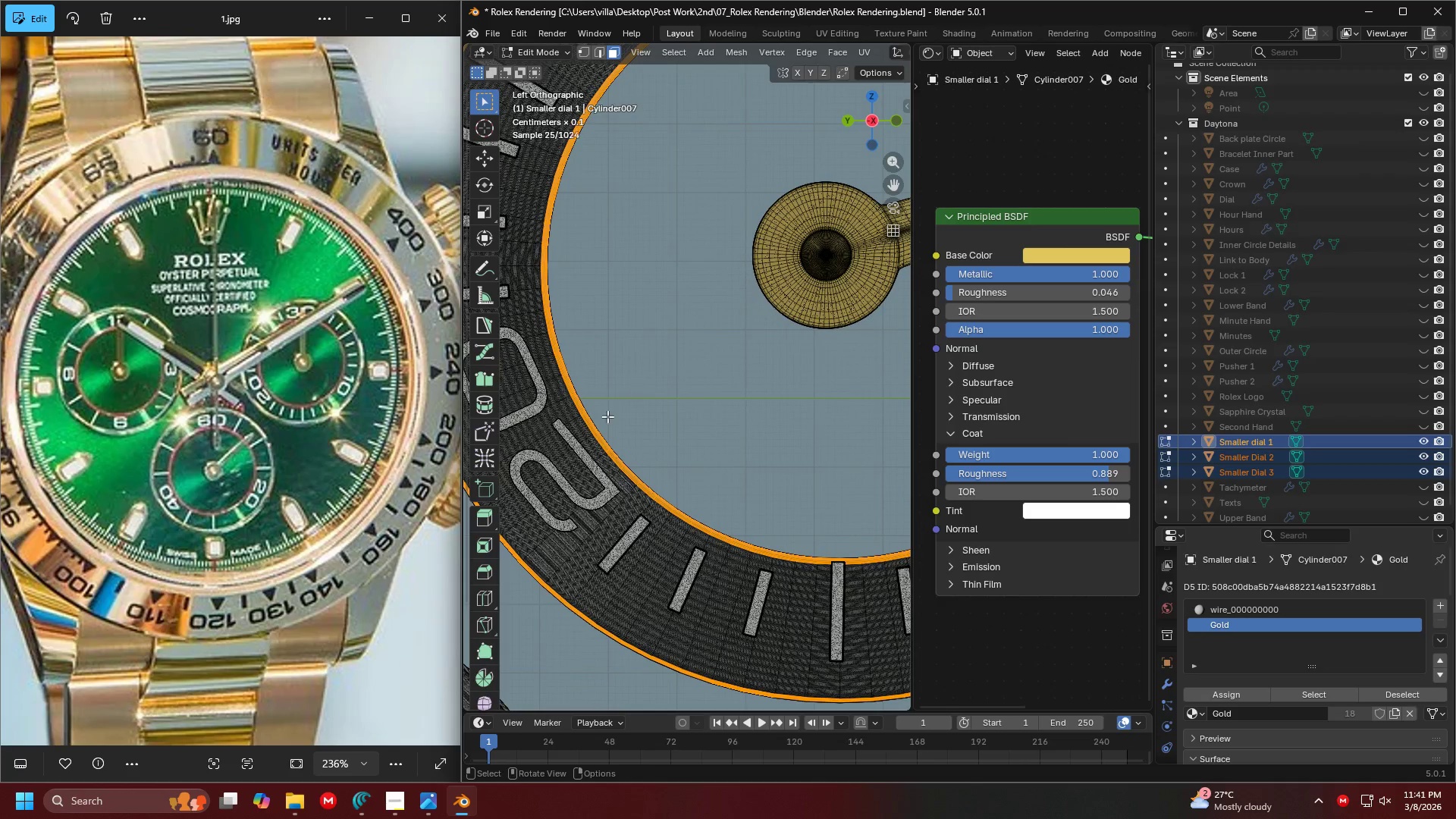 
key(Shift+ShiftLeft)
 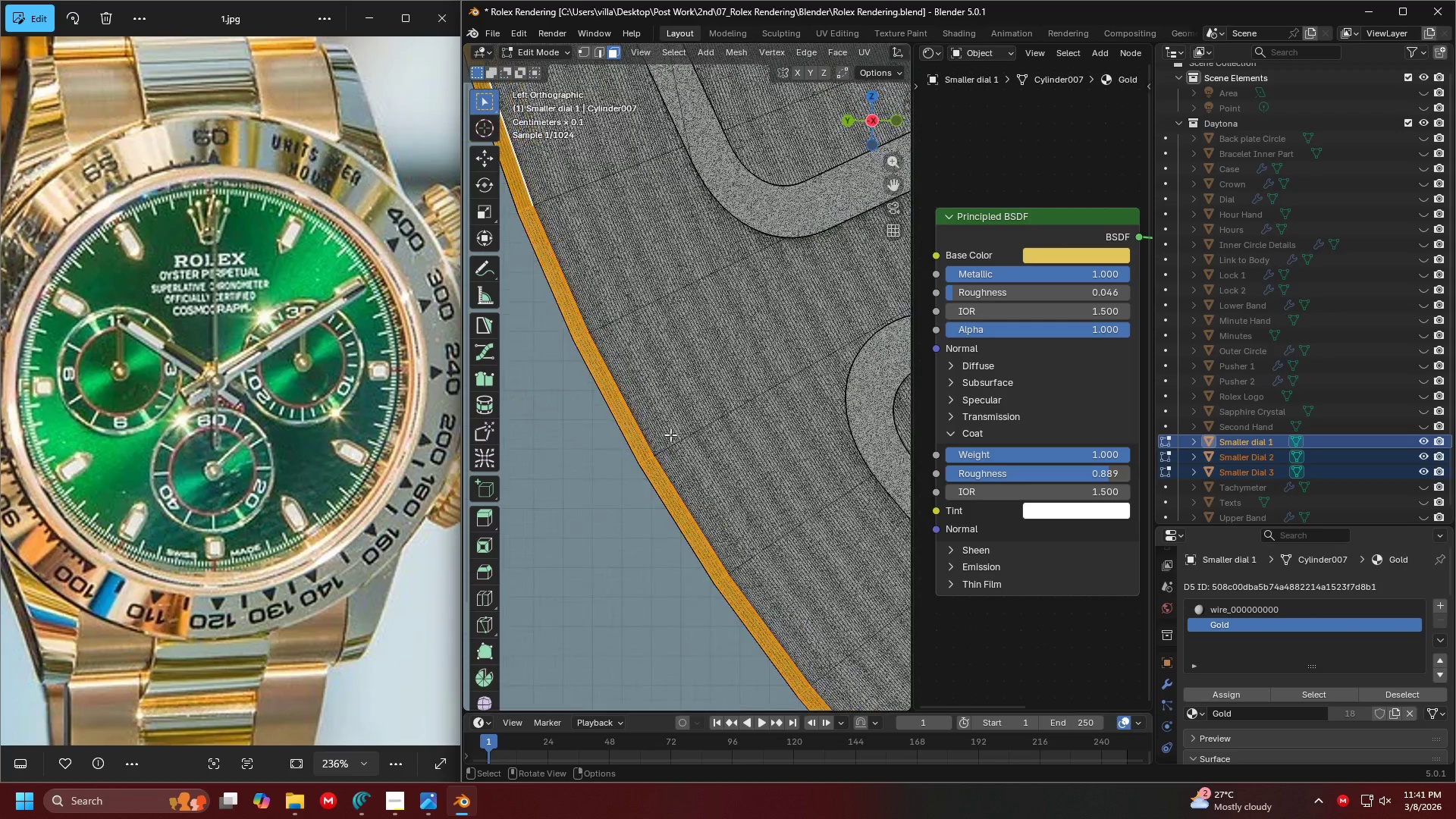 
key(Shift+ShiftLeft)
 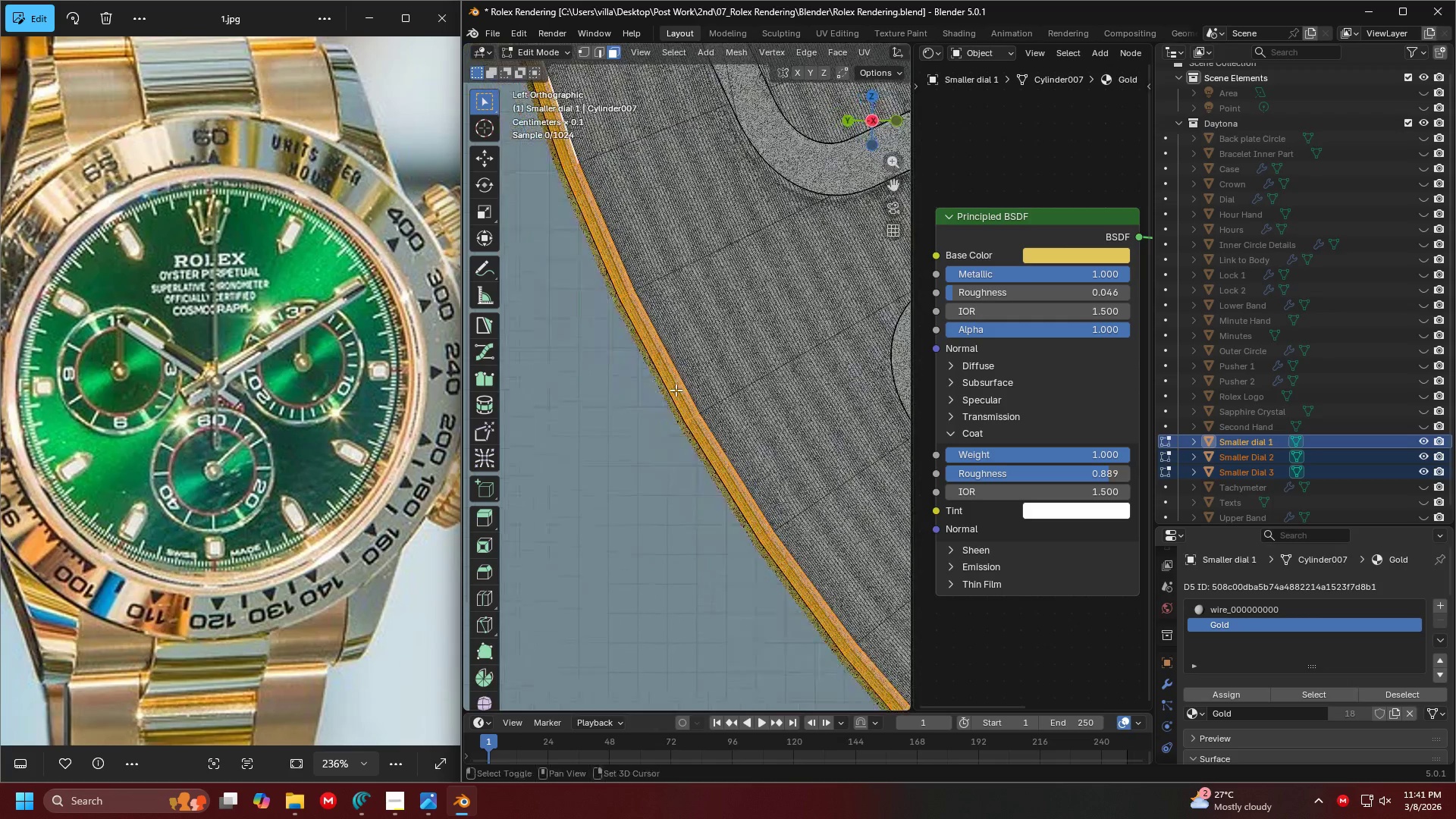 
scroll: coordinate [701, 420], scroll_direction: up, amount: 8.0
 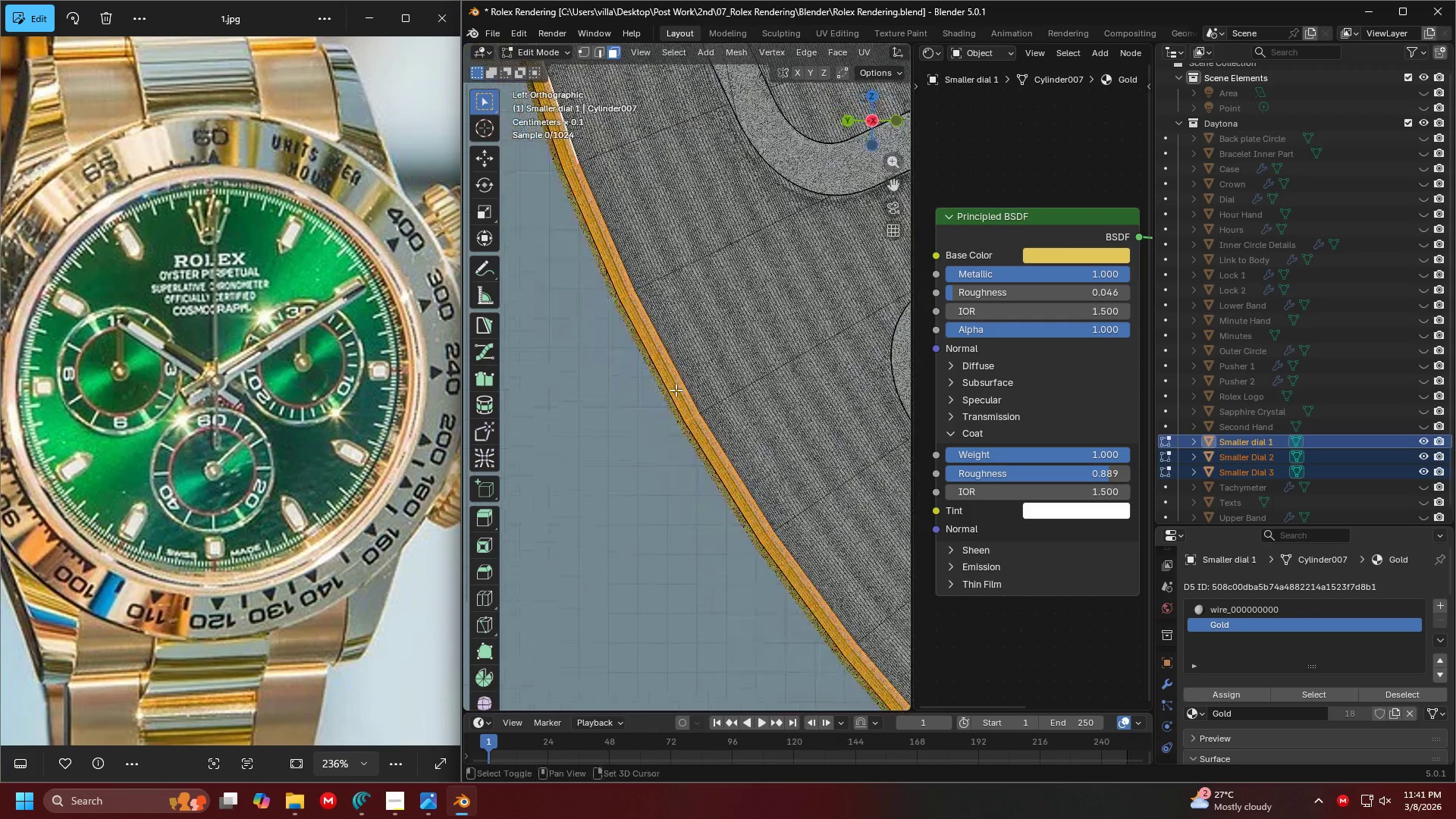 
key(Shift+ShiftLeft)
 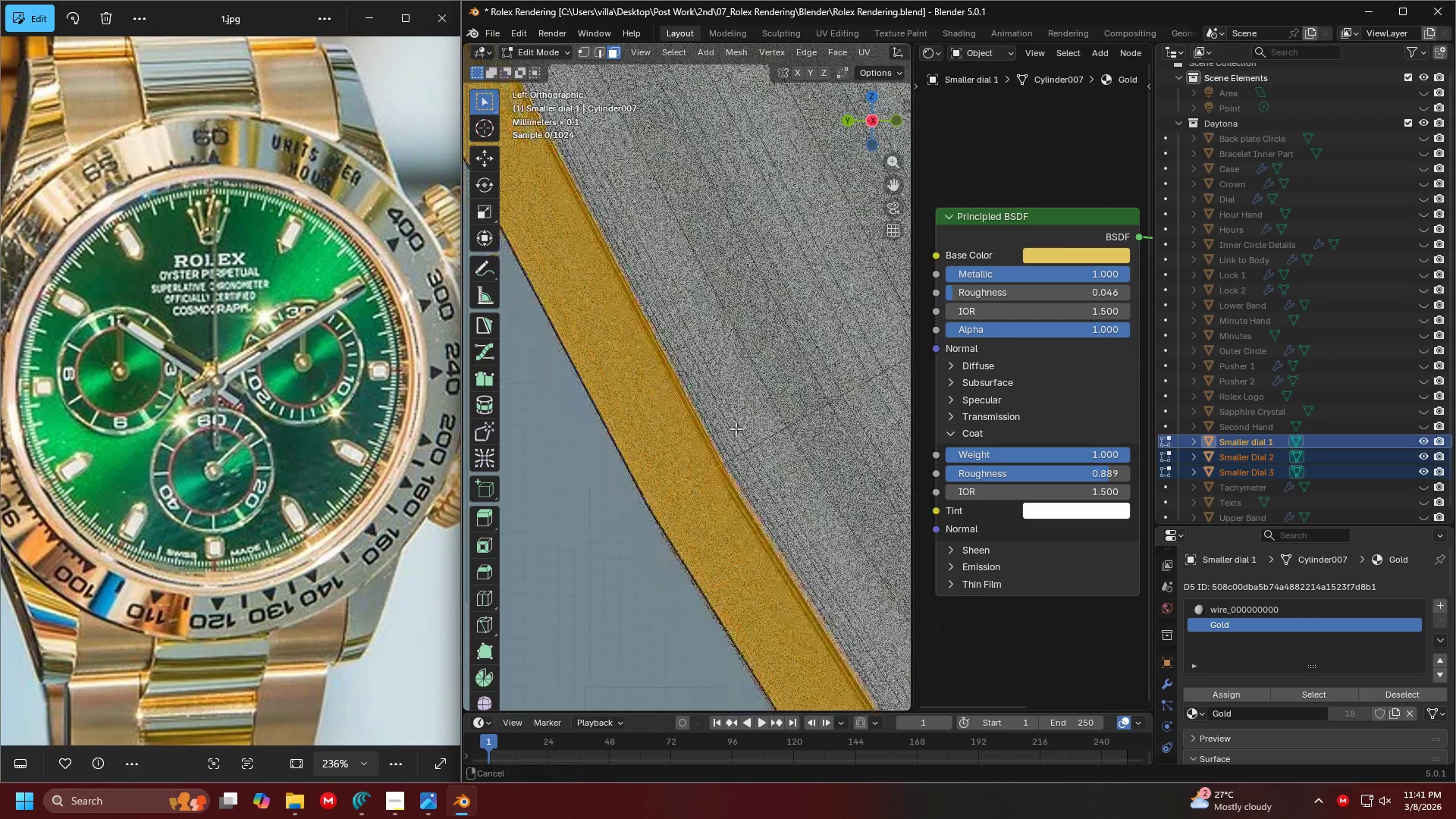 
scroll: coordinate [726, 469], scroll_direction: up, amount: 9.0
 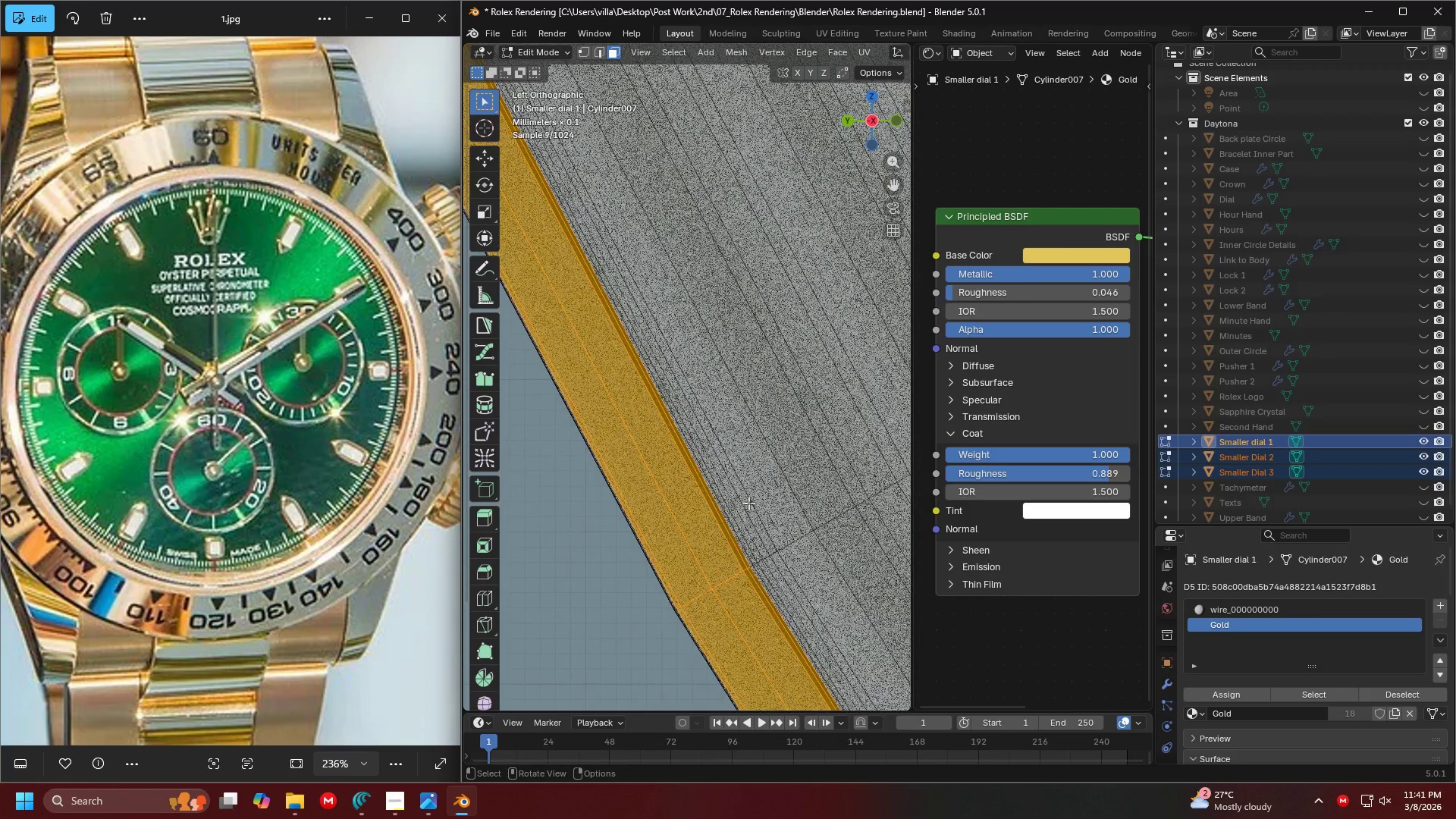 
hold_key(key=ShiftLeft, duration=1.22)
 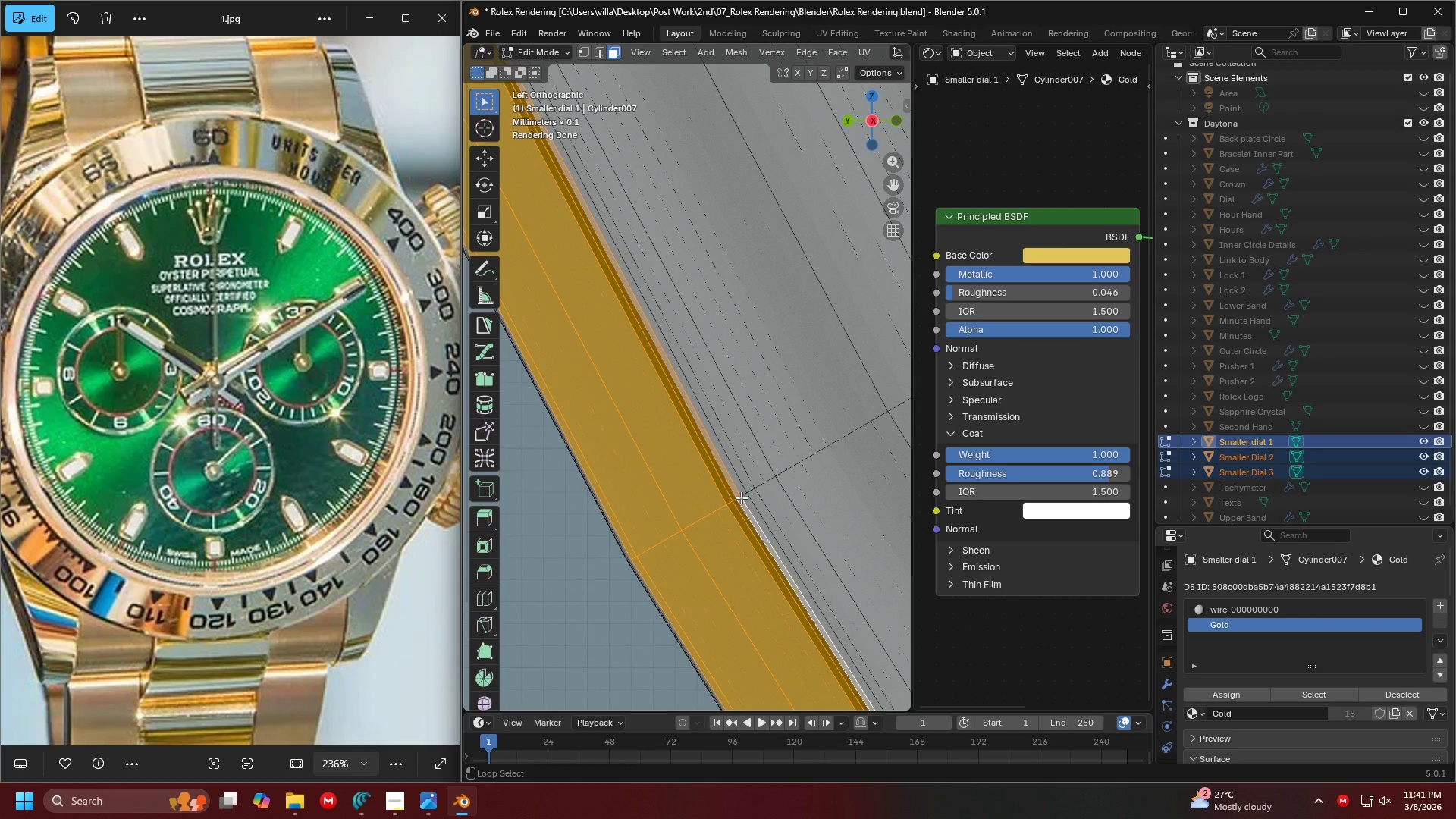 
hold_key(key=AltLeft, duration=1.08)
 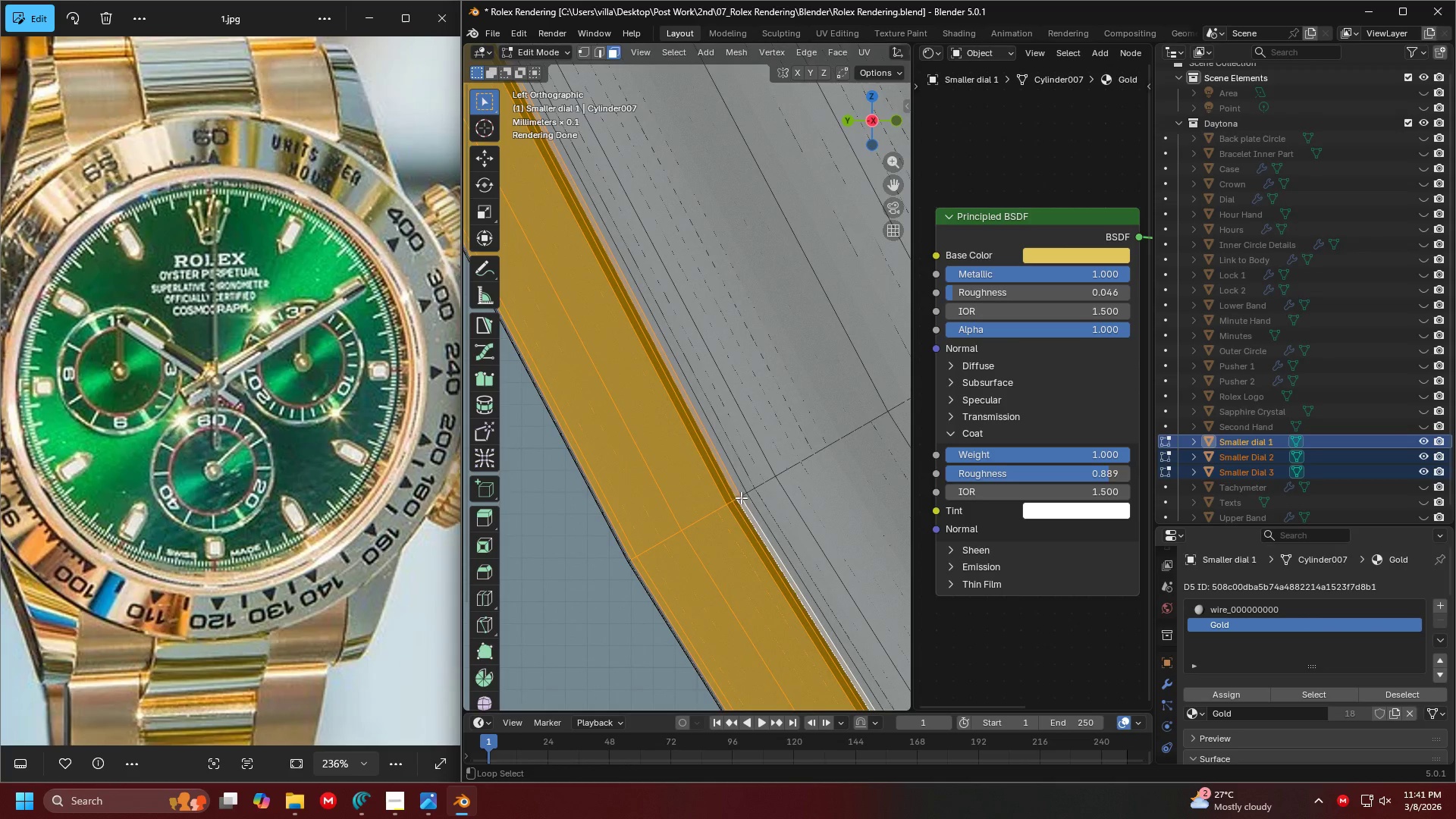 
scroll: coordinate [735, 435], scroll_direction: up, amount: 2.0
 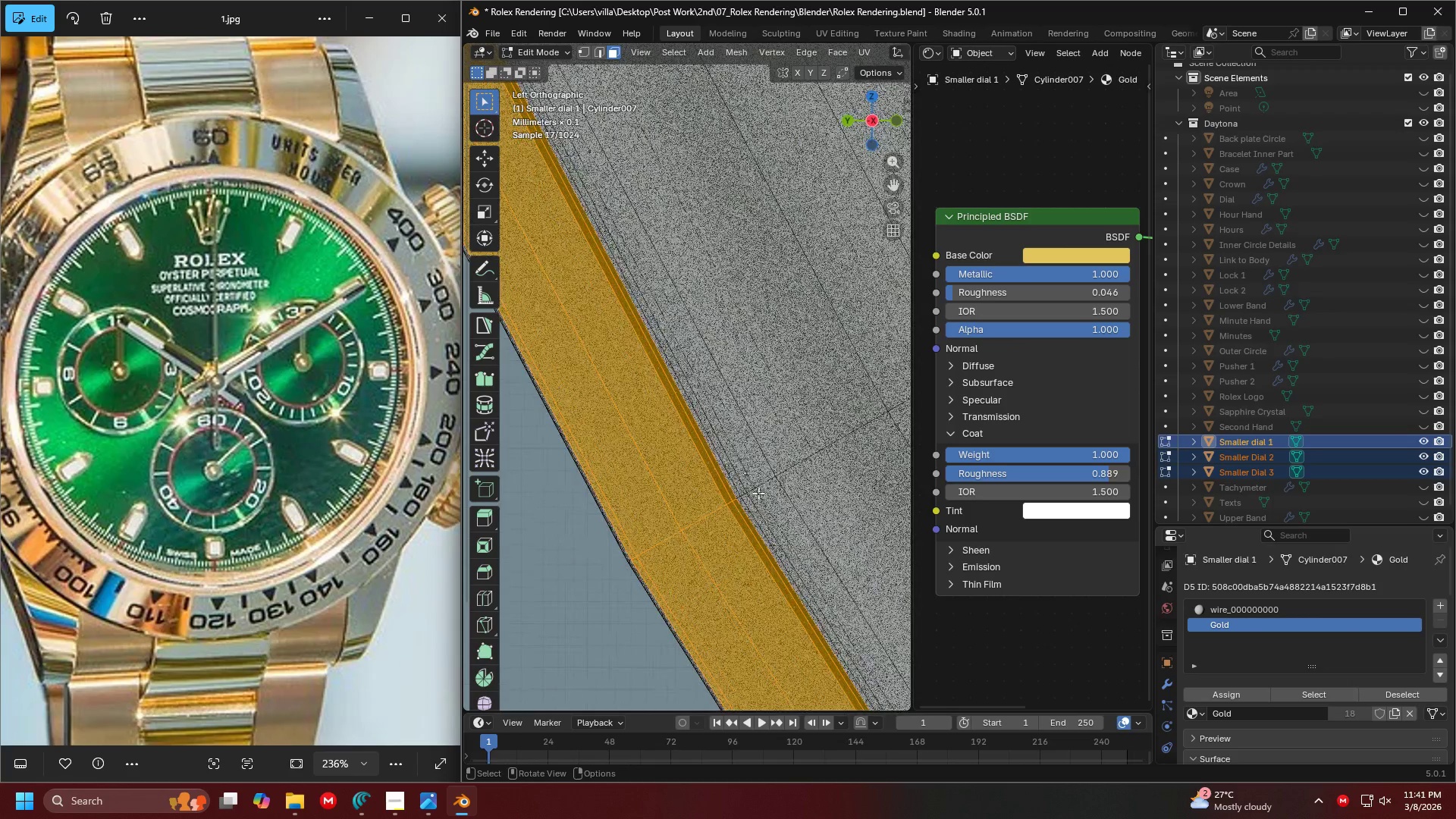 
left_click([736, 498])
 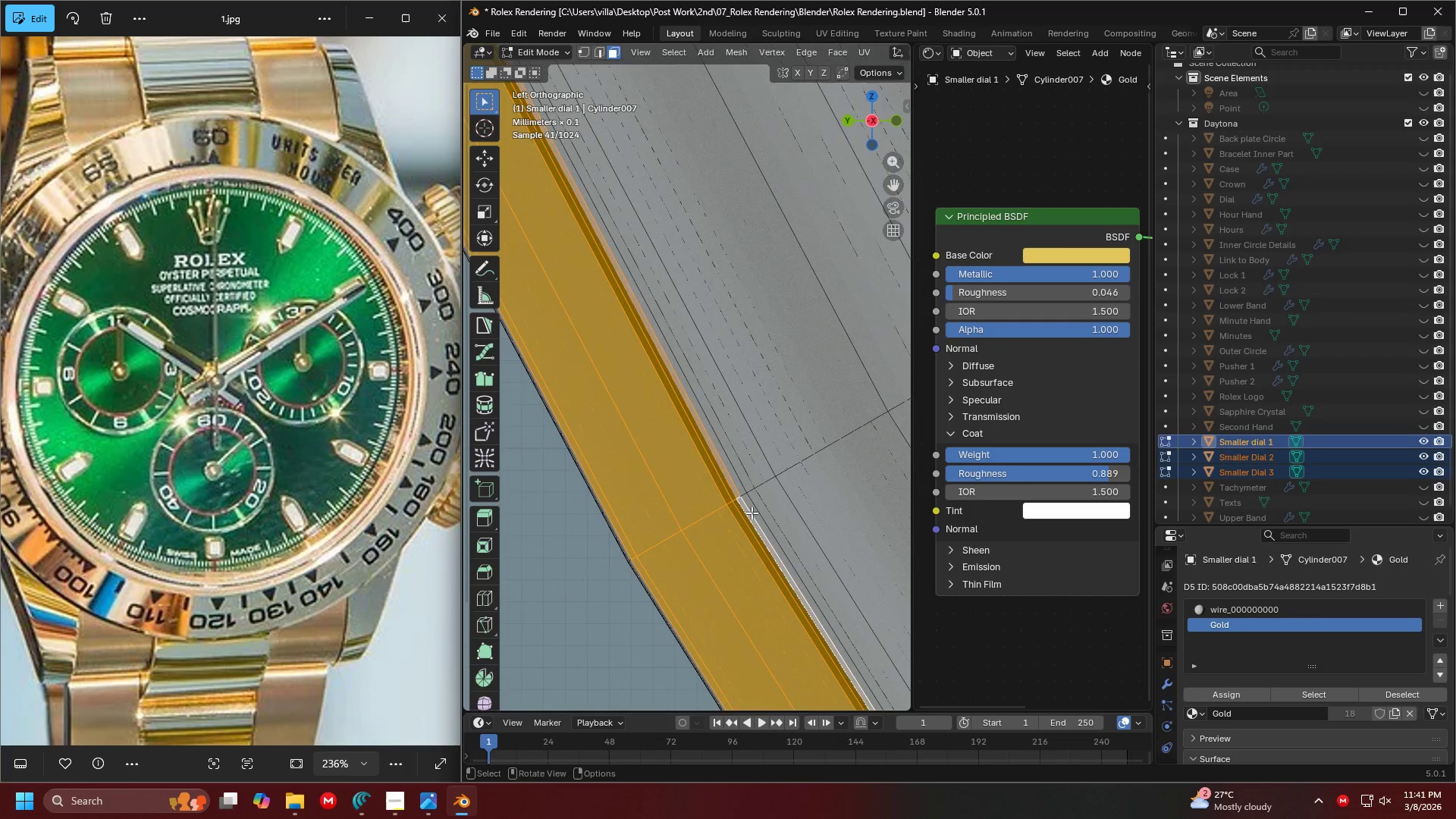 
hold_key(key=ShiftLeft, duration=1.62)
hold_key(key=AltLeft, duration=1.5)
left_click([742, 495])
 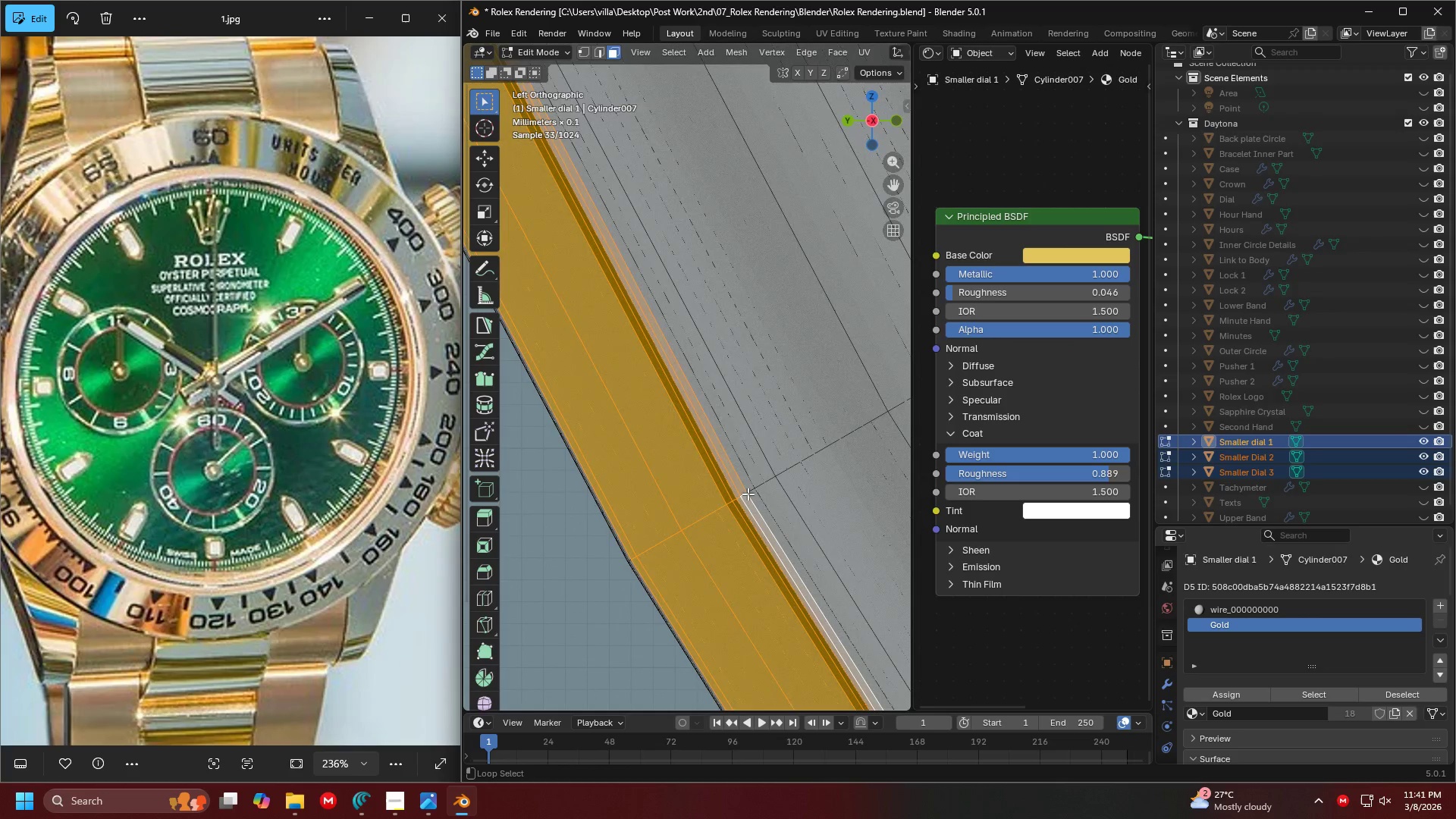 
left_click([748, 494])
 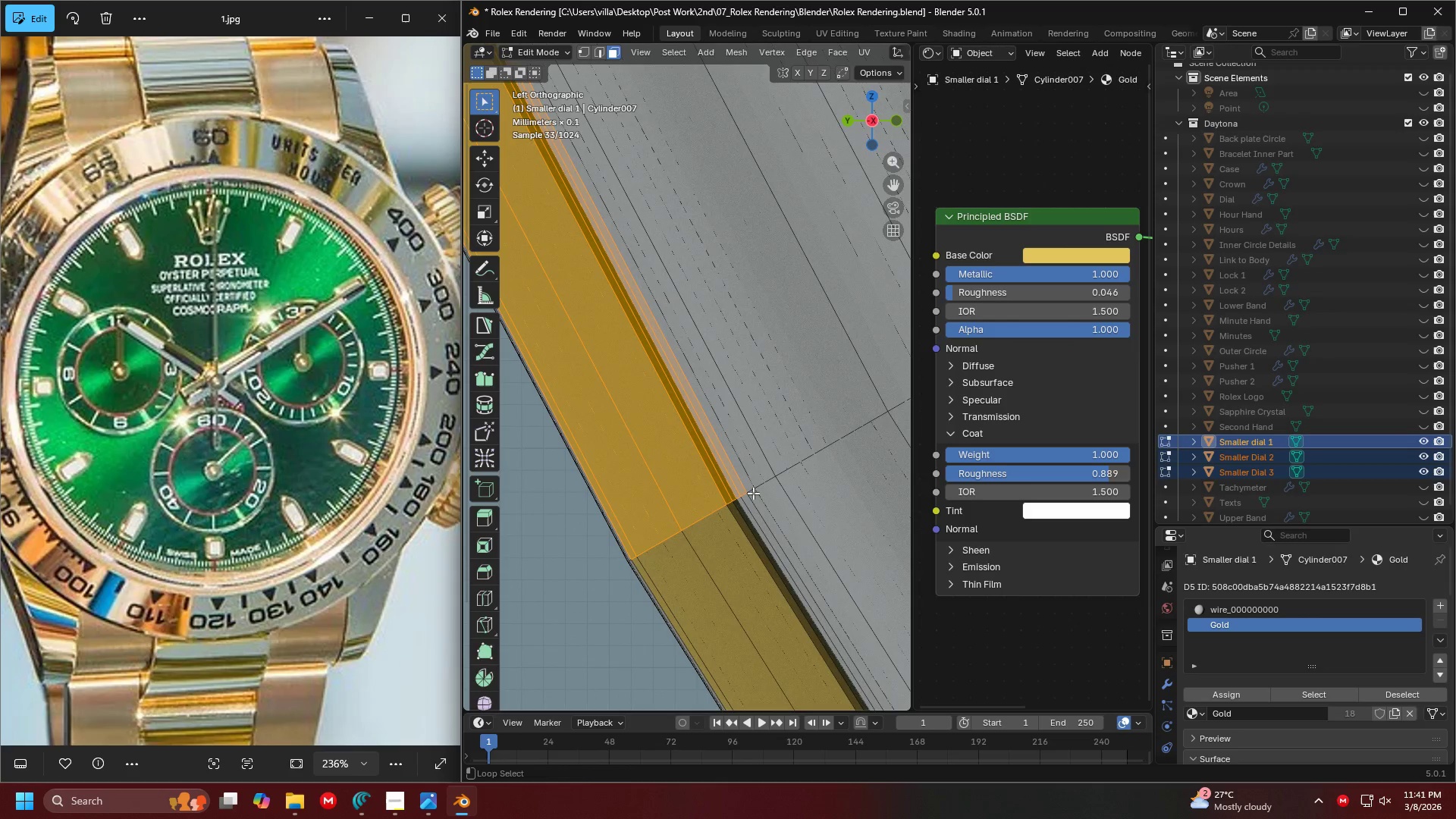 
key(Control+ControlLeft)
 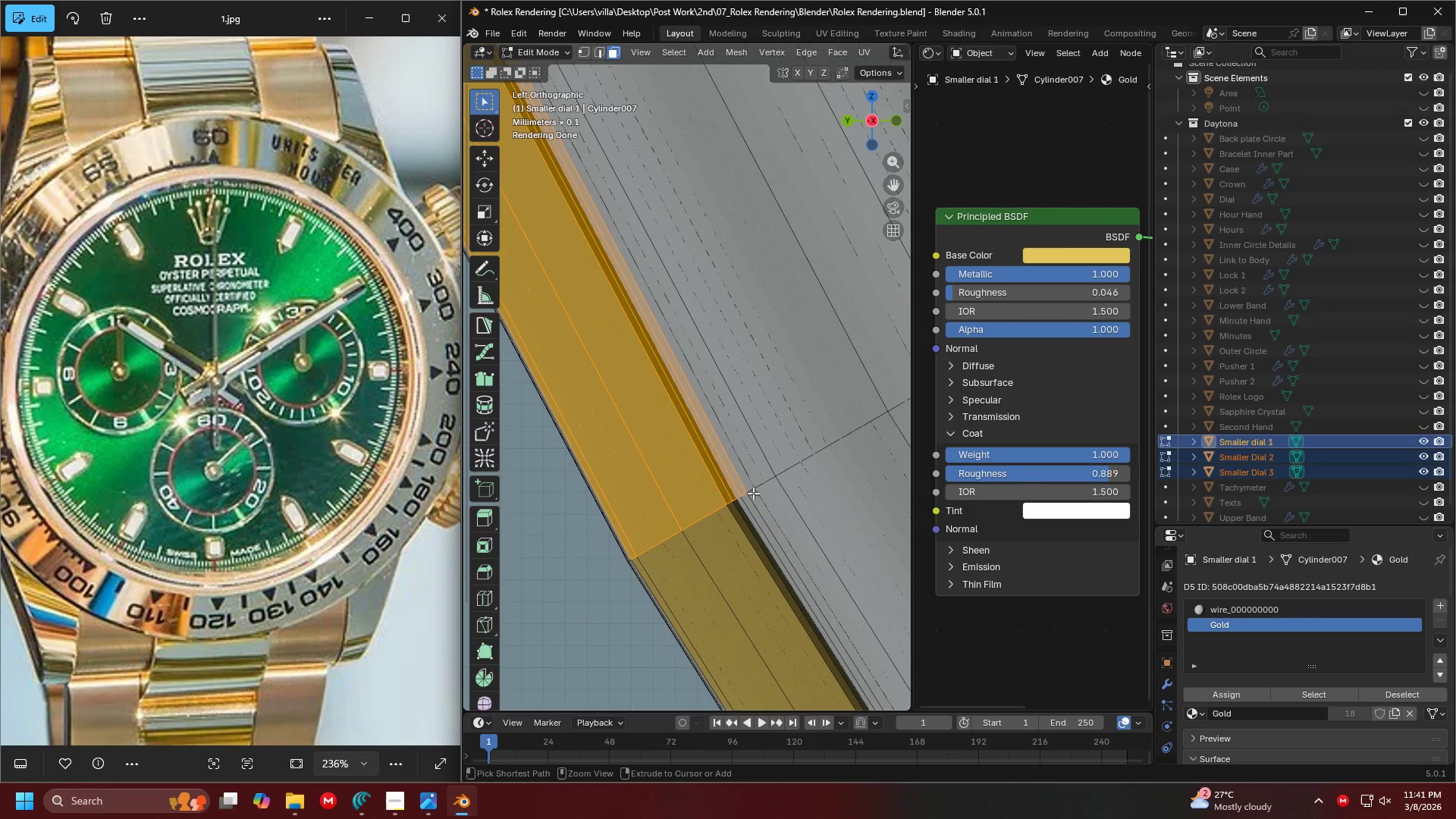 
key(Control+Z)
 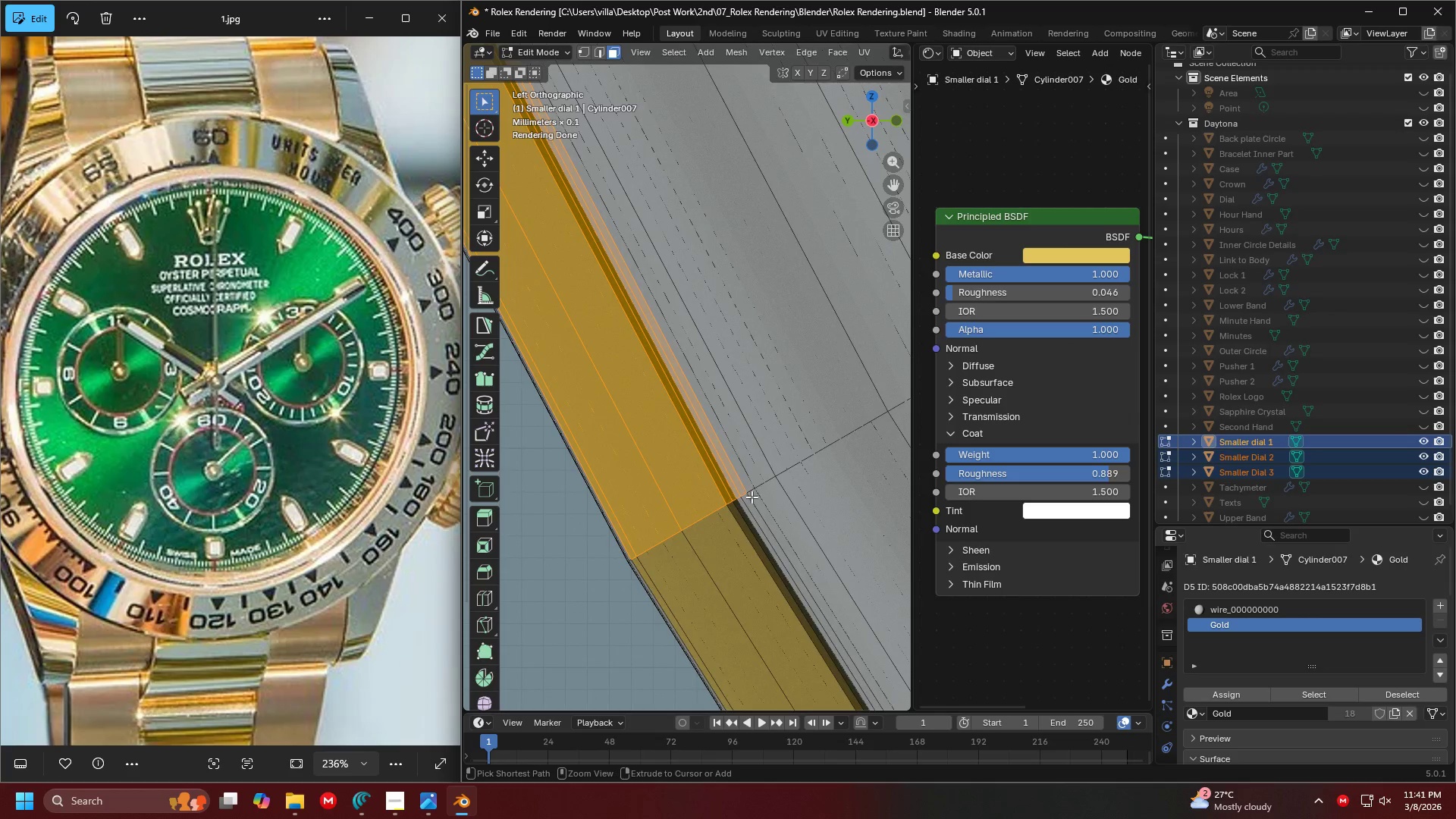 
hold_key(key=ShiftLeft, duration=0.83)
hold_key(key=AltLeft, duration=0.81)
left_click([750, 494])
 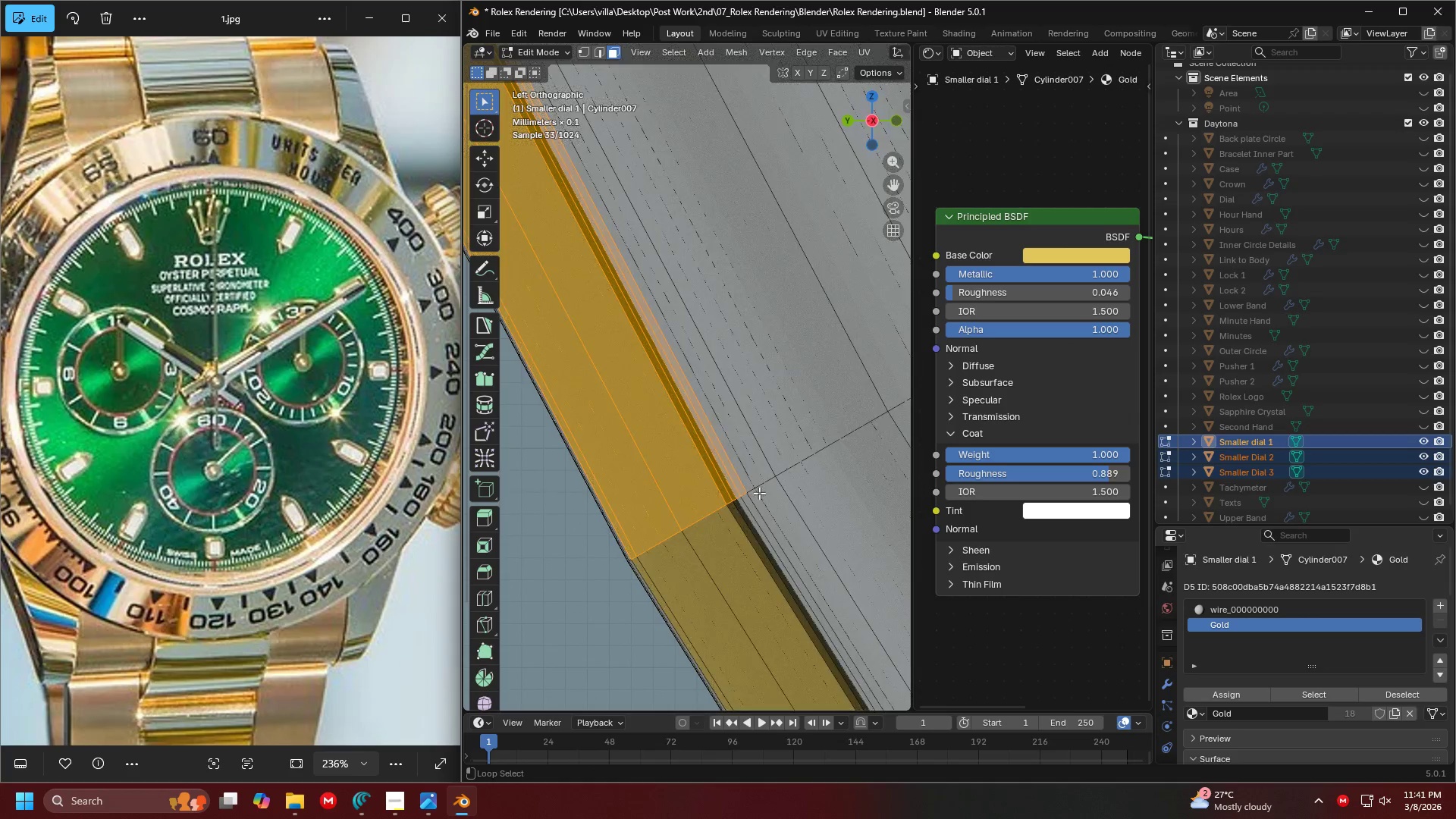 
key(Control+ControlLeft)
 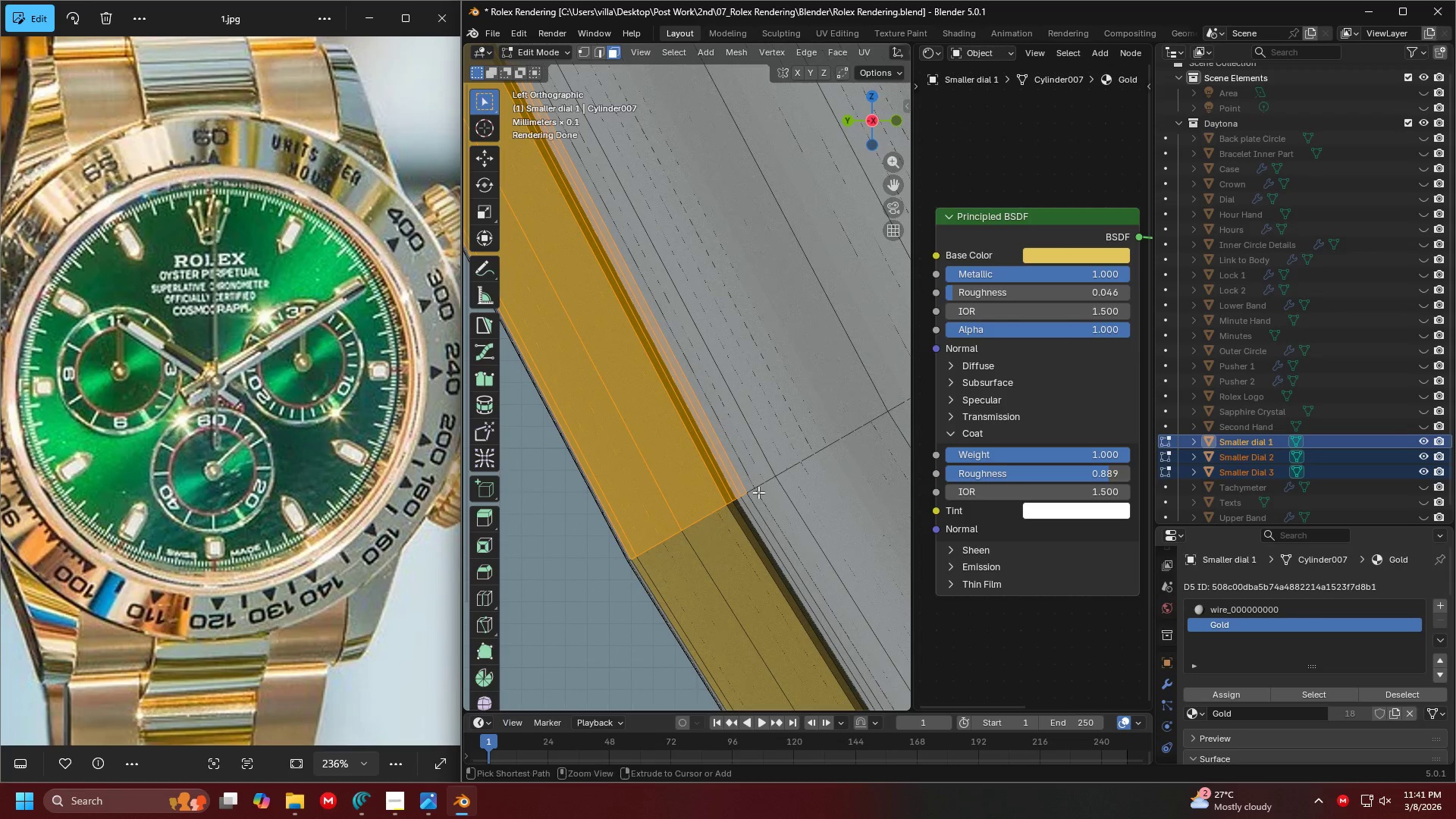 
key(Control+Z)
 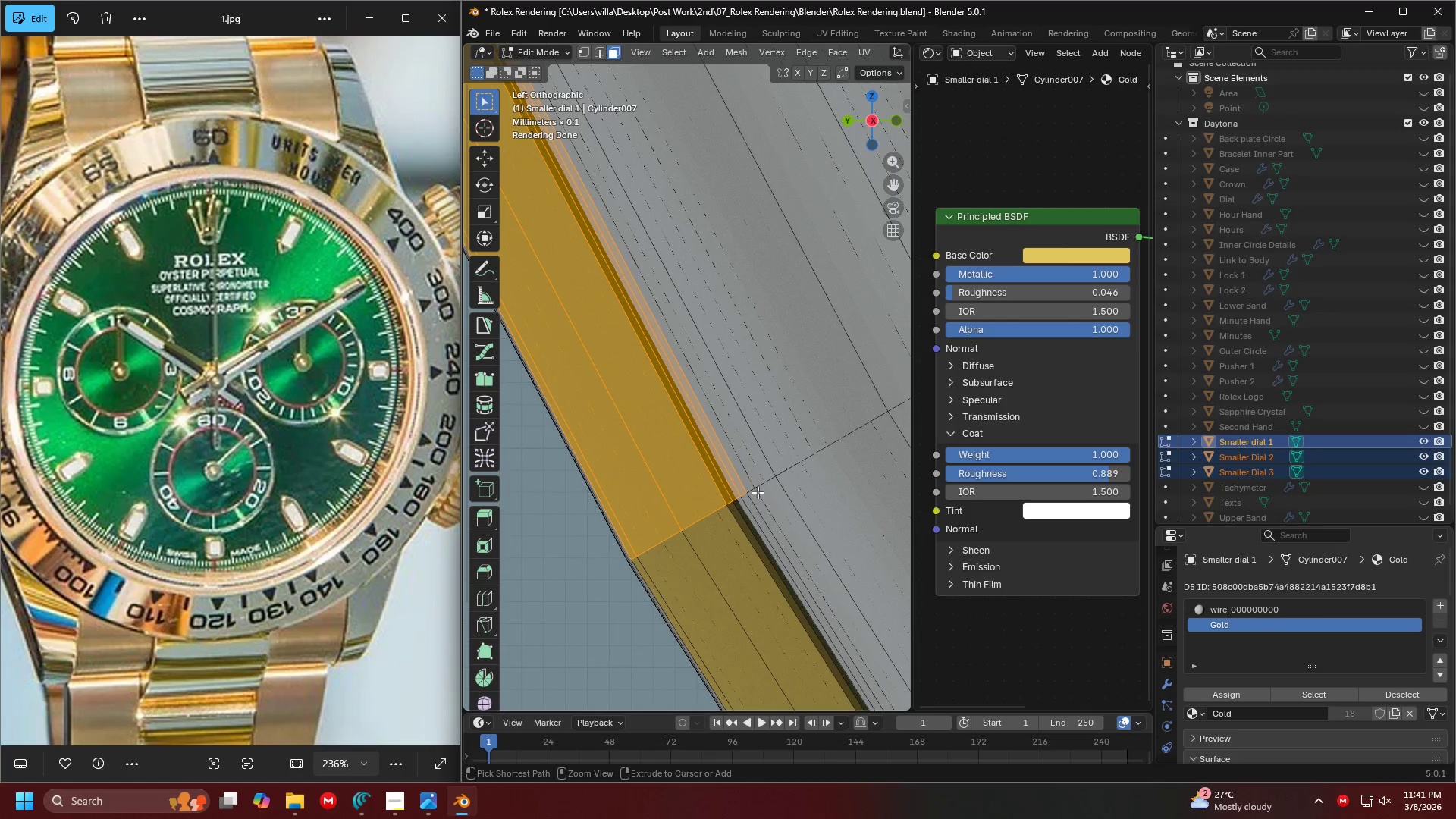 
key(Alt+Control+AltLeft)
 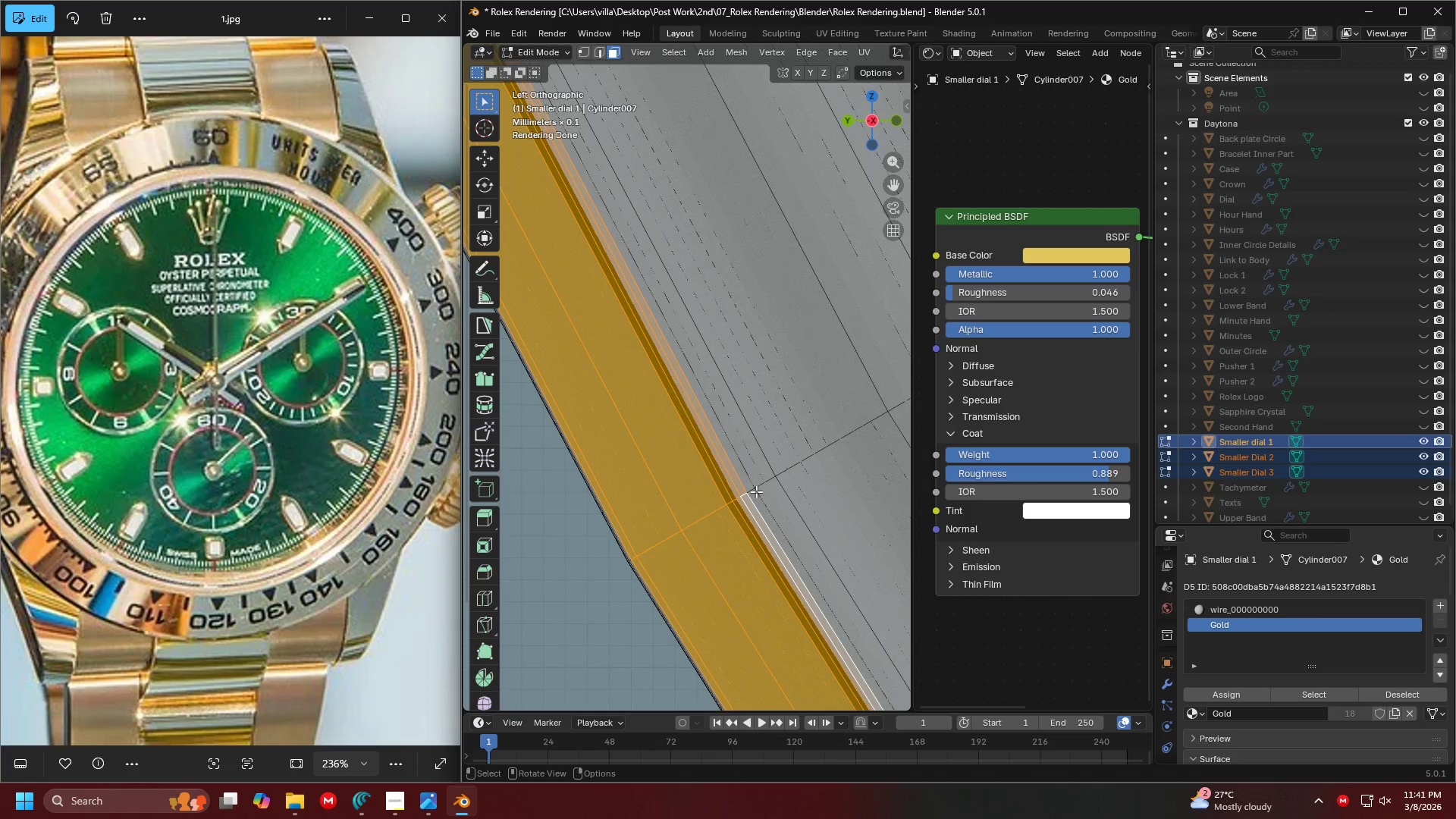 
hold_key(key=ControlLeft, duration=1.45)
hold_key(key=AltLeft, duration=1.17)
left_click([751, 493])
 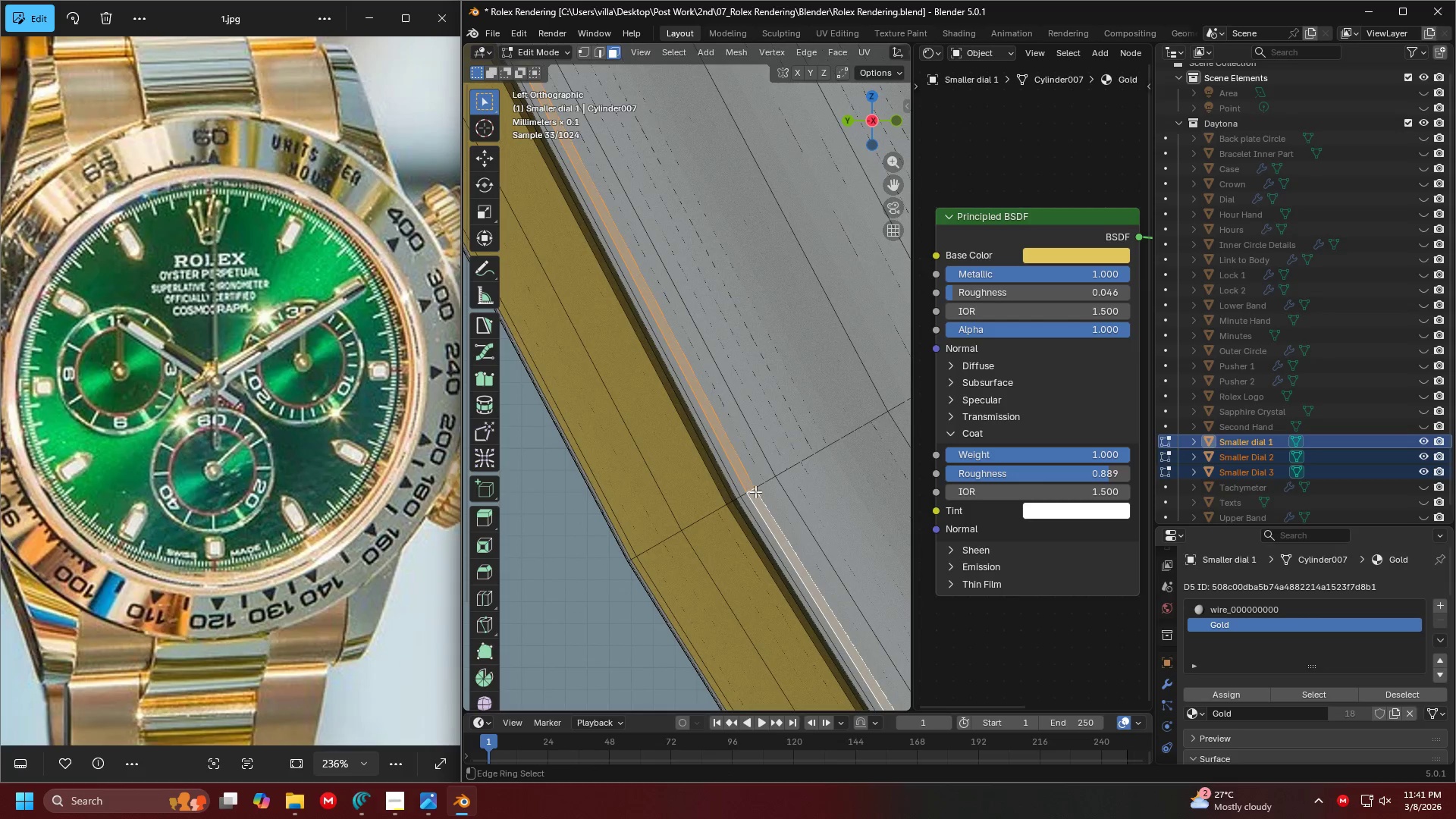 
hold_key(key=AltLeft, duration=1.58)
 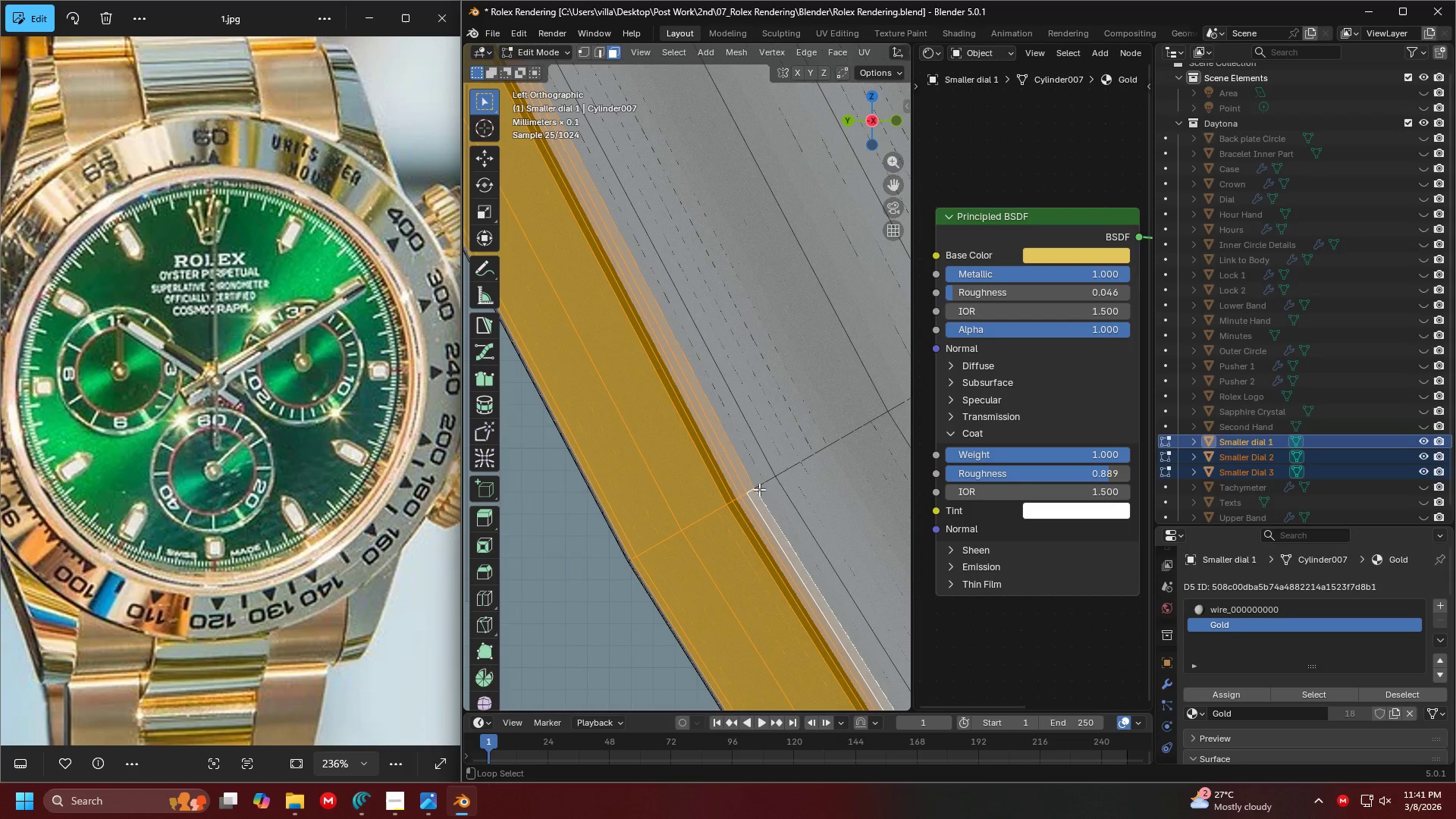 
key(Control+Z)
 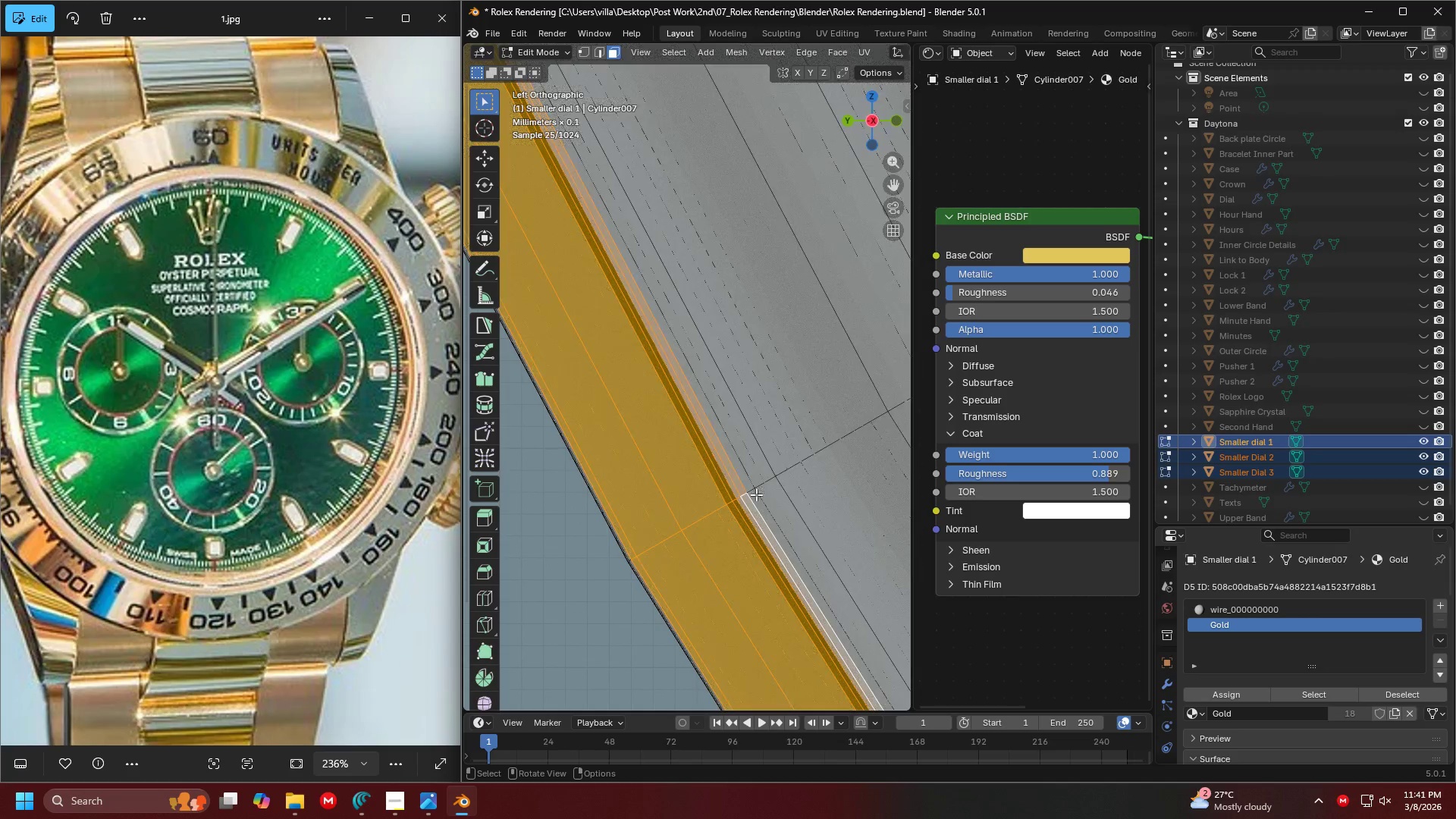 
hold_key(key=ShiftLeft, duration=7.48)
hold_key(key=AltLeft, duration=1.5)
left_click([752, 493])
 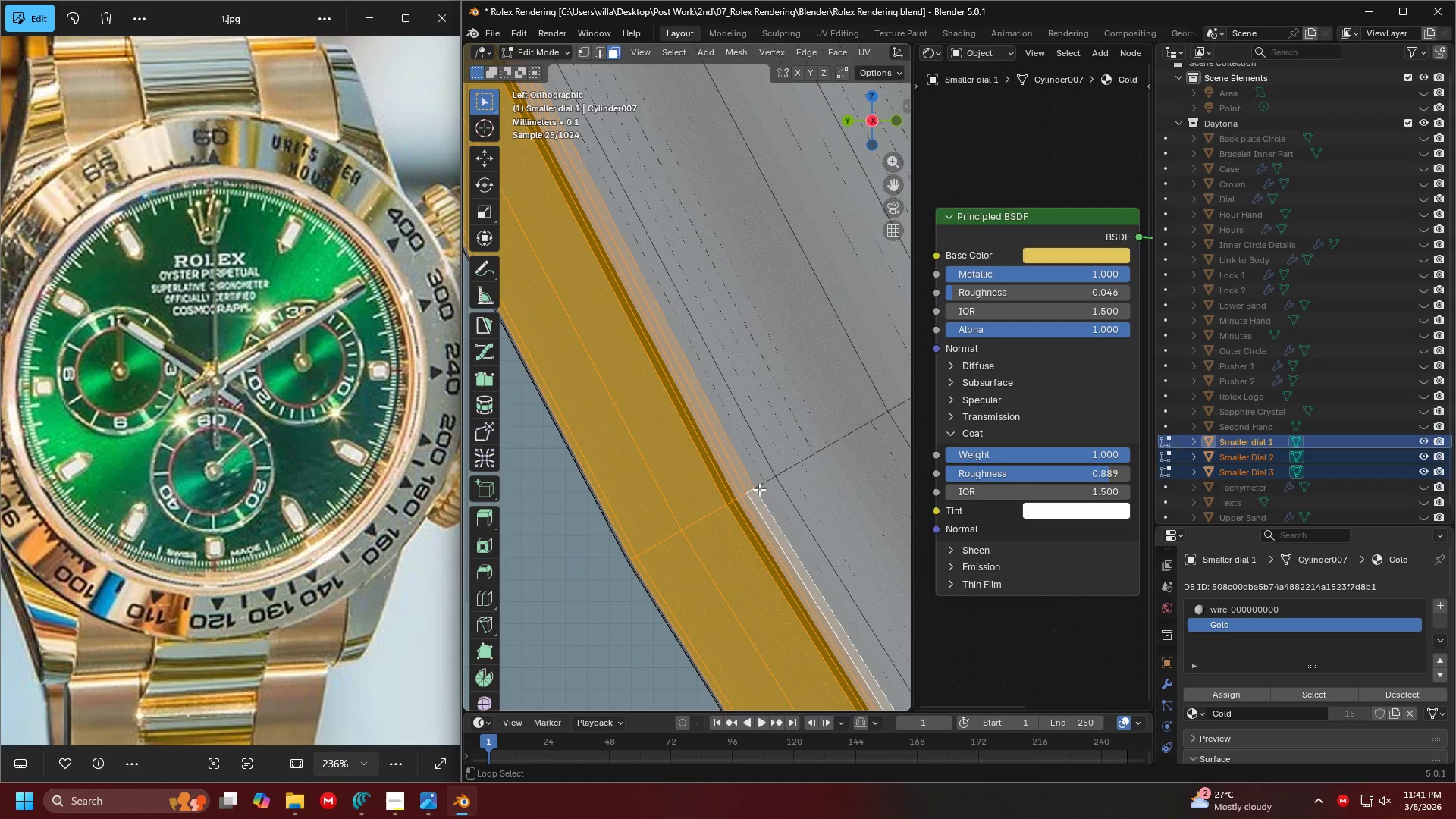 
double_click([759, 489])
 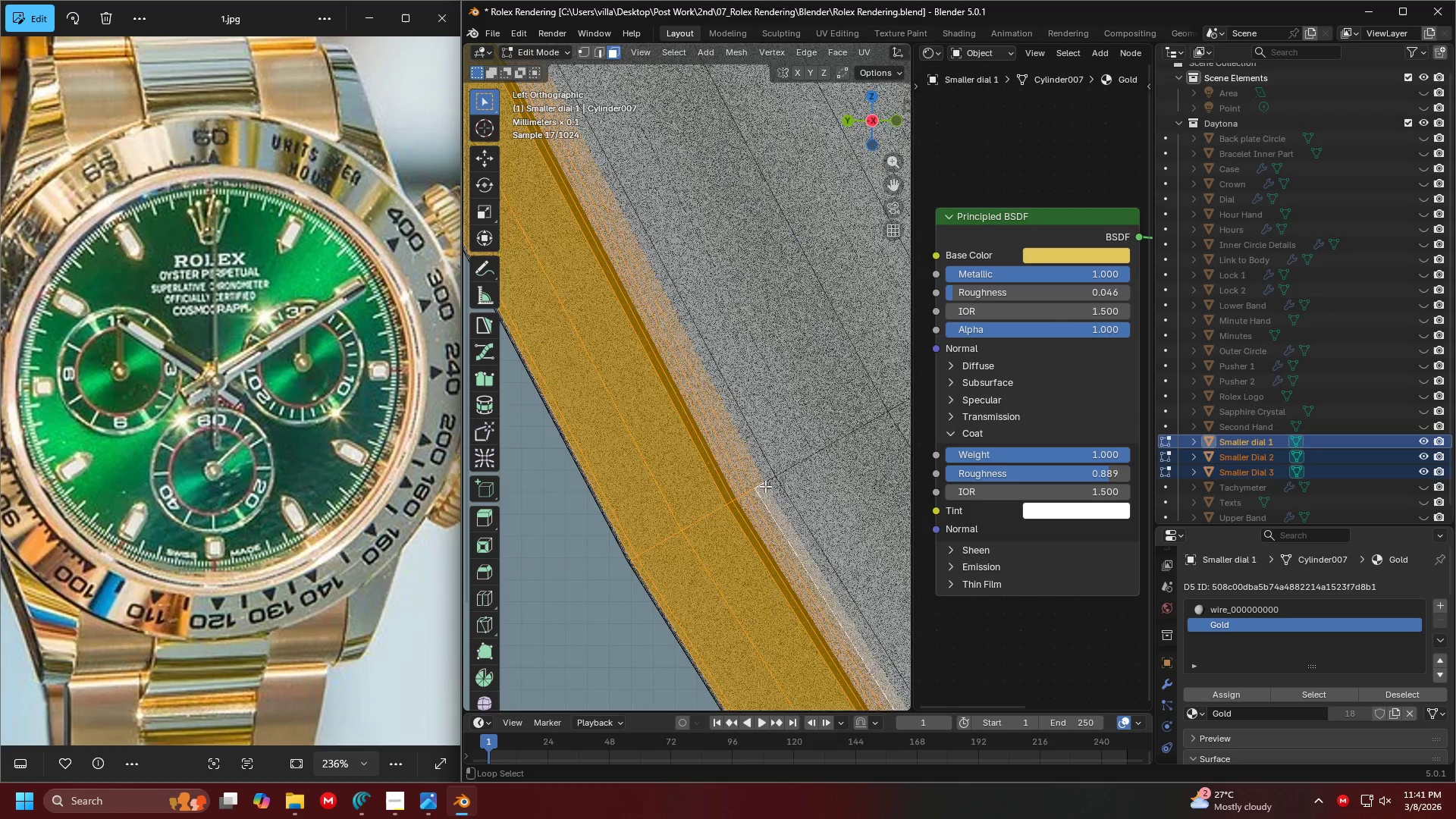 
triple_click([766, 486])
 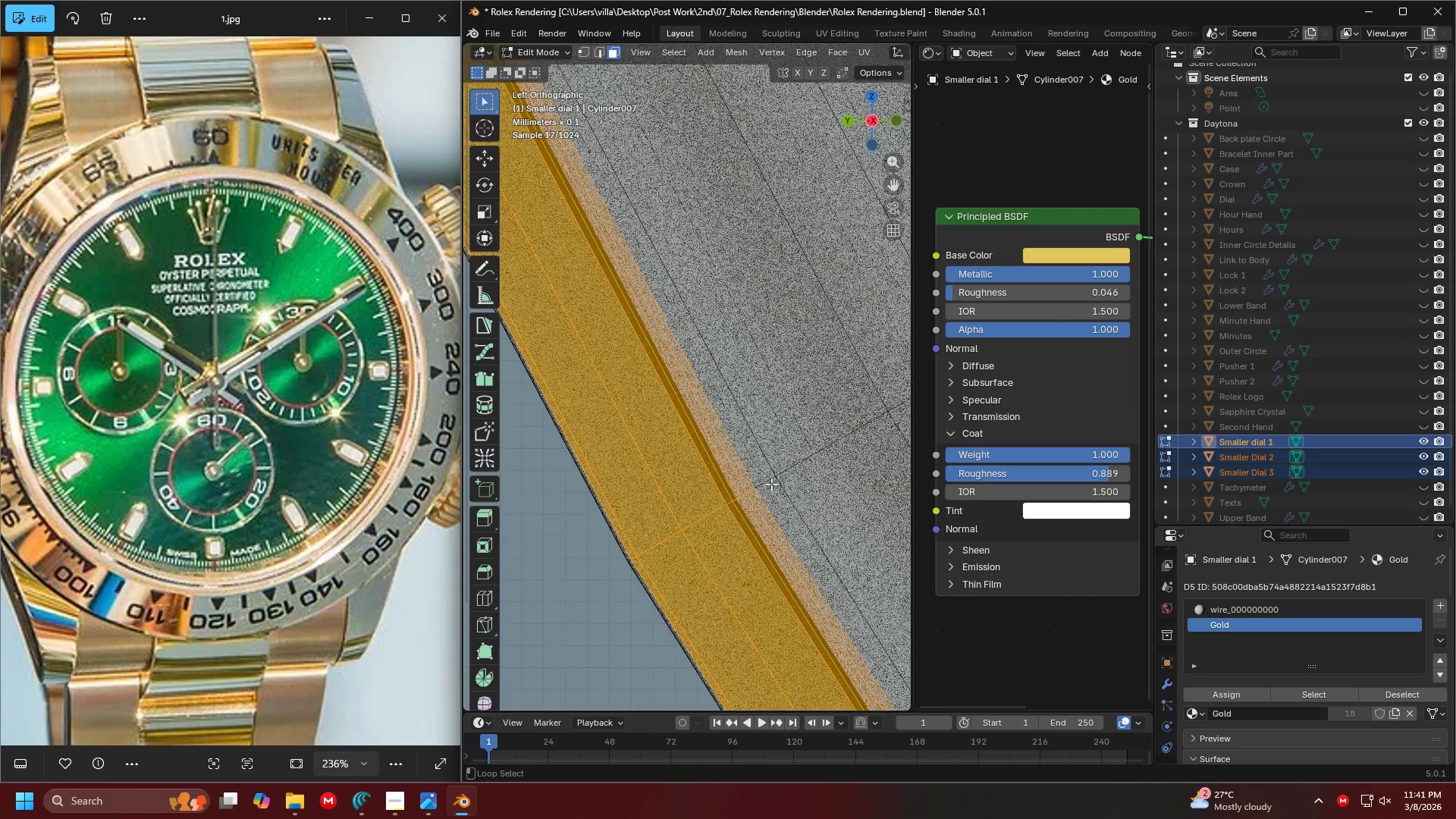 
hold_key(key=AltLeft, duration=1.5)
left_click([763, 489])
 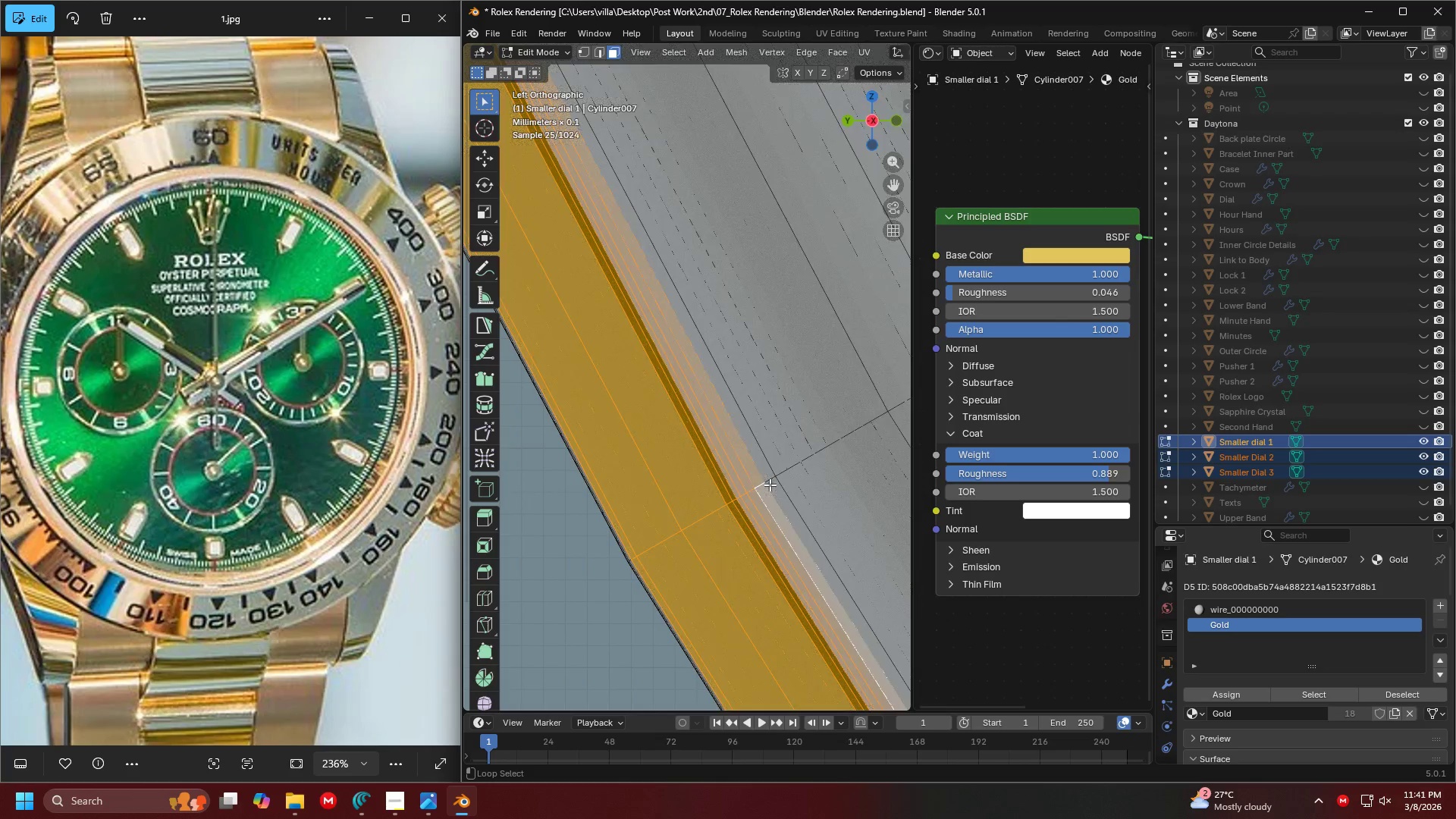 
double_click([770, 485])
 